 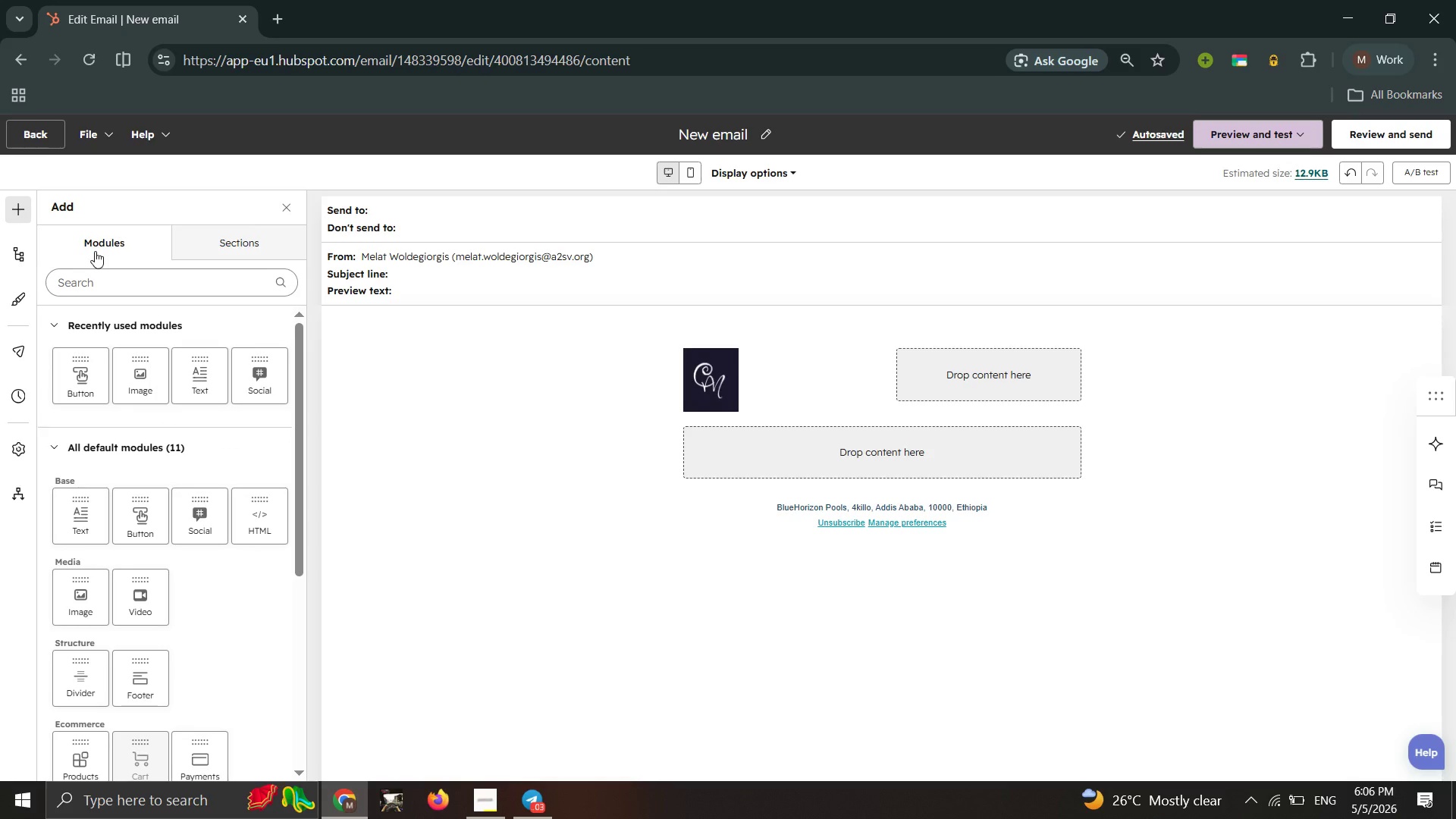 
left_click_drag(start_coordinate=[138, 522], to_coordinate=[1071, 373])
 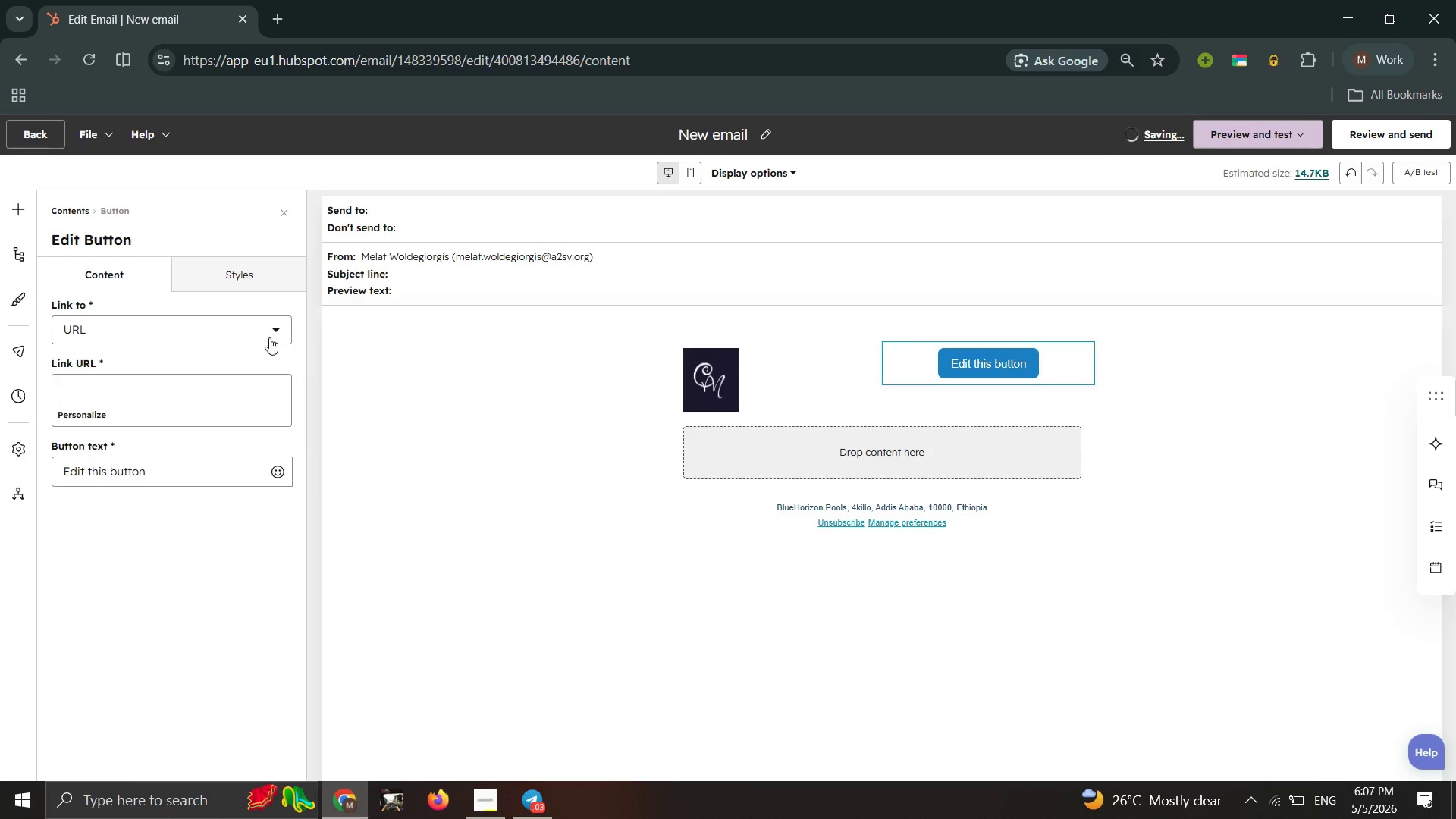 
left_click([1072, 372])
 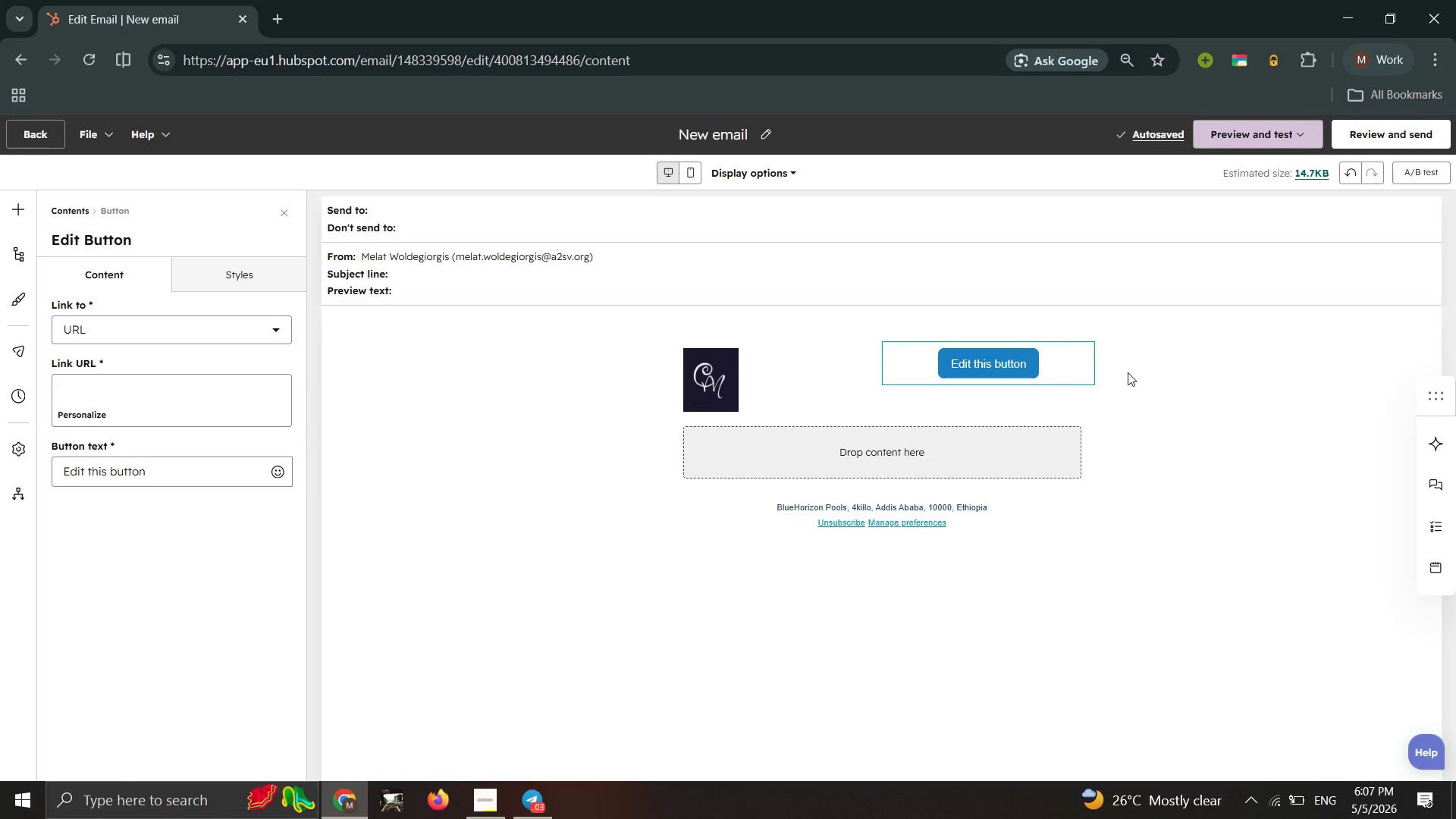 
left_click([1128, 372])
 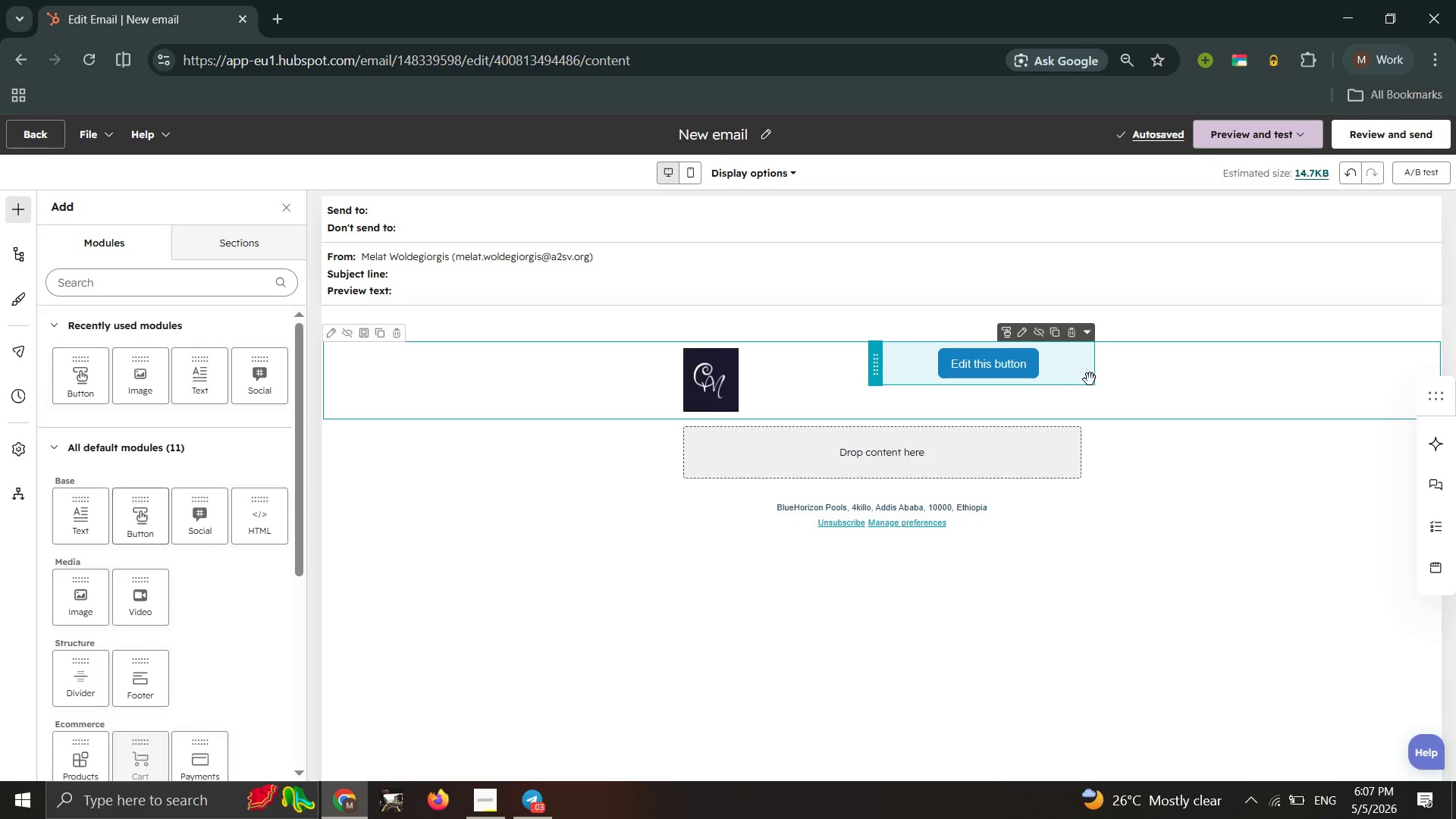 
left_click([1090, 379])
 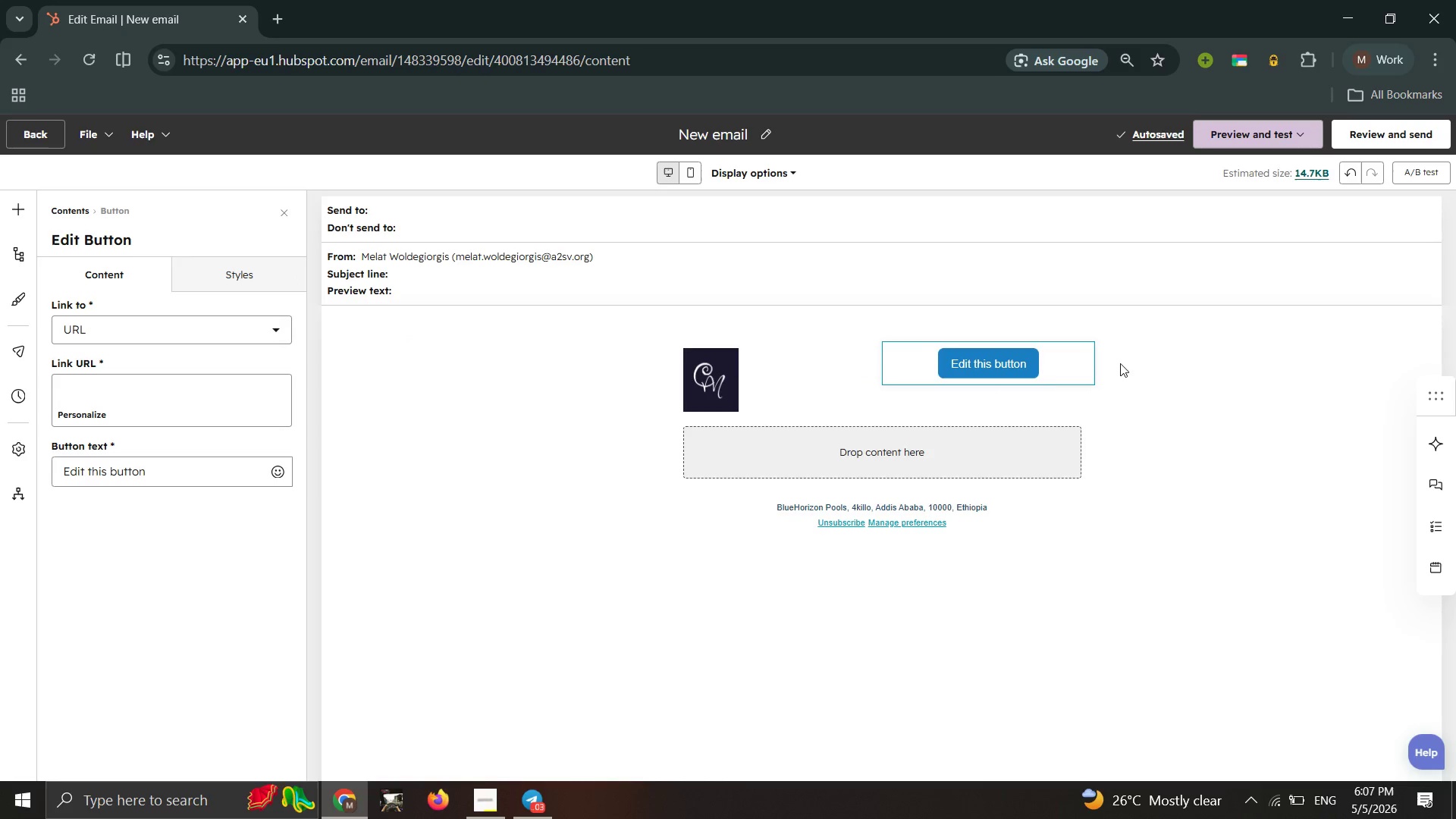 
left_click([1054, 369])
 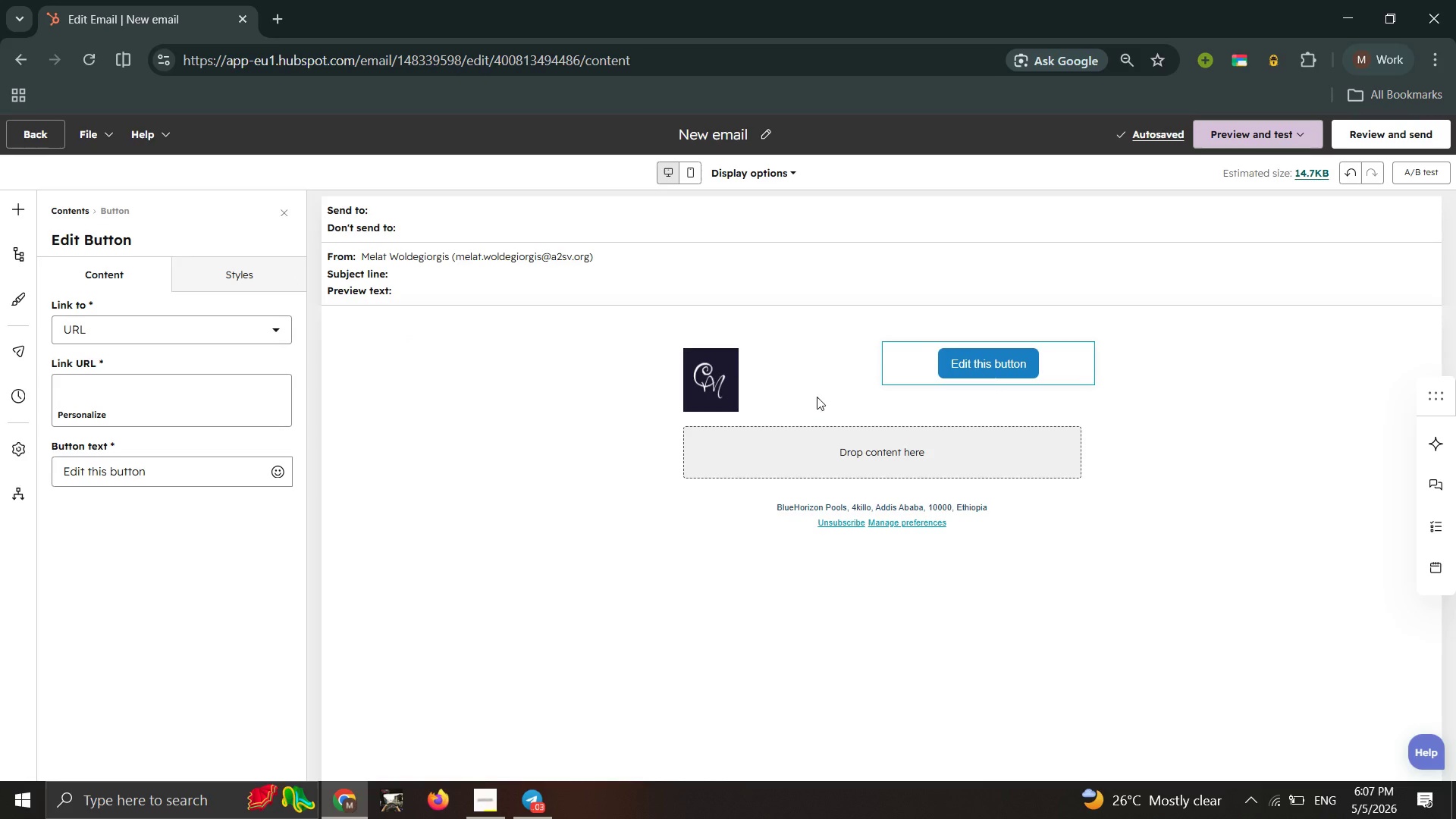 
left_click([799, 393])
 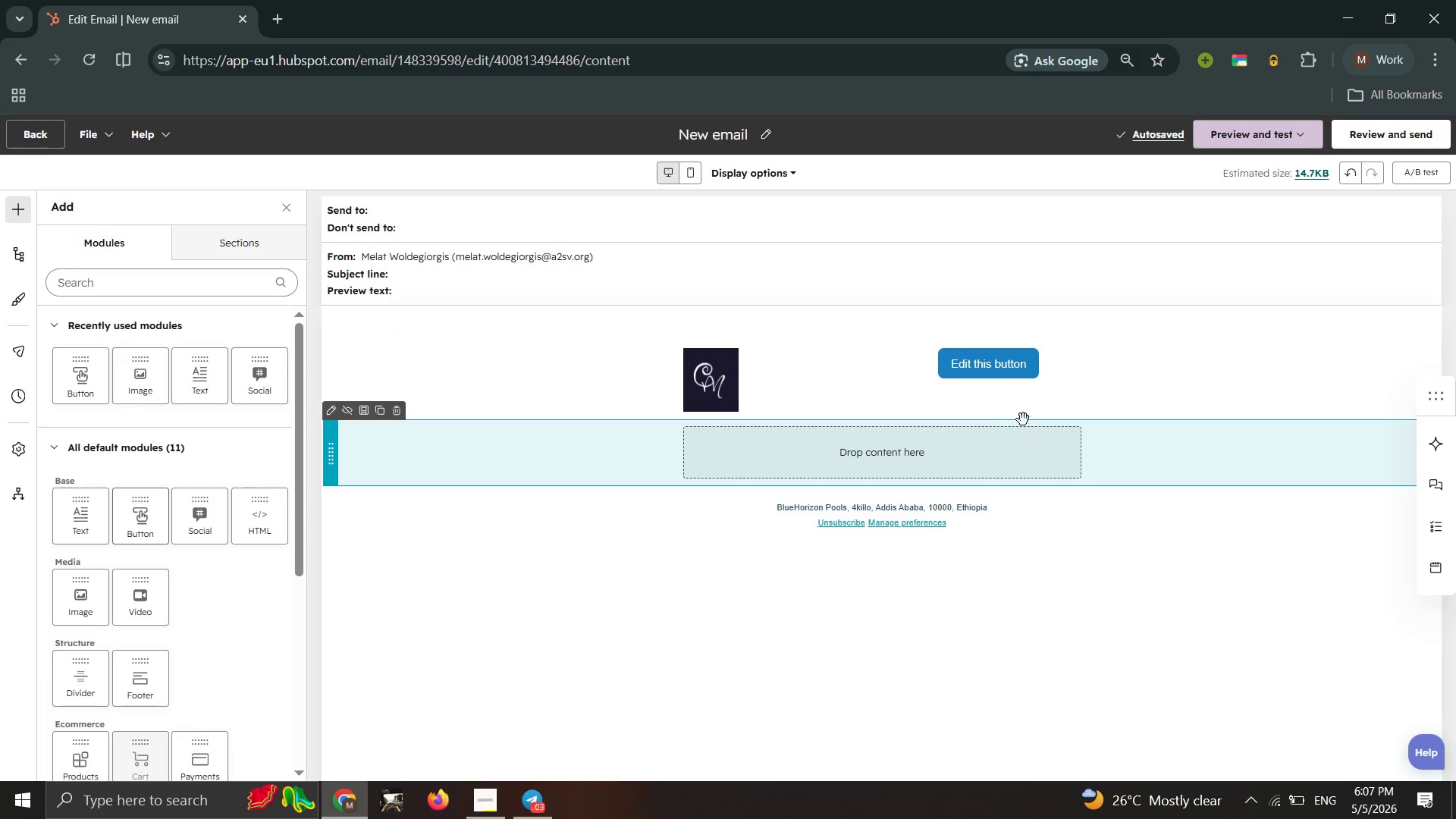 
left_click([1023, 410])
 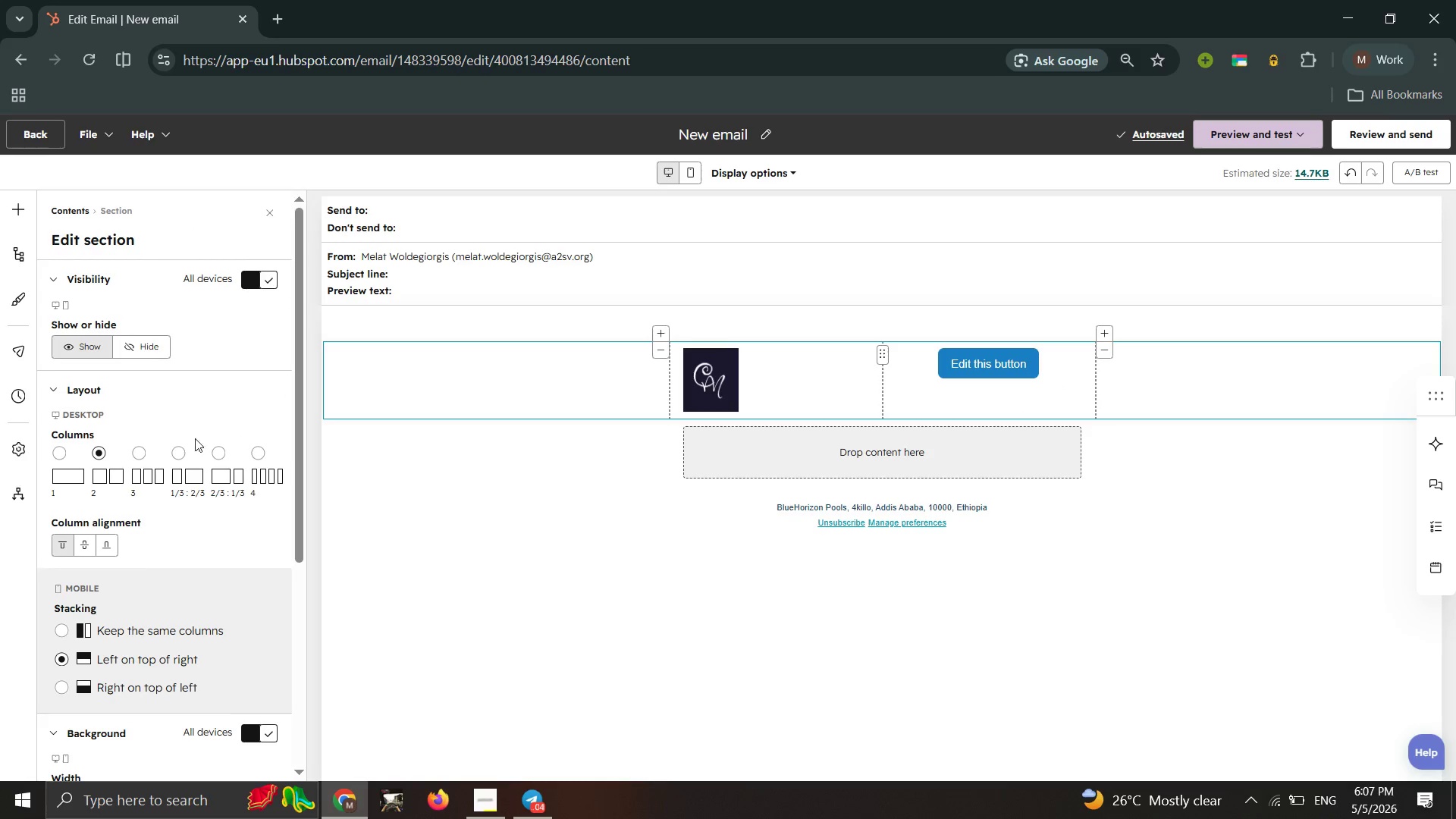 
scroll: coordinate [152, 438], scroll_direction: down, amount: 8.0
 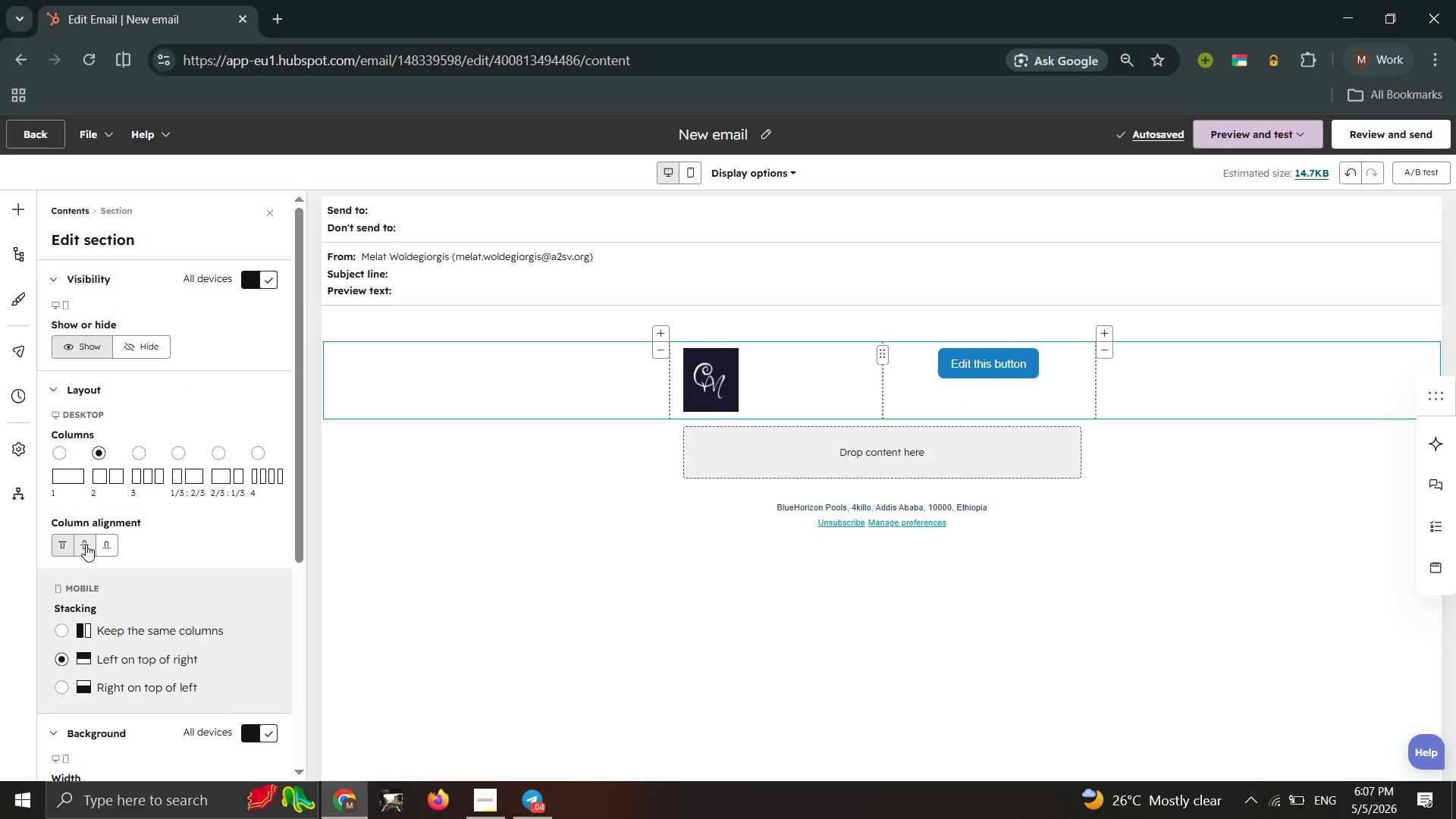 
left_click([86, 544])
 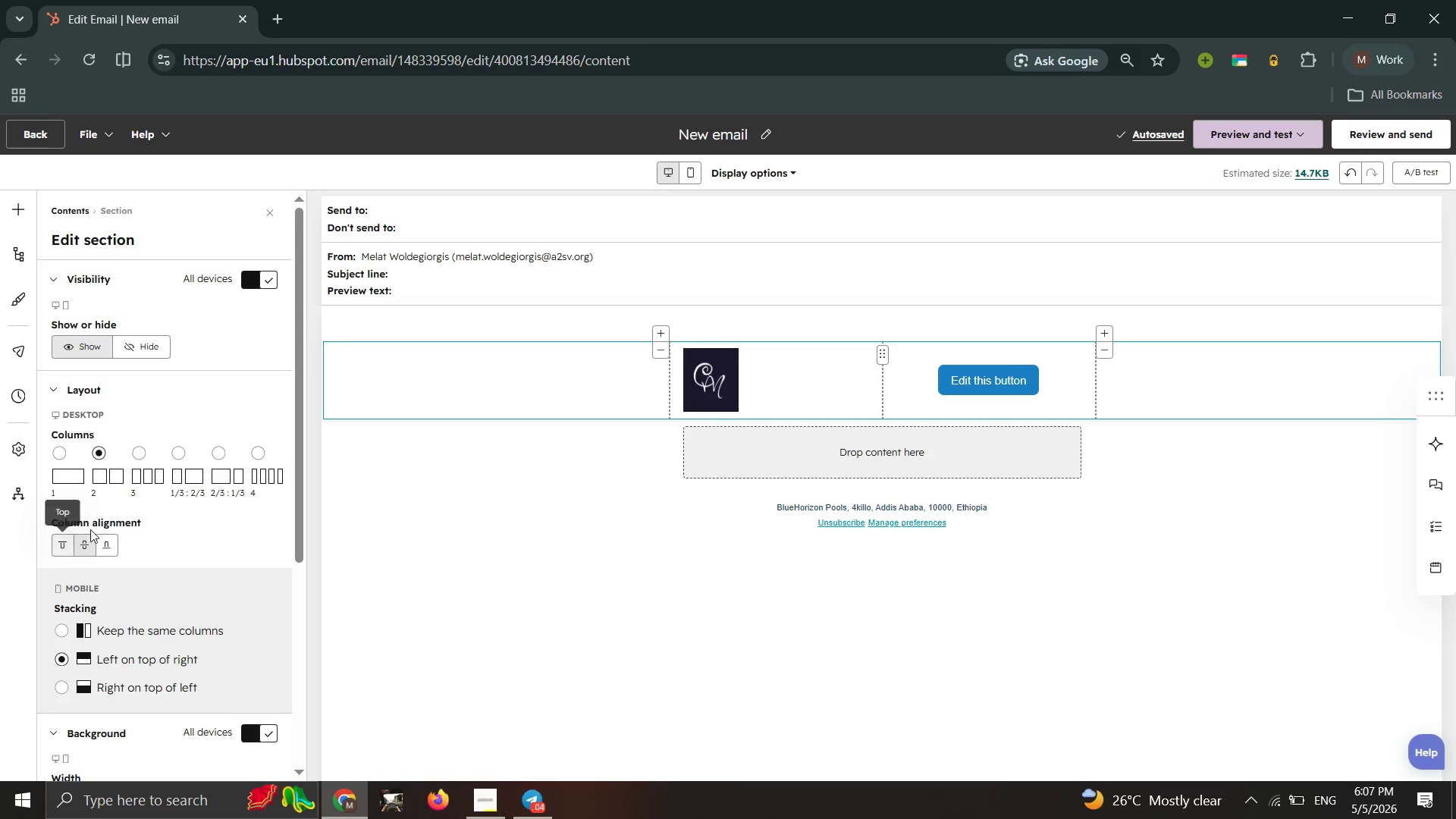 
wait(6.38)
 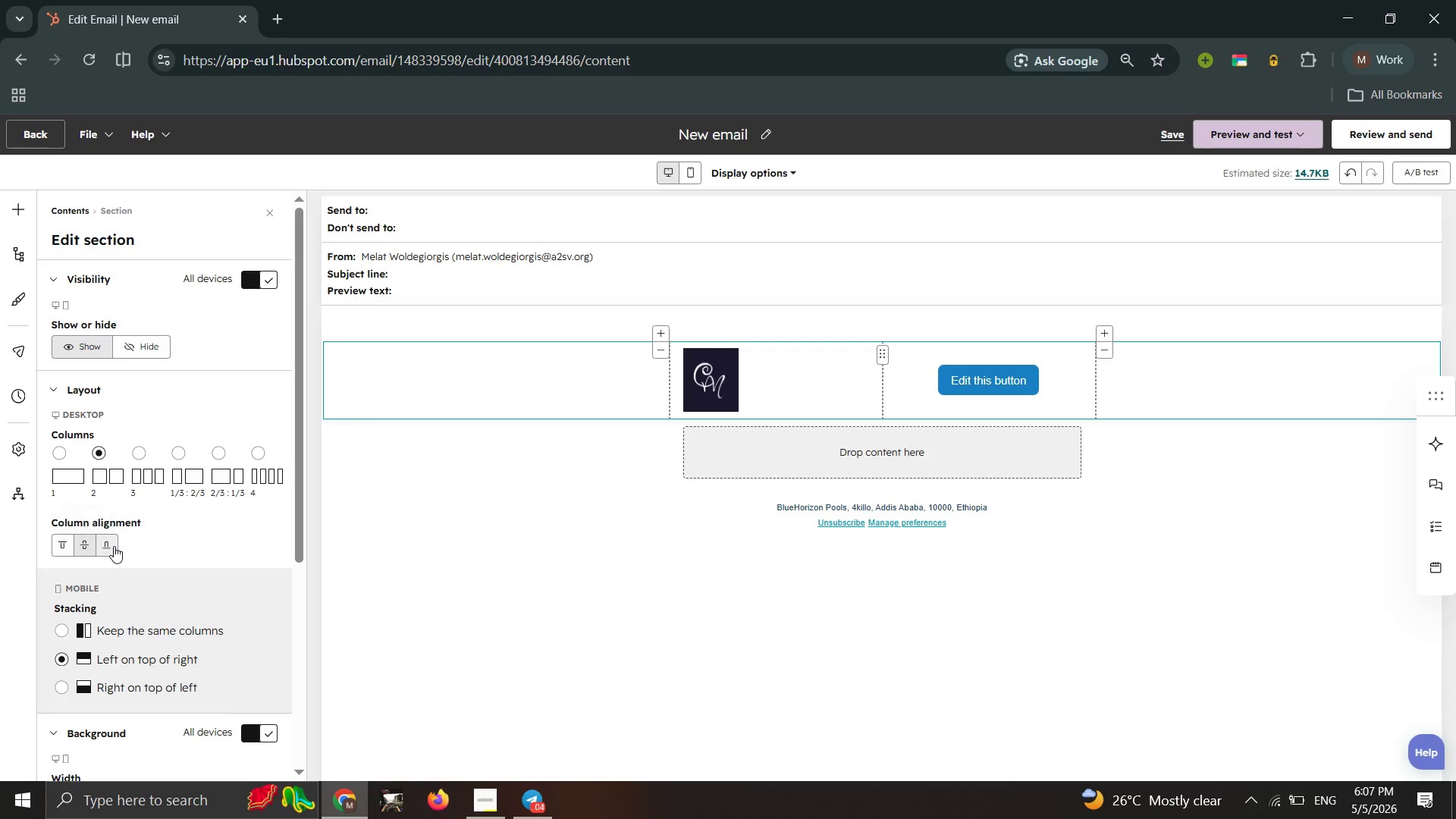 
scroll: coordinate [158, 560], scroll_direction: down, amount: 2.0
 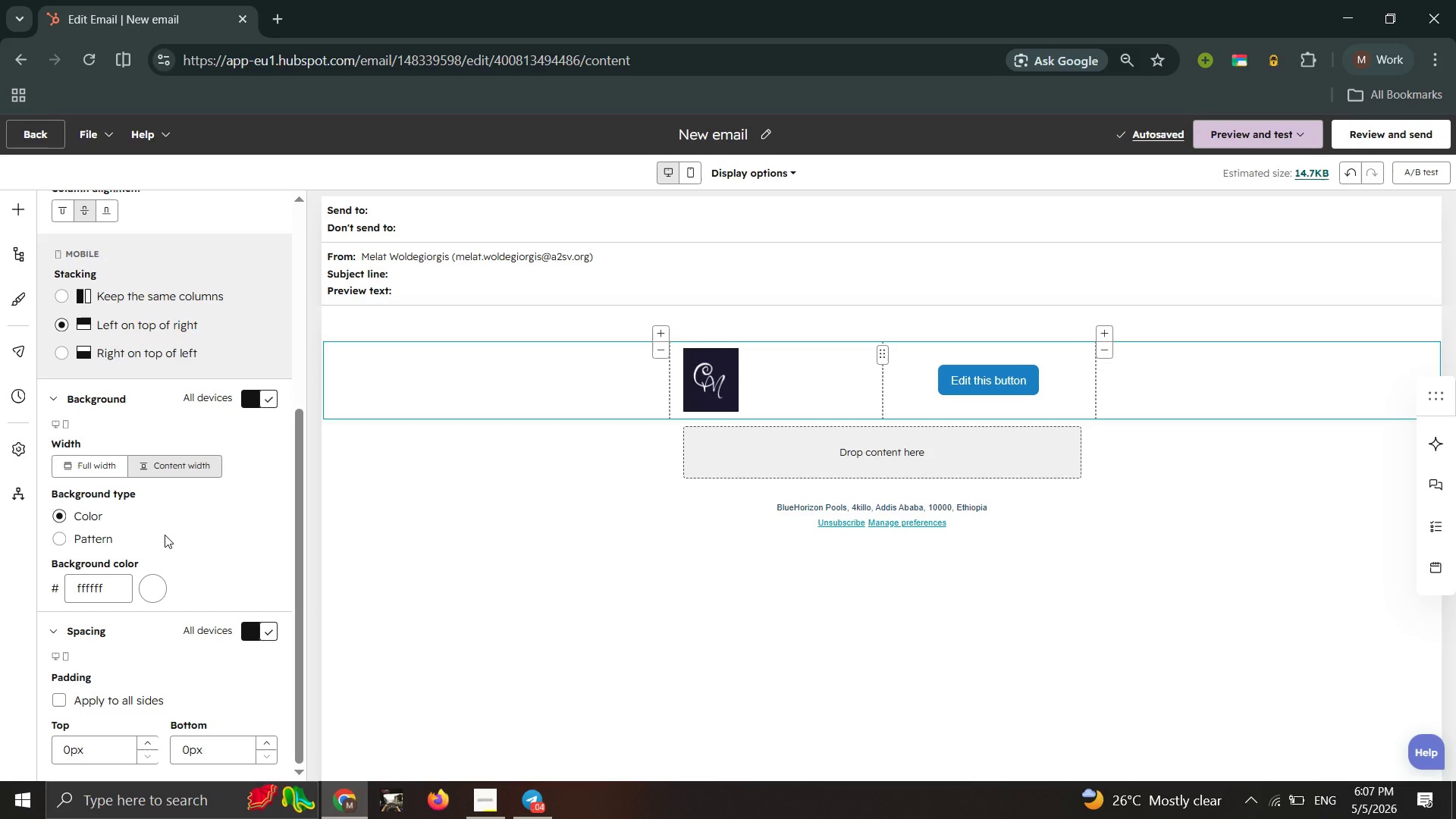 
scroll: coordinate [170, 534], scroll_direction: up, amount: 1.0
 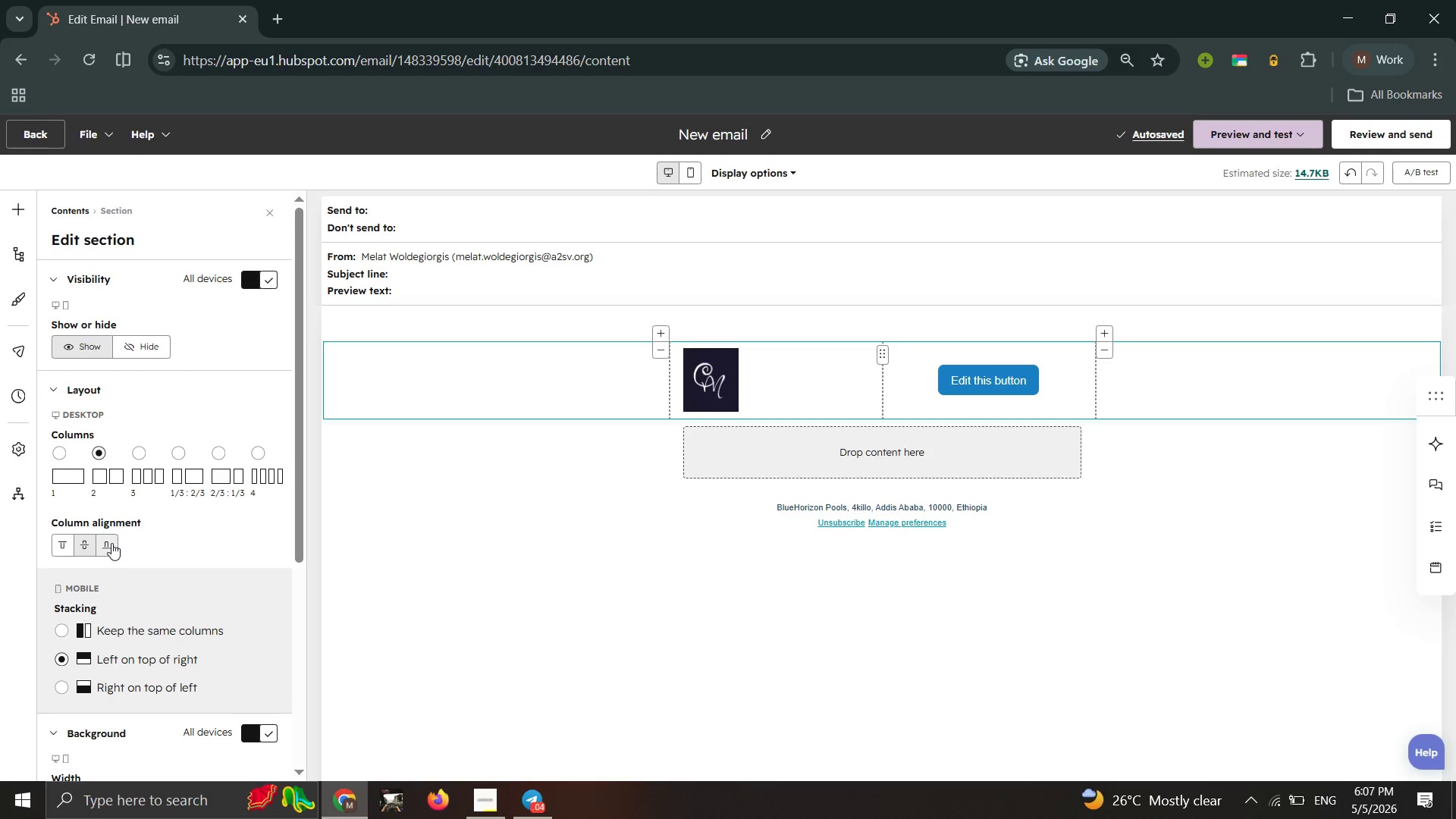 
left_click([111, 543])
 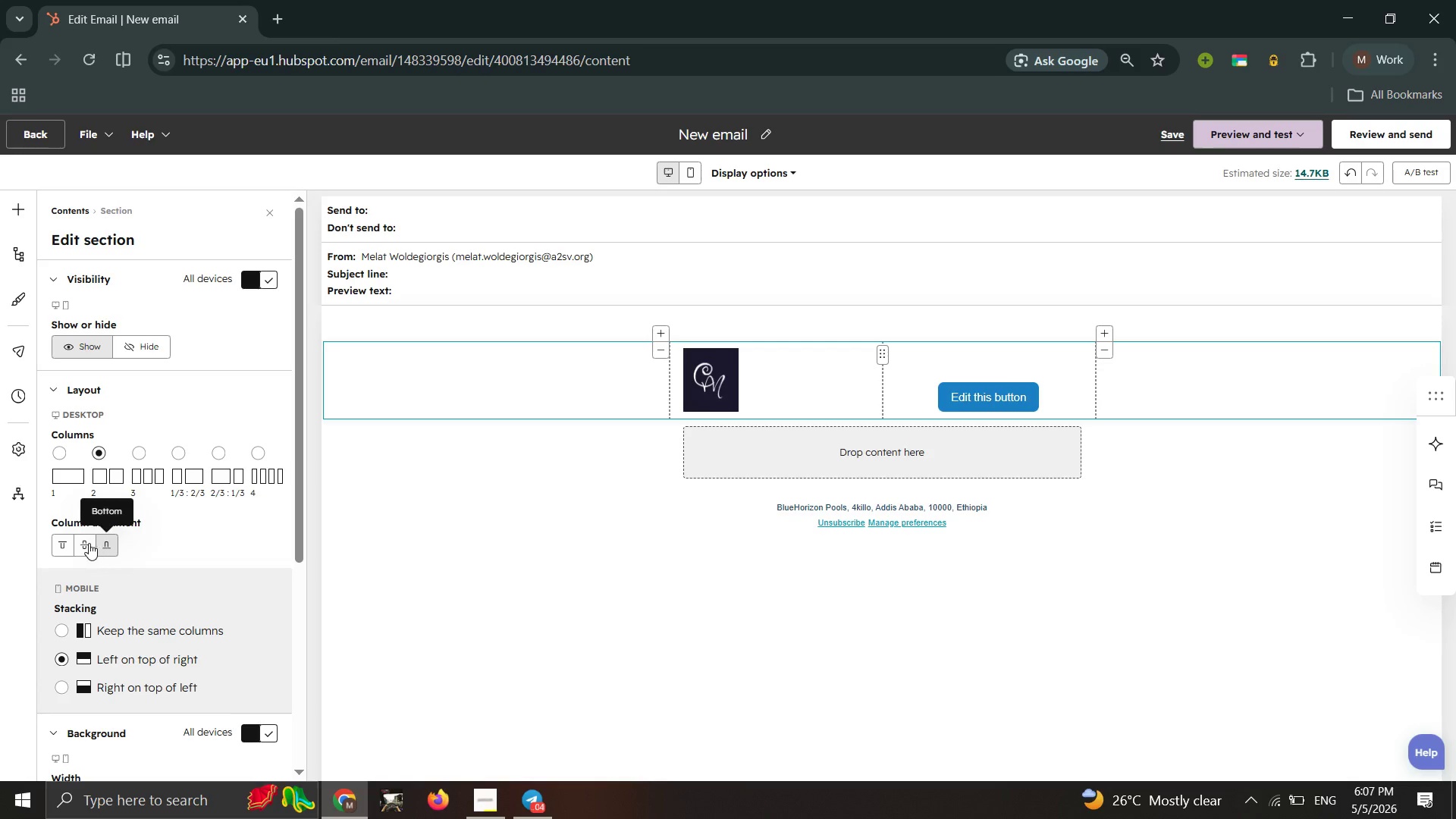 
left_click([86, 543])
 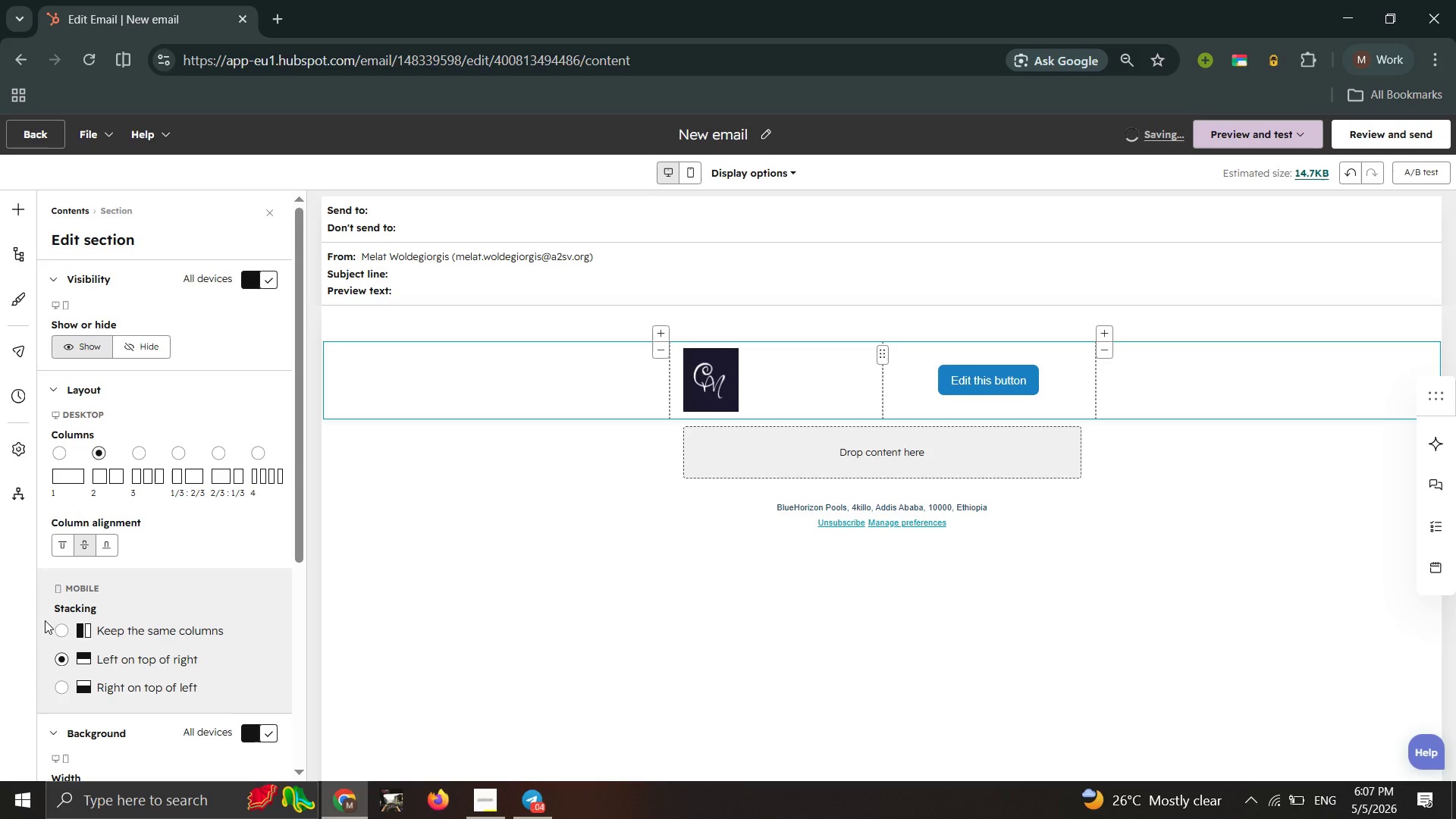 
left_click([71, 629])
 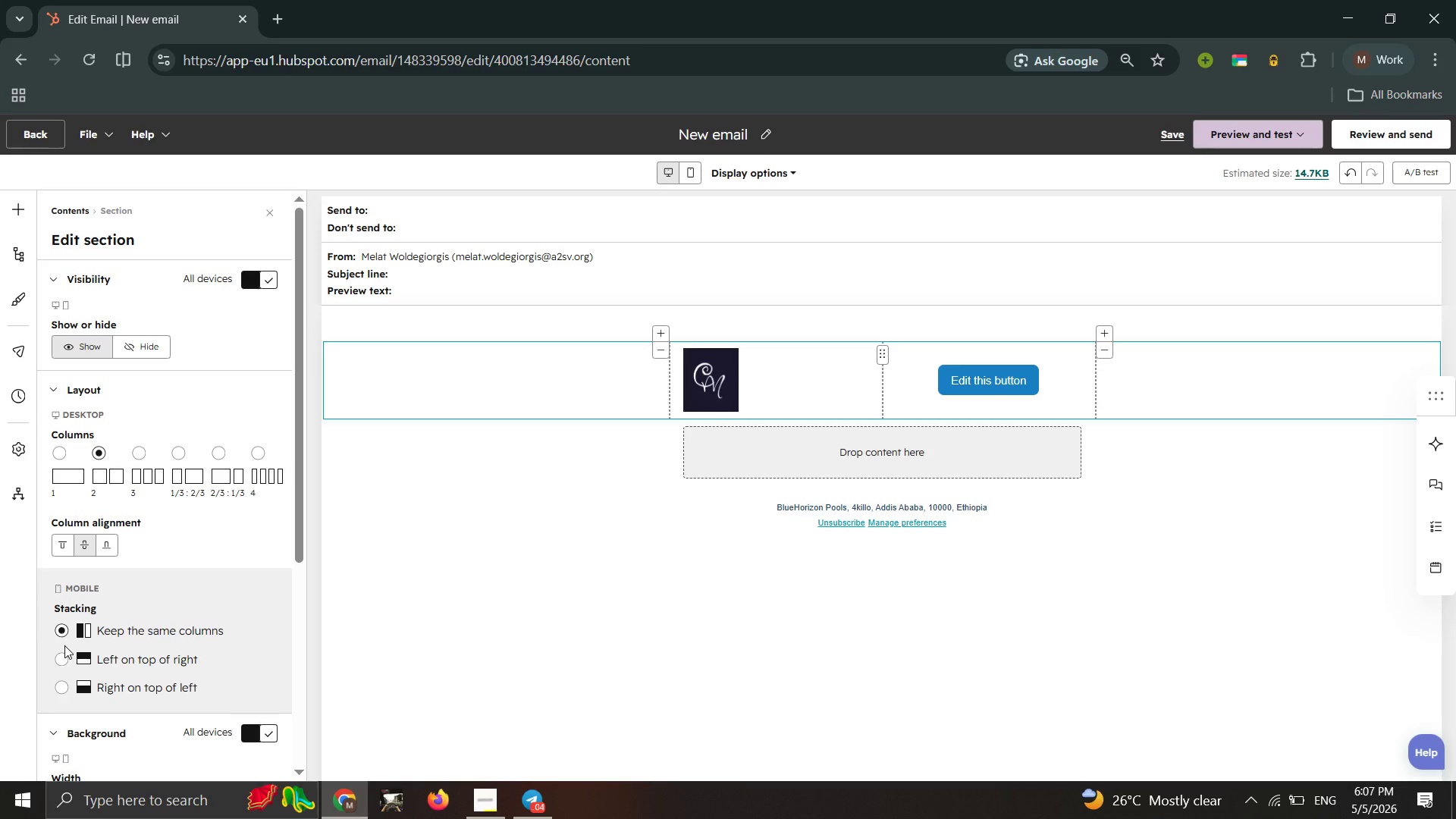 
left_click([64, 657])
 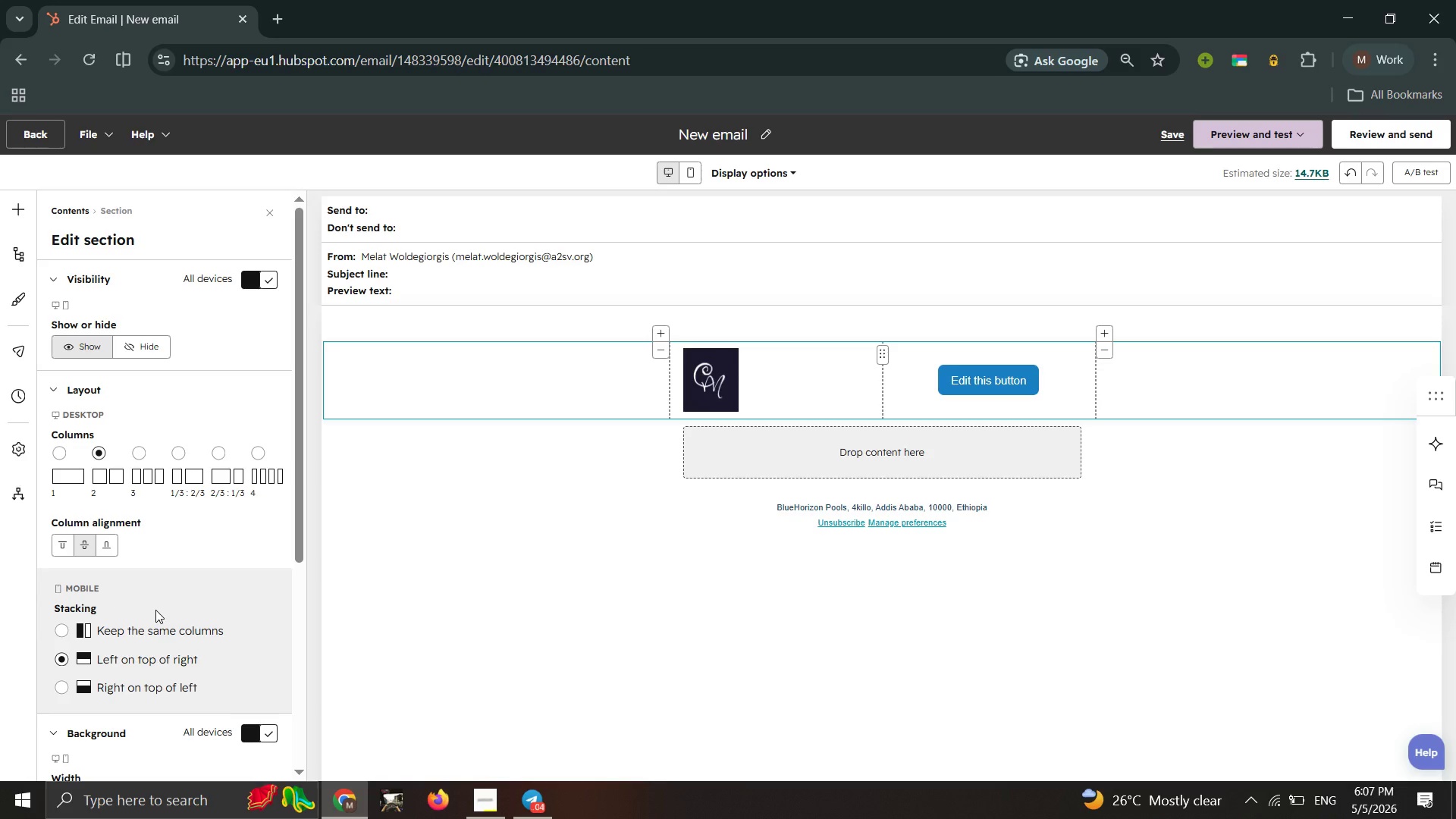 
scroll: coordinate [155, 610], scroll_direction: up, amount: 2.0
 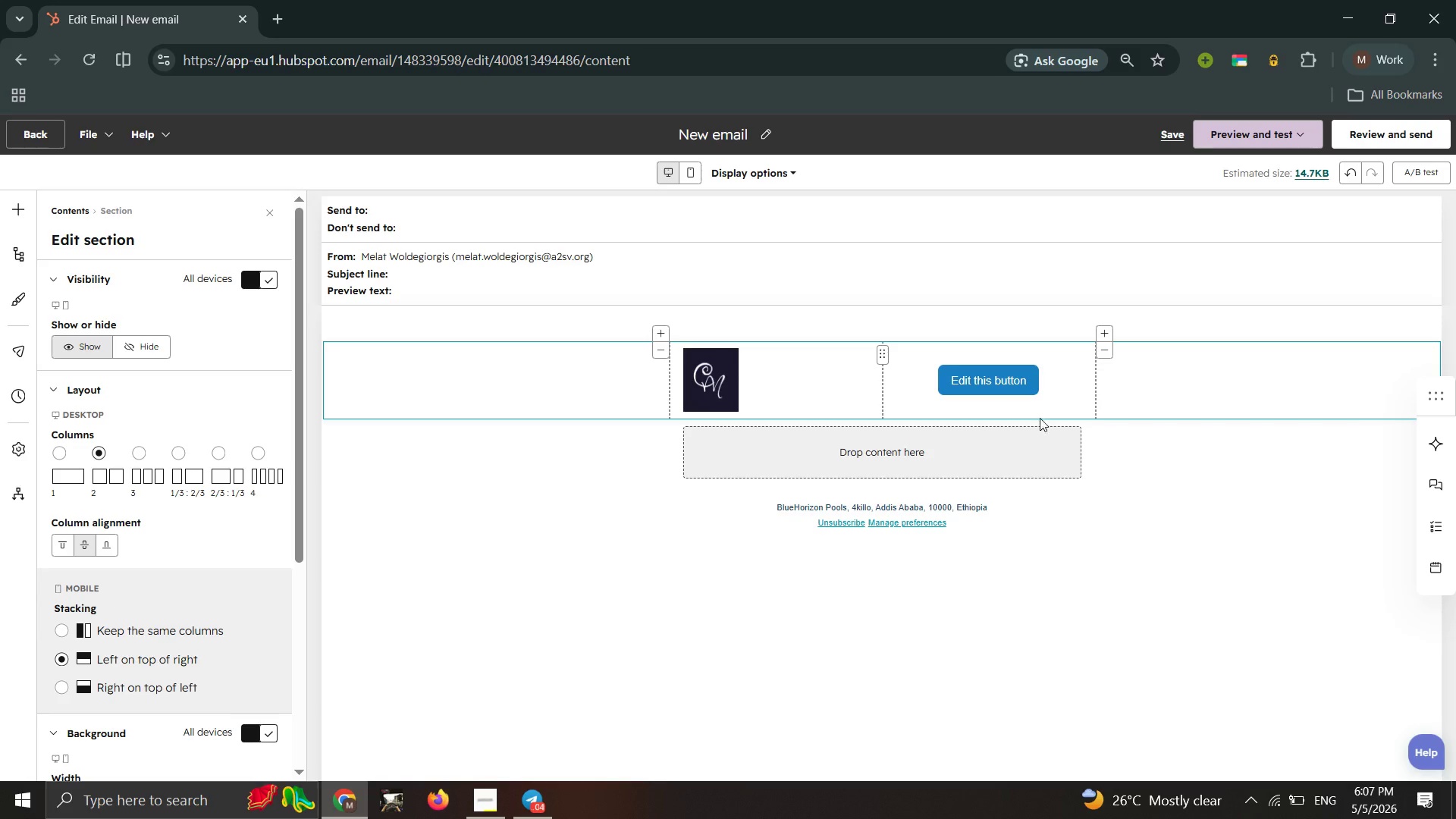 
left_click([1056, 399])
 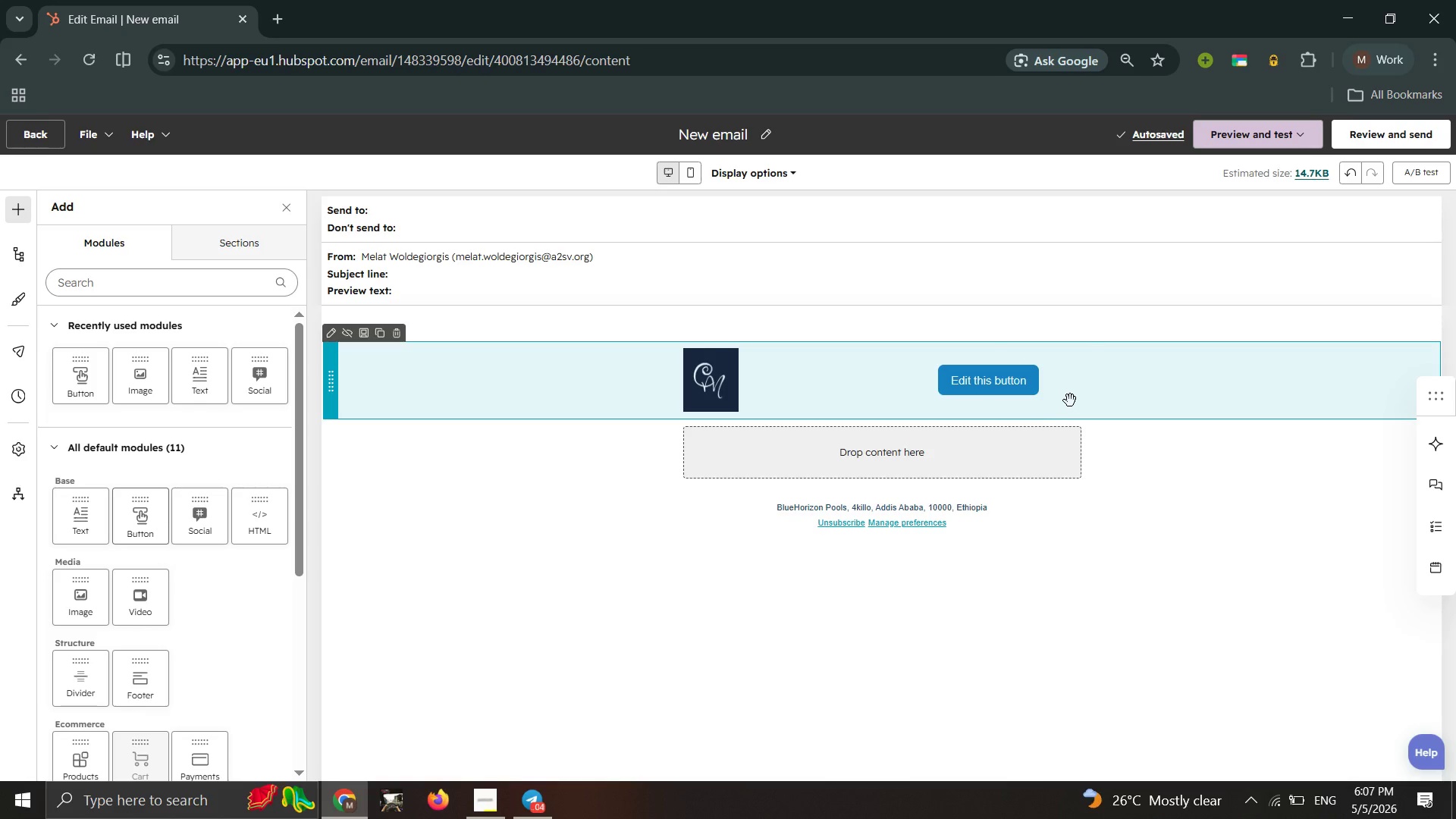 
left_click([1066, 395])
 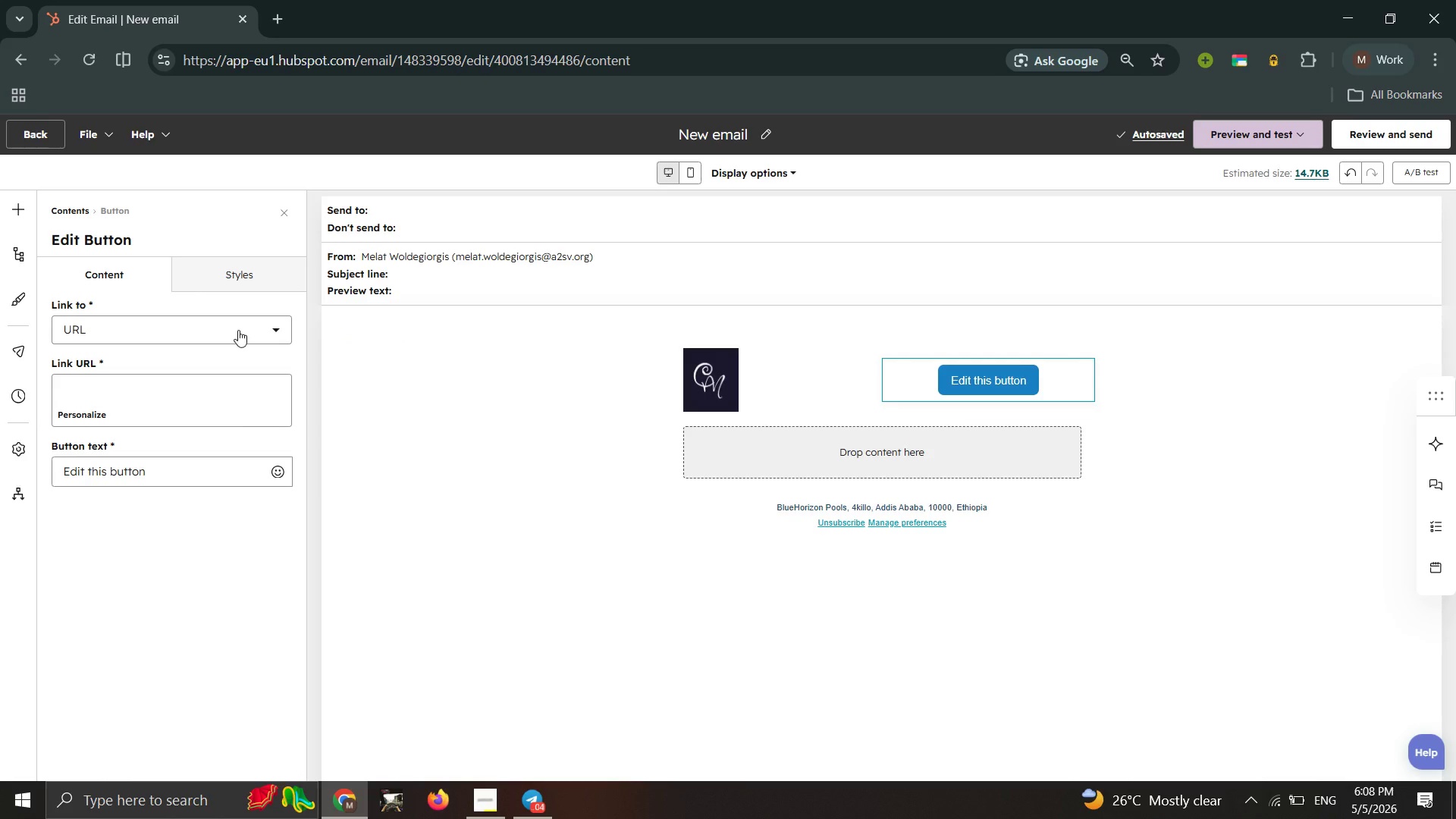 
left_click([262, 278])
 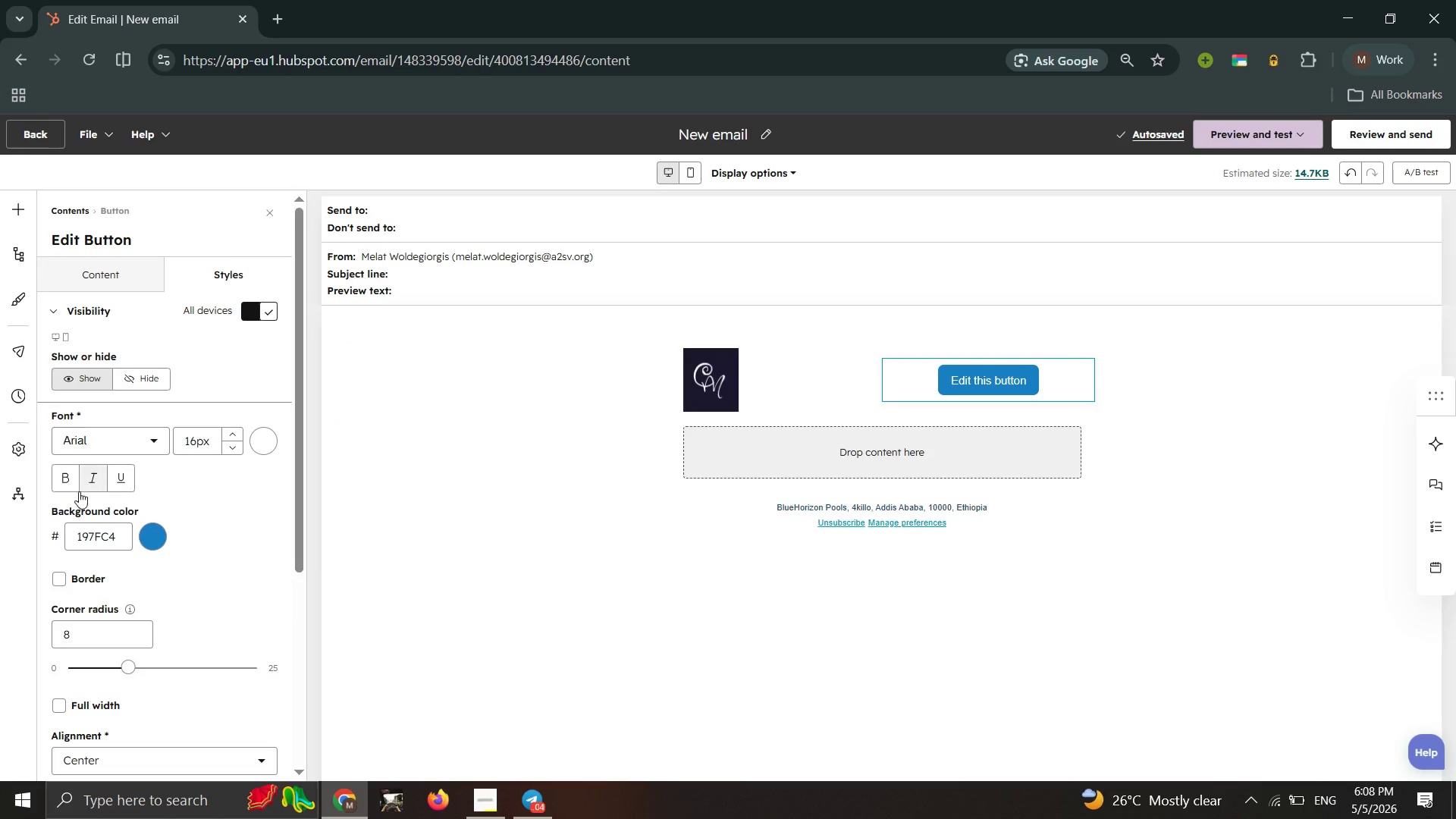 
scroll: coordinate [174, 576], scroll_direction: down, amount: 4.0
 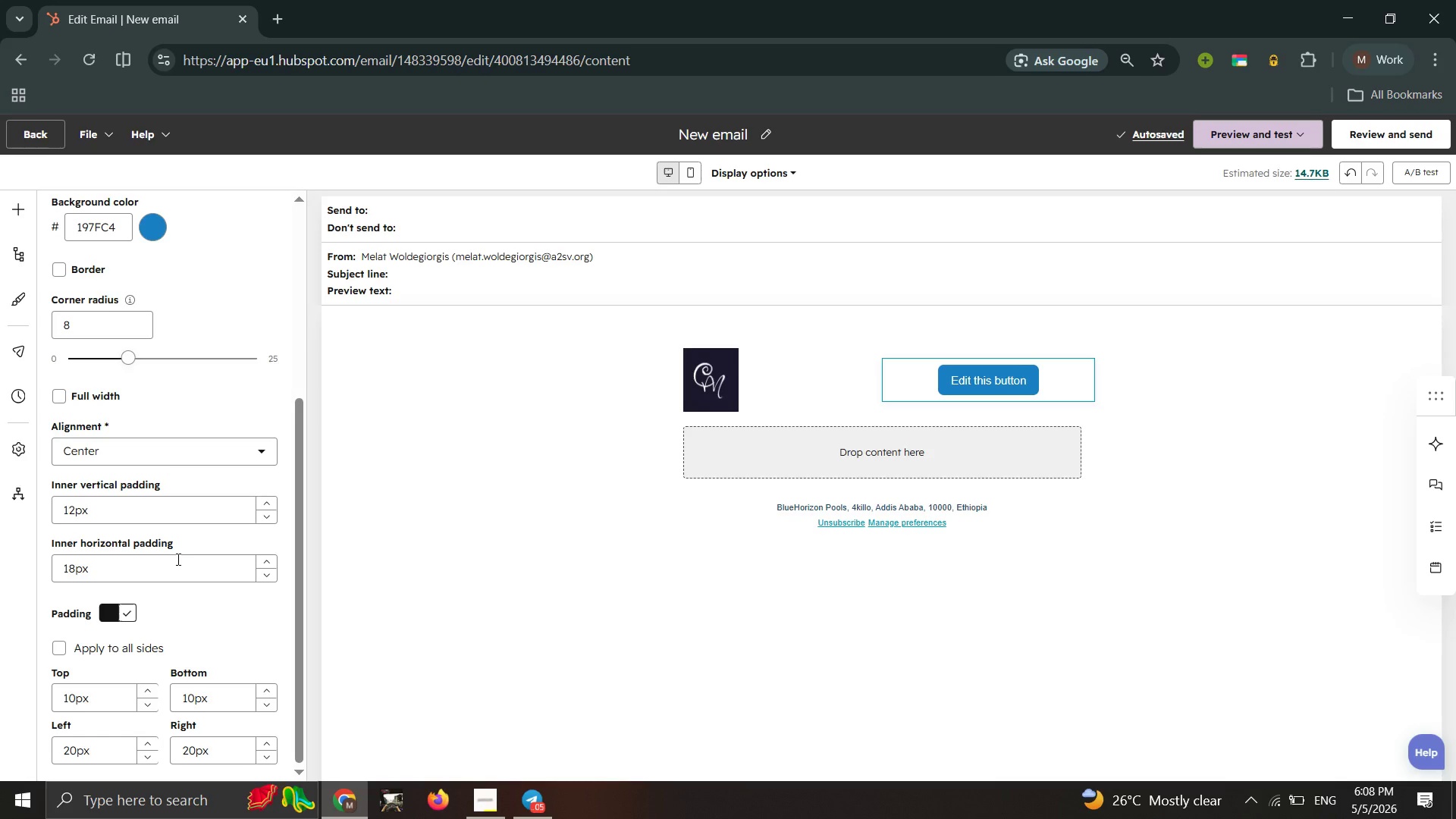 
wait(8.68)
 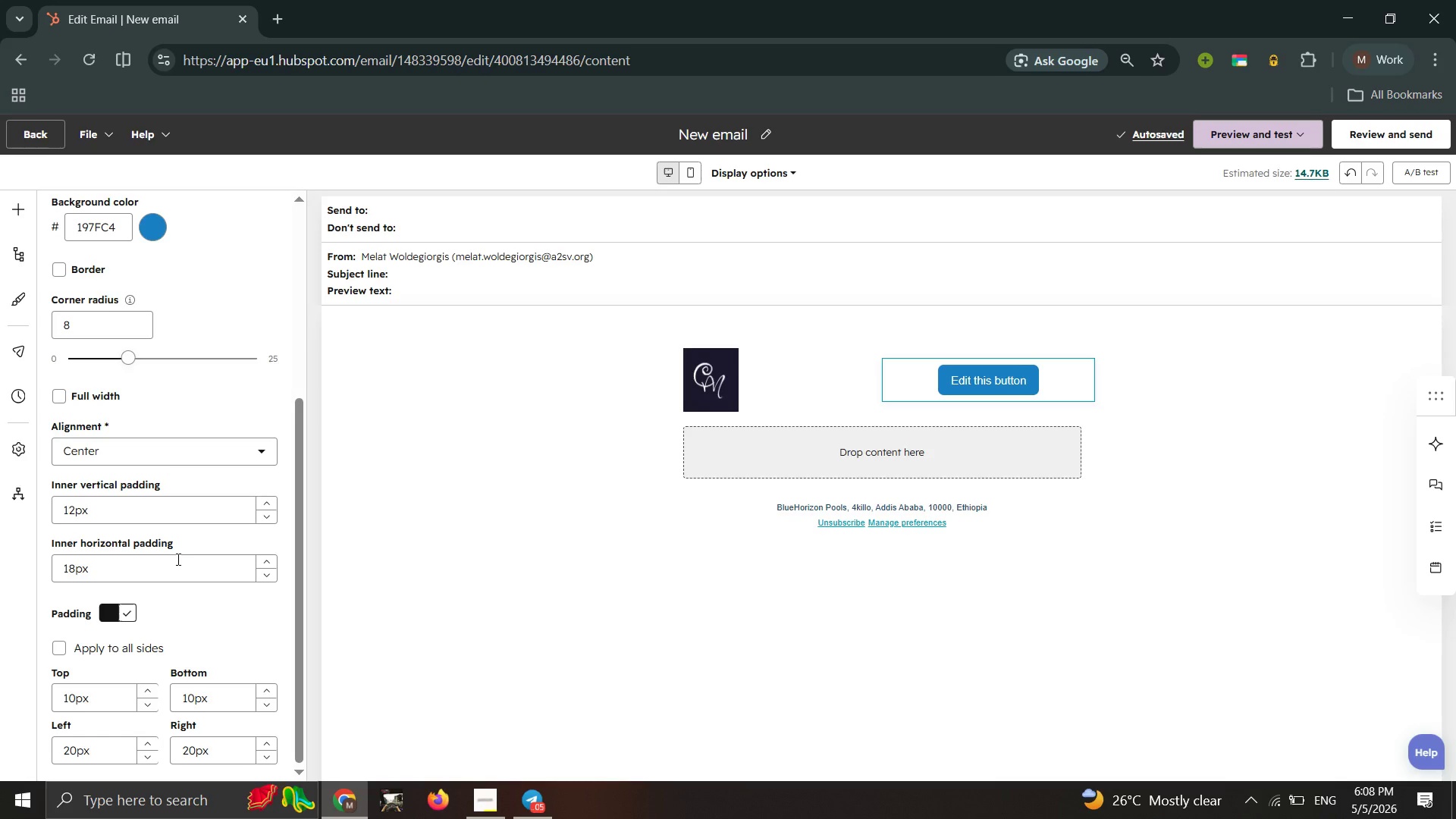 
scroll: coordinate [176, 381], scroll_direction: down, amount: 1.0
 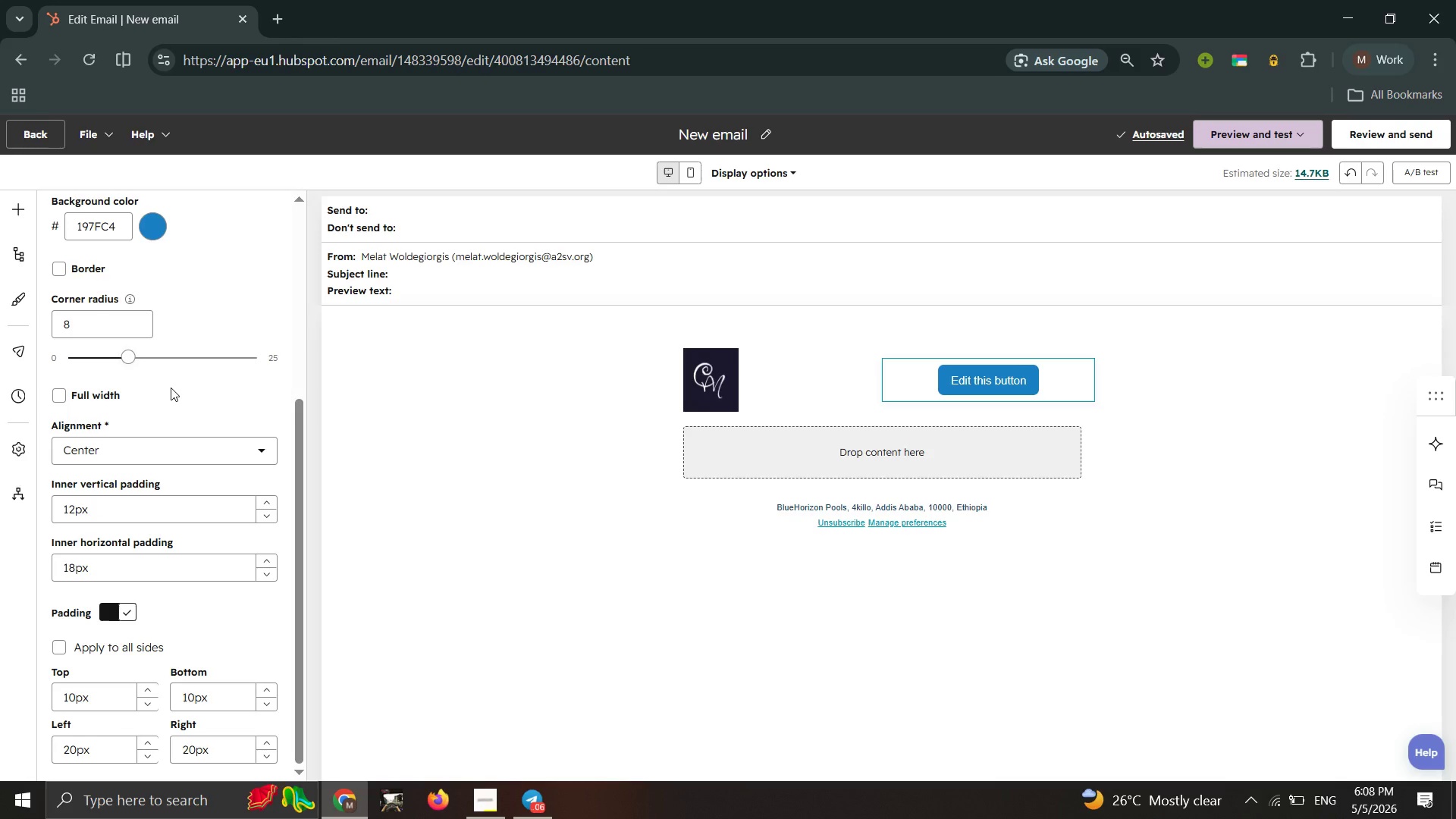 
scroll: coordinate [171, 388], scroll_direction: up, amount: 1.0
 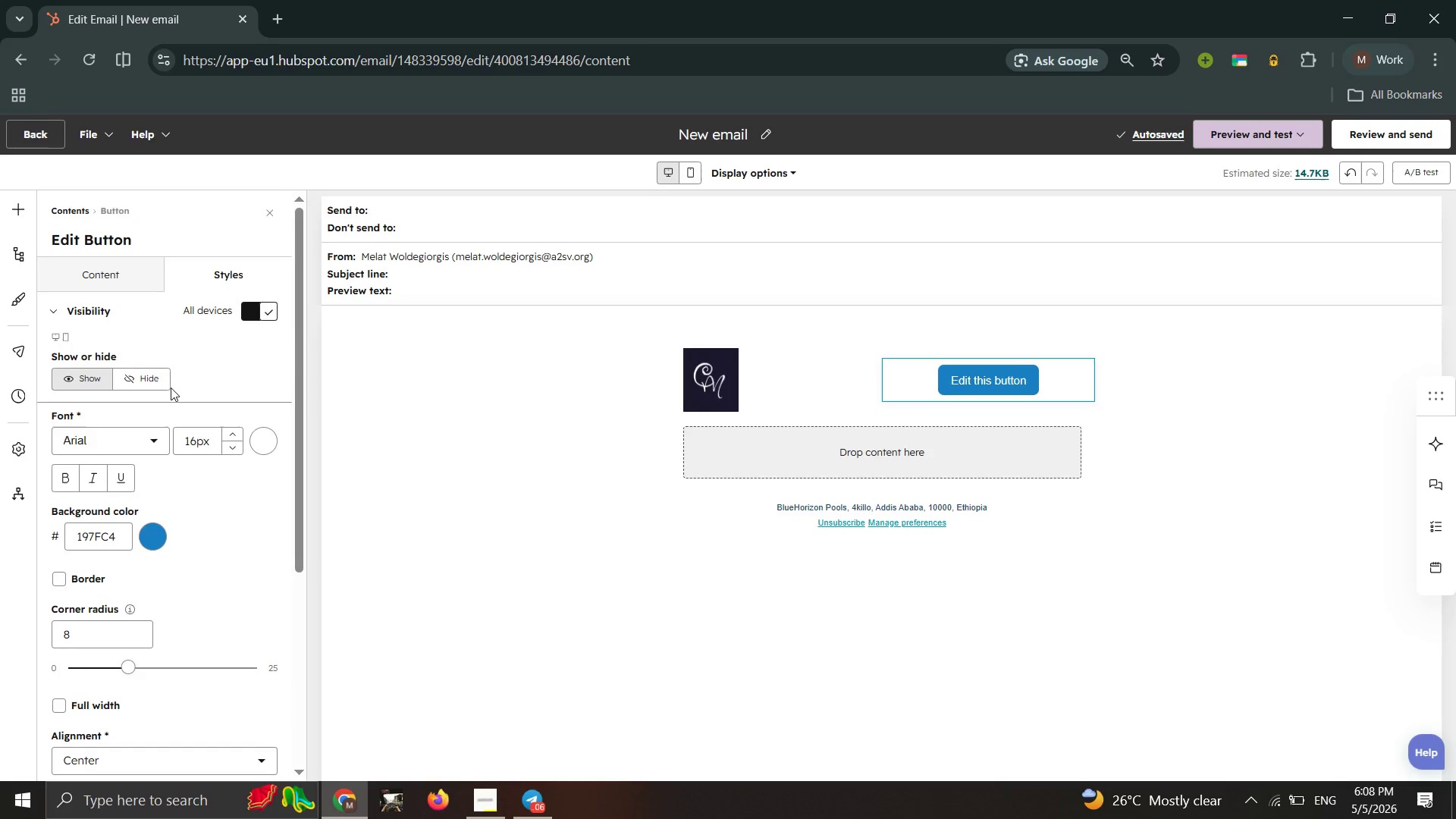 
wait(5.27)
 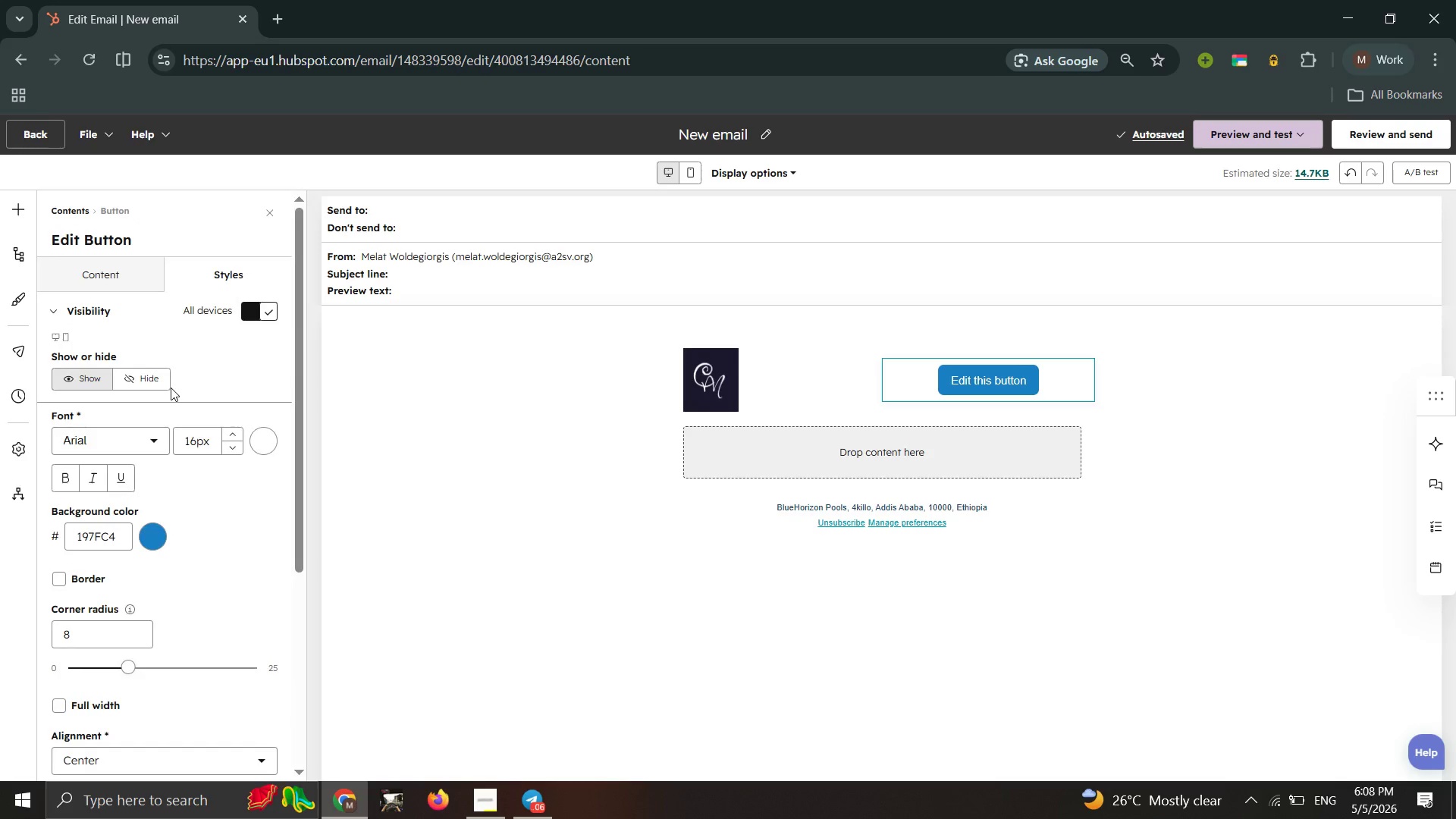 
scroll: coordinate [171, 388], scroll_direction: up, amount: 1.0
 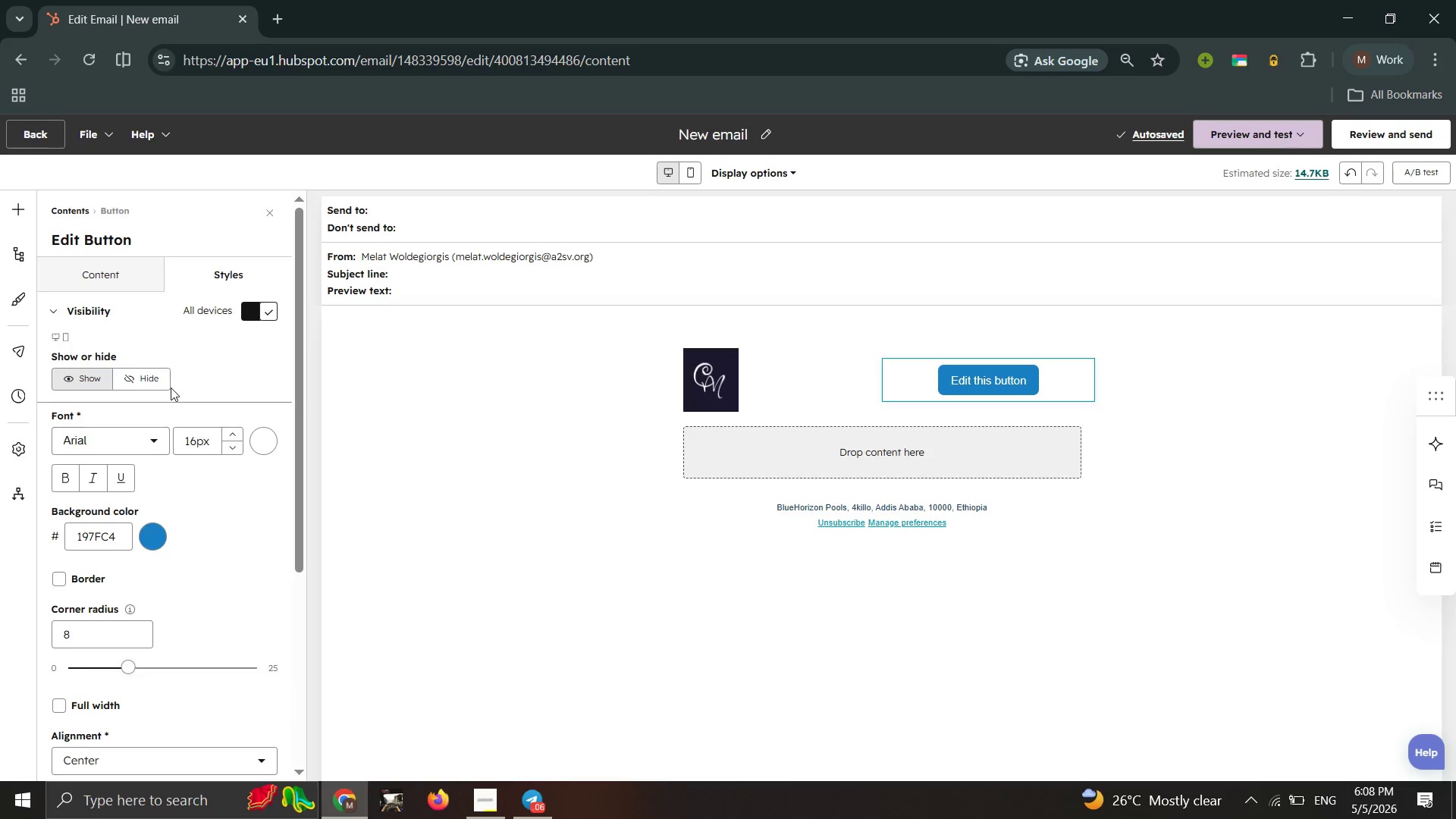 
scroll: coordinate [171, 388], scroll_direction: none, amount: 0.0
 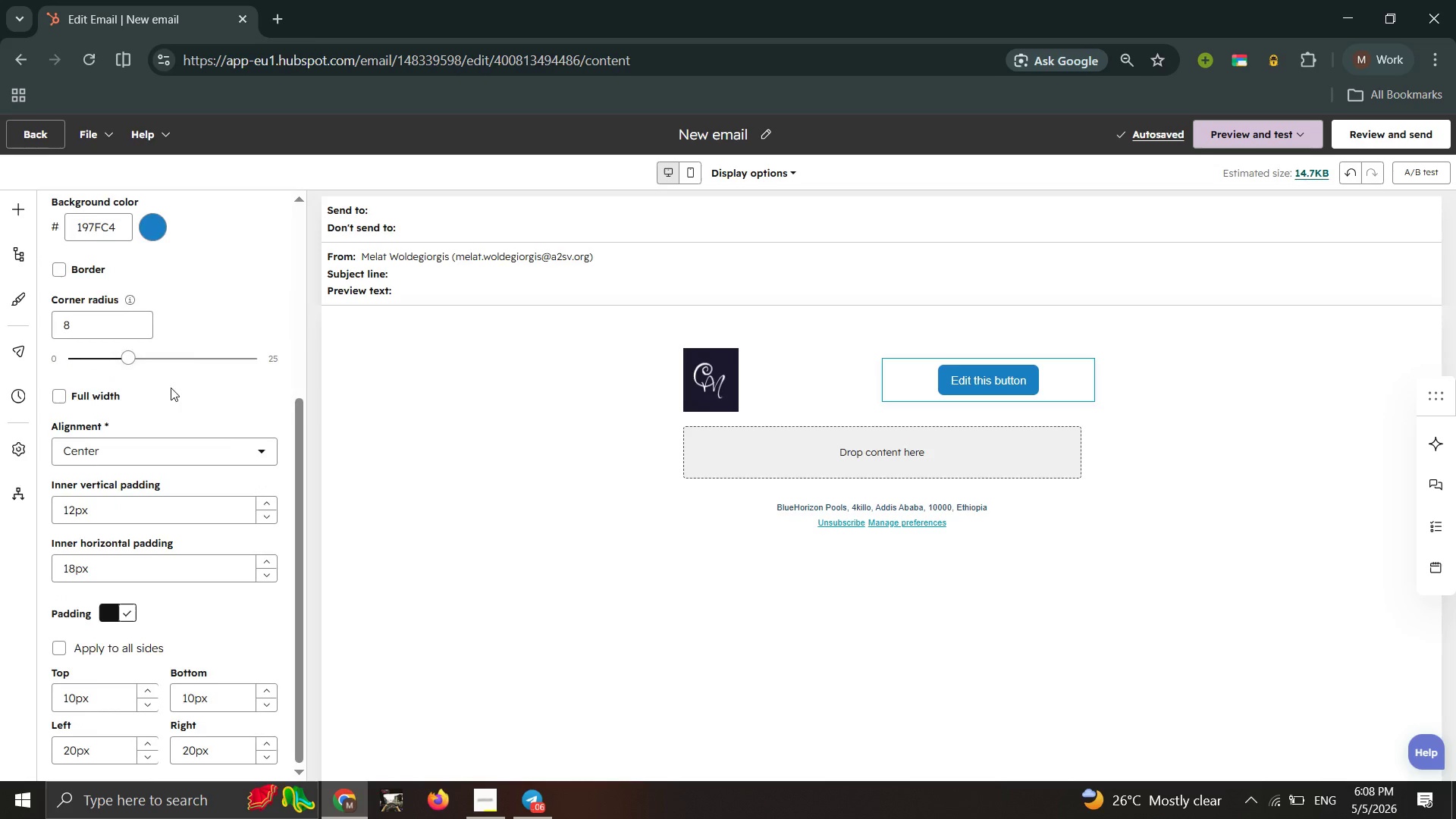 
scroll: coordinate [171, 388], scroll_direction: down, amount: 4.0
 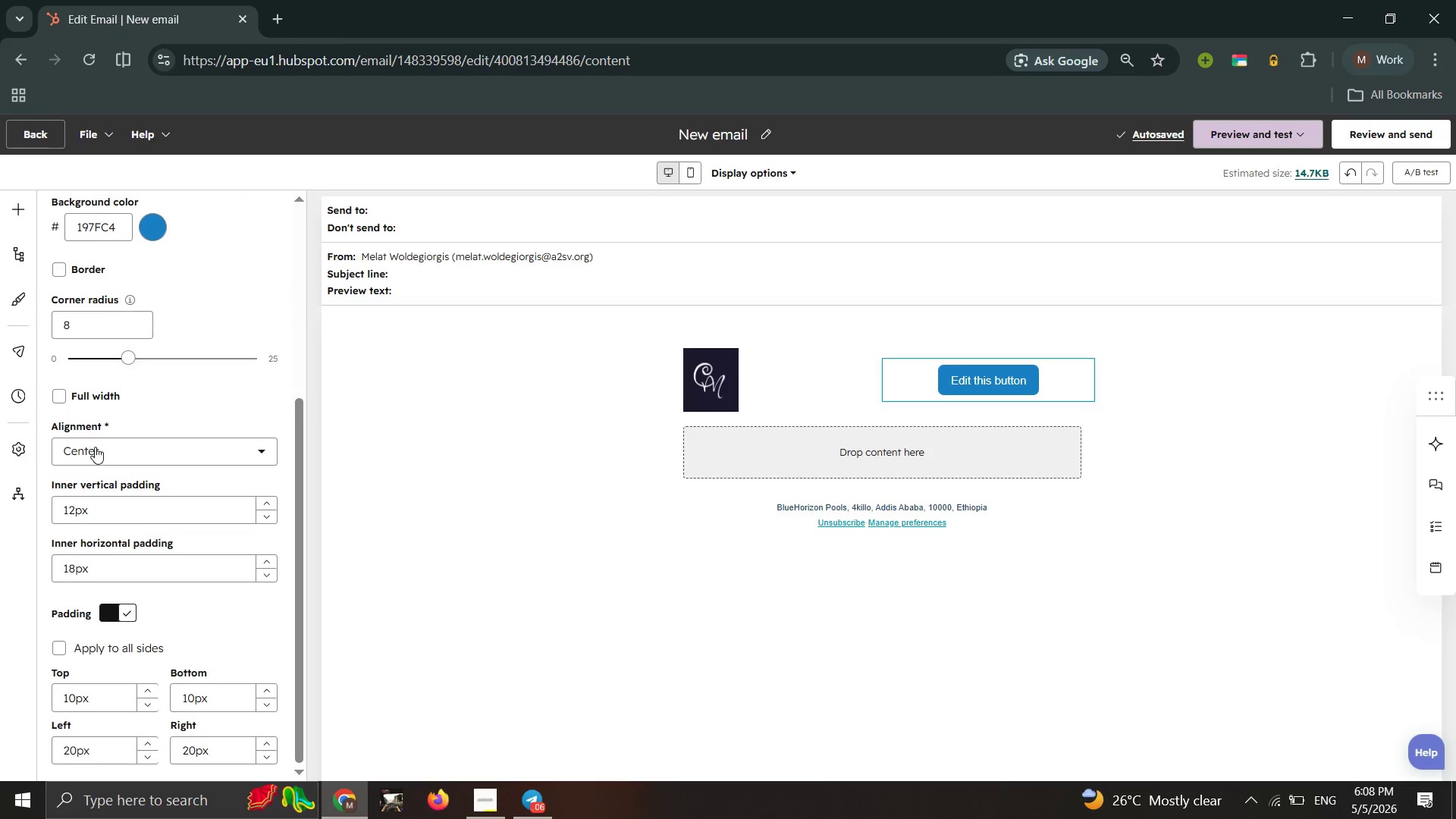 
double_click([95, 447])
 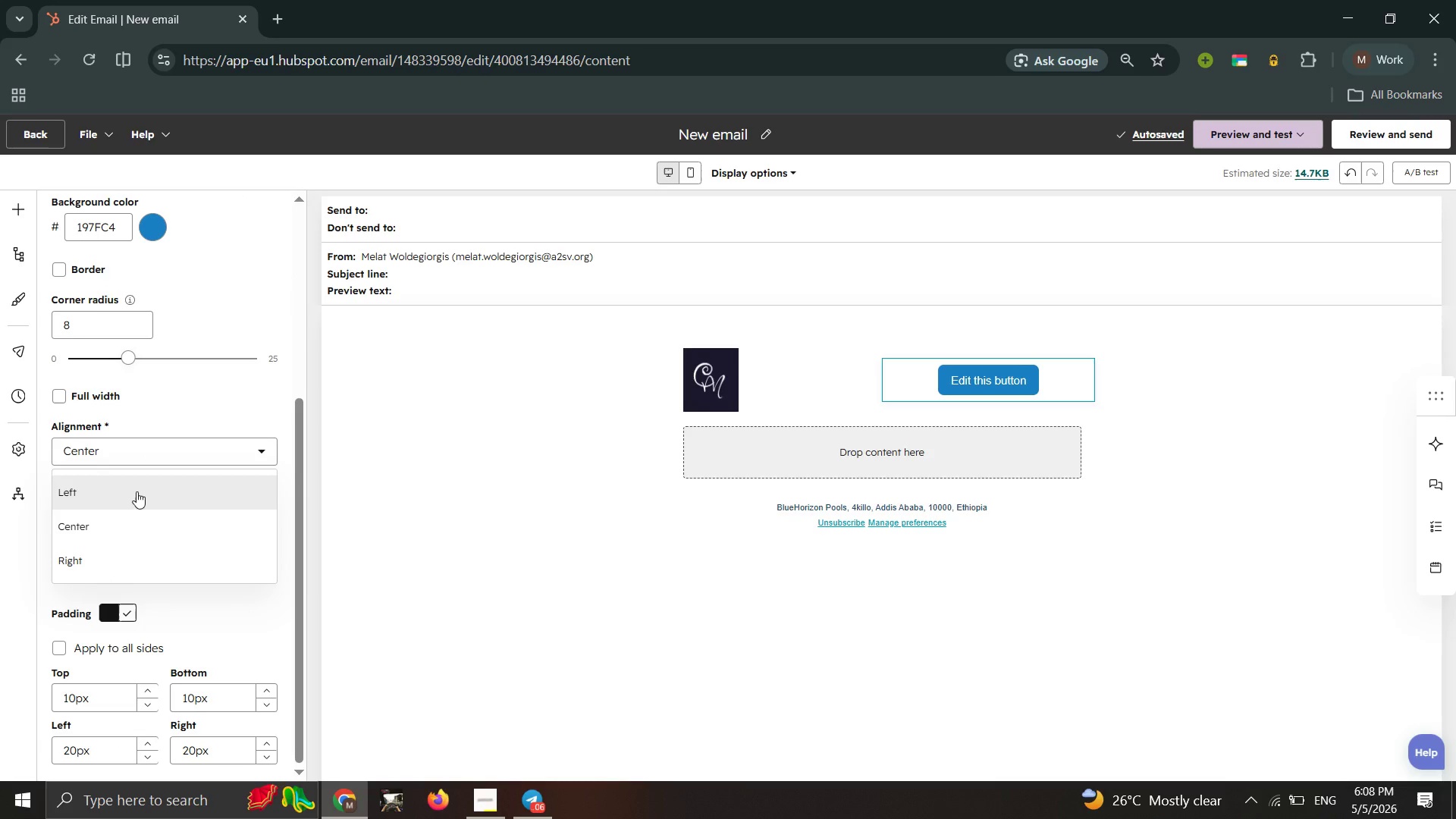 
left_click([121, 566])
 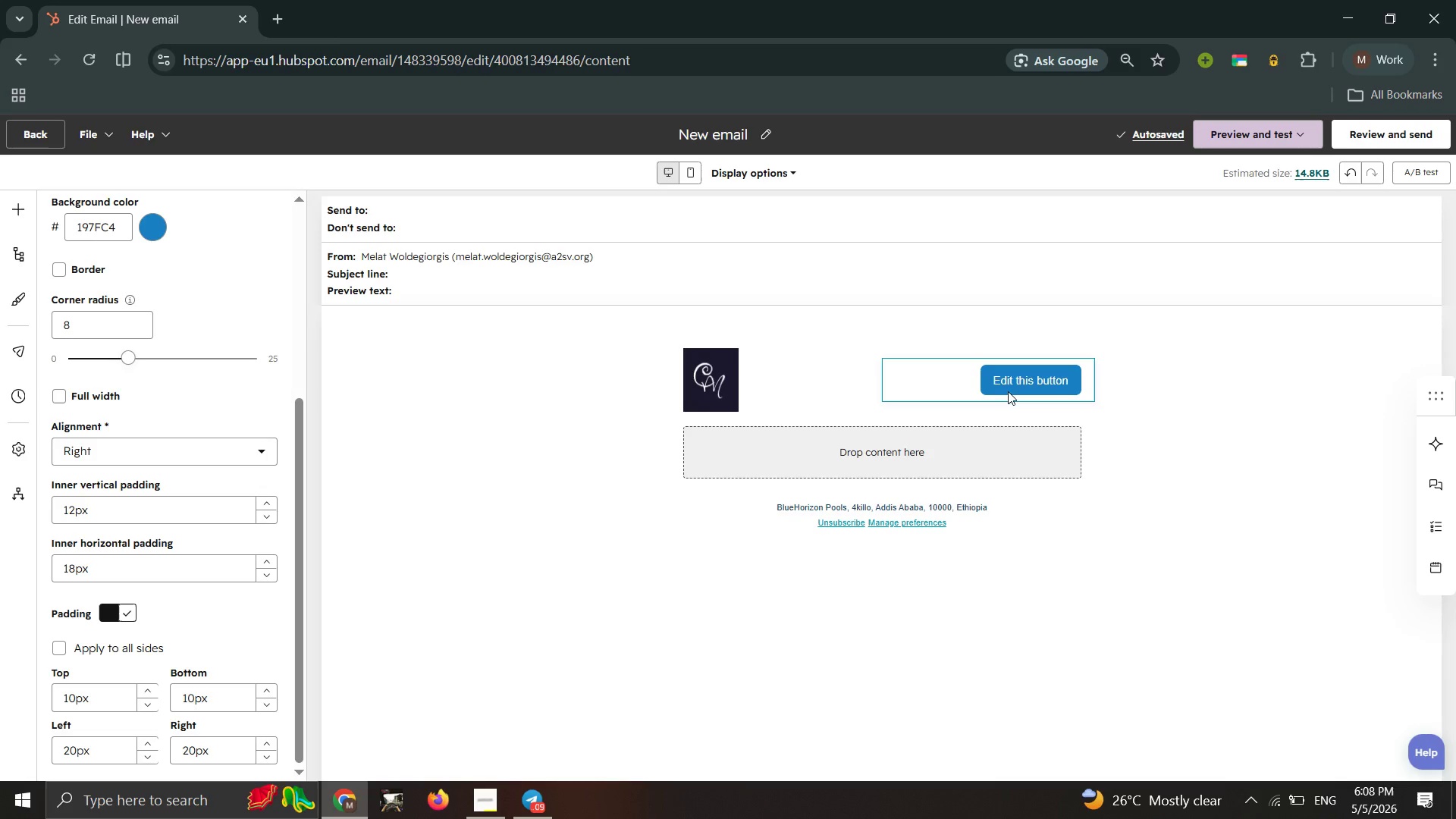 
wait(11.0)
 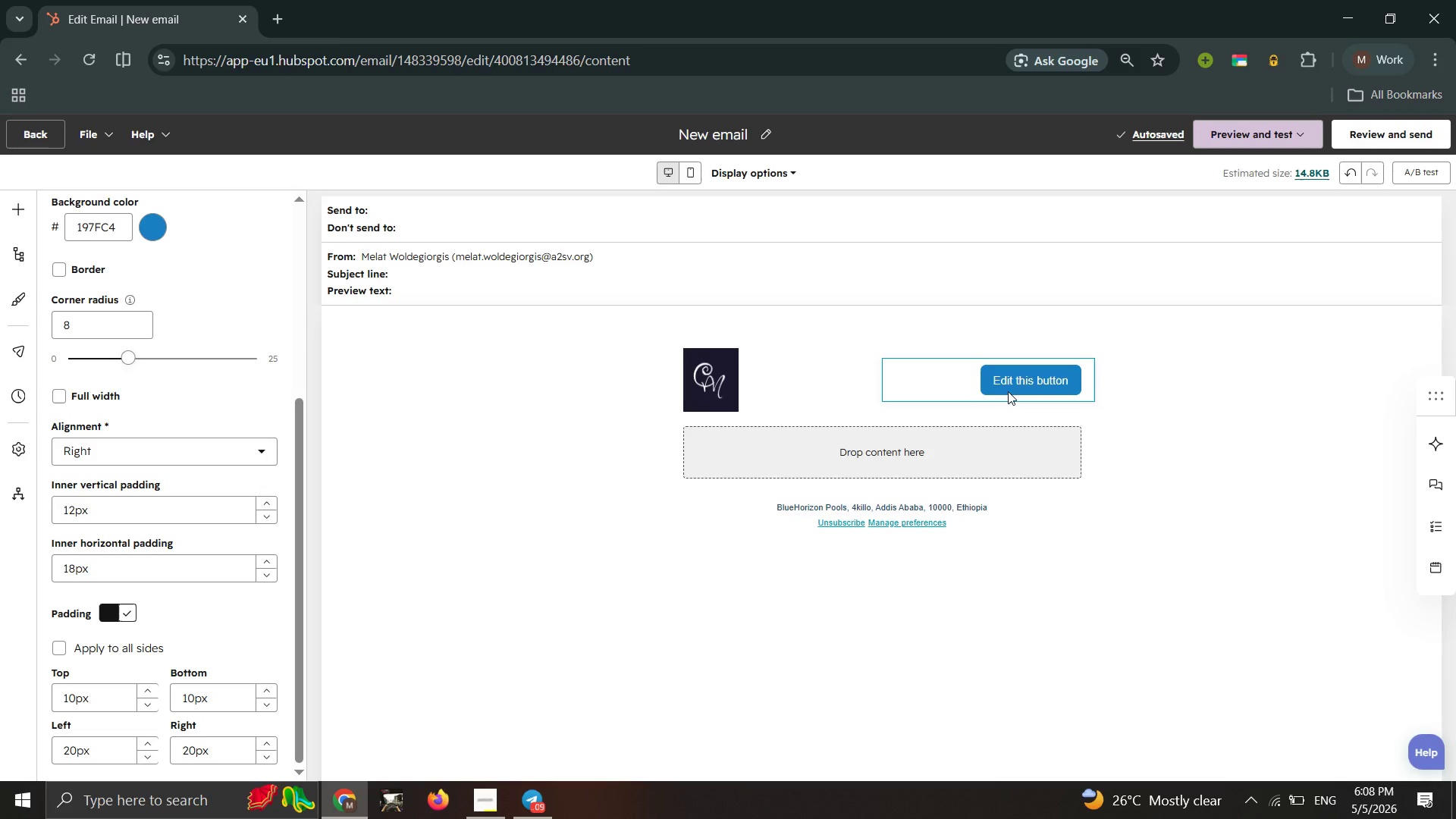 
scroll: coordinate [216, 484], scroll_direction: up, amount: 1.0
 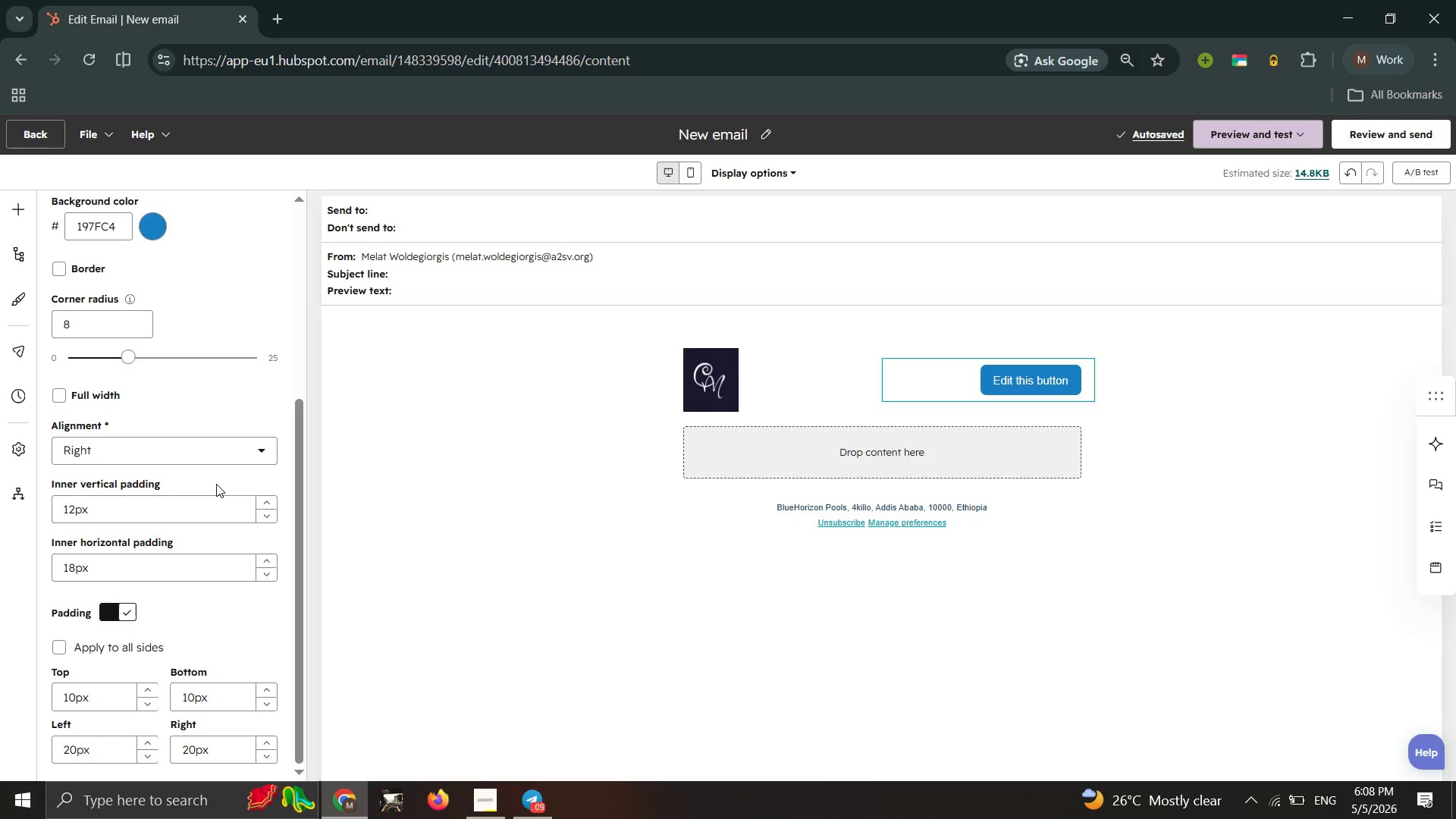 
scroll: coordinate [216, 484], scroll_direction: down, amount: 2.0
 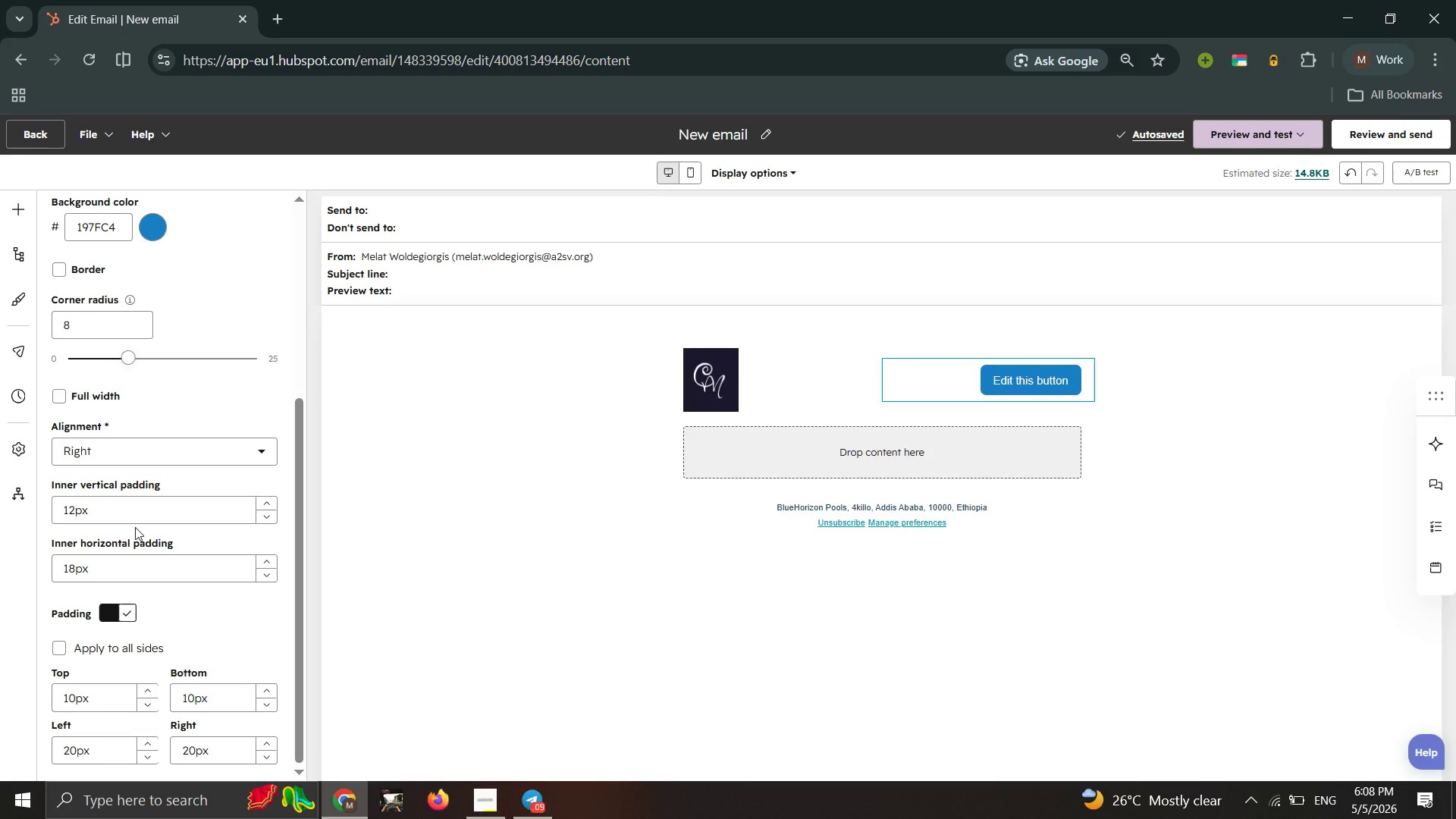 
scroll: coordinate [135, 528], scroll_direction: up, amount: 1.0
 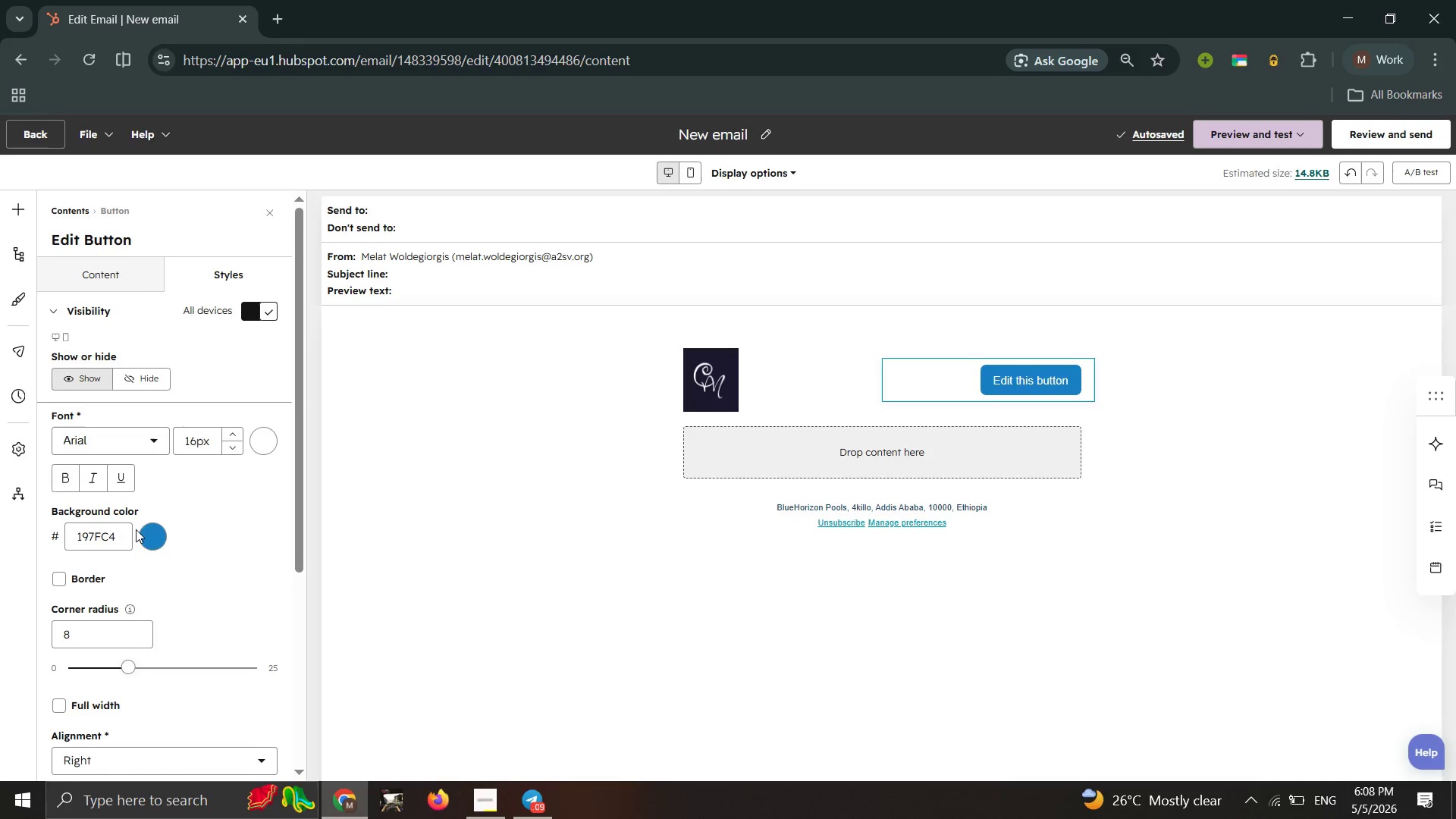 
scroll: coordinate [136, 526], scroll_direction: down, amount: 2.0
 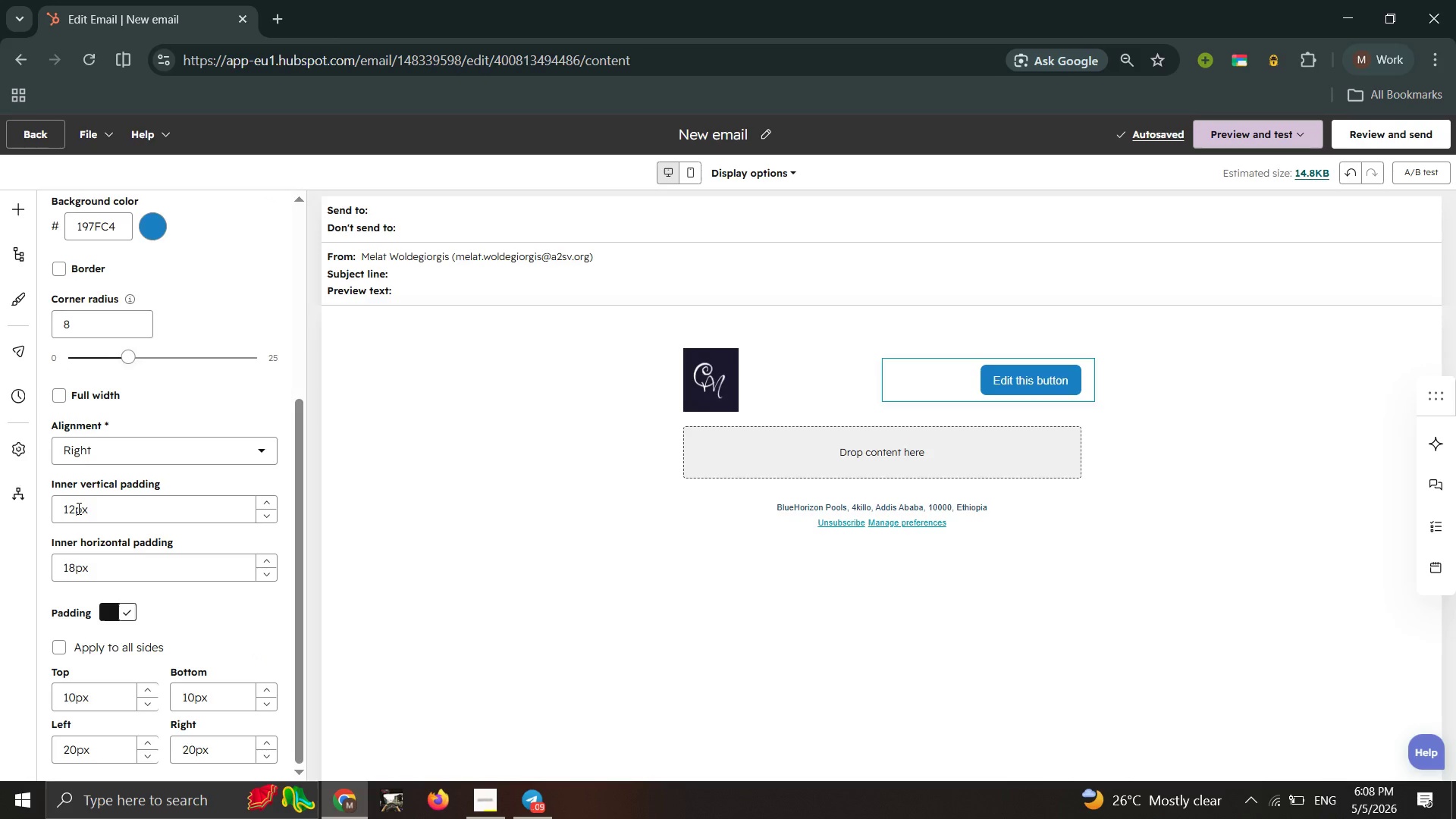 
wait(5.03)
 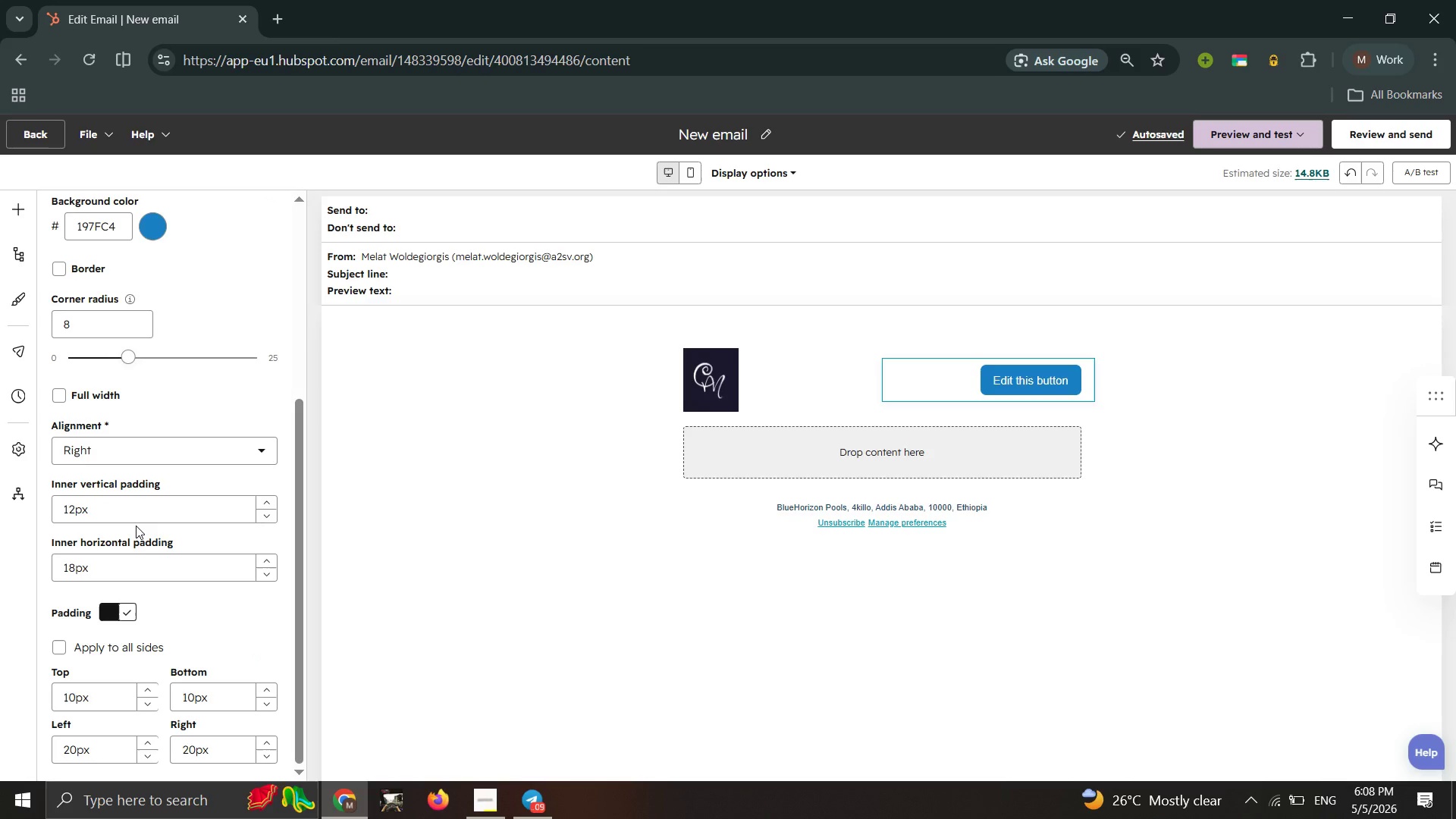 
scroll: coordinate [118, 525], scroll_direction: up, amount: 5.0
 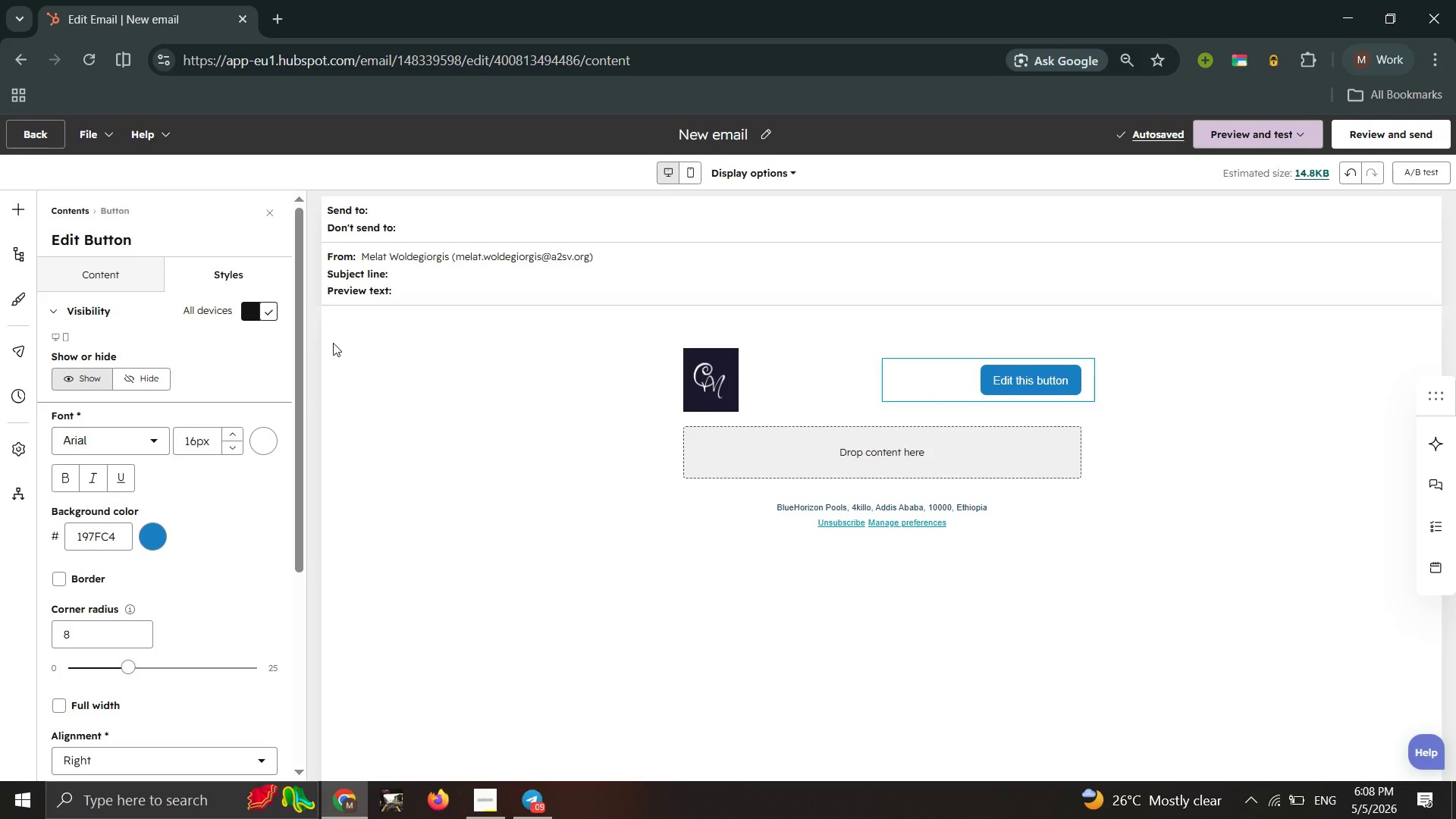 
left_click([101, 275])
 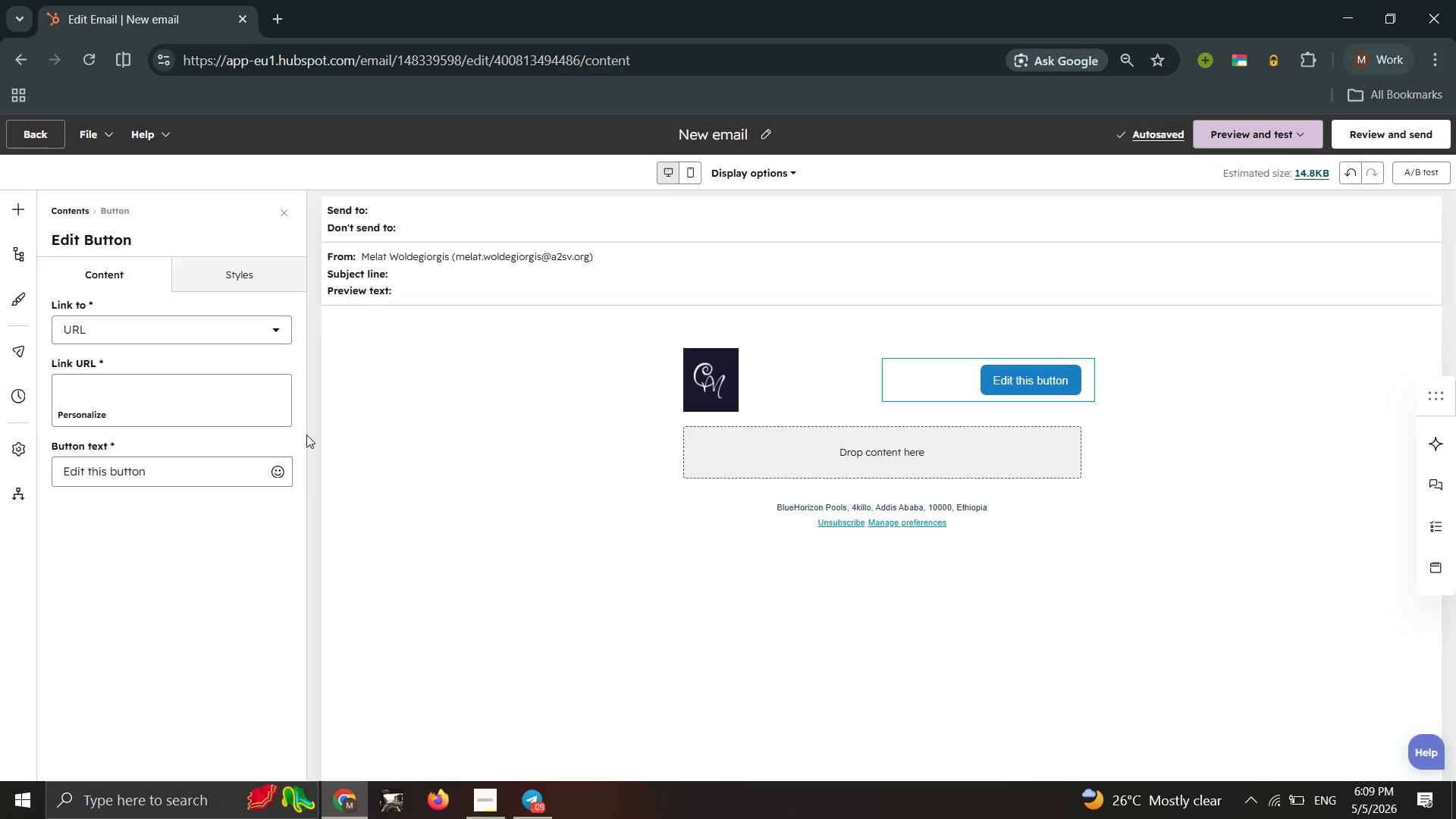 
wait(16.31)
 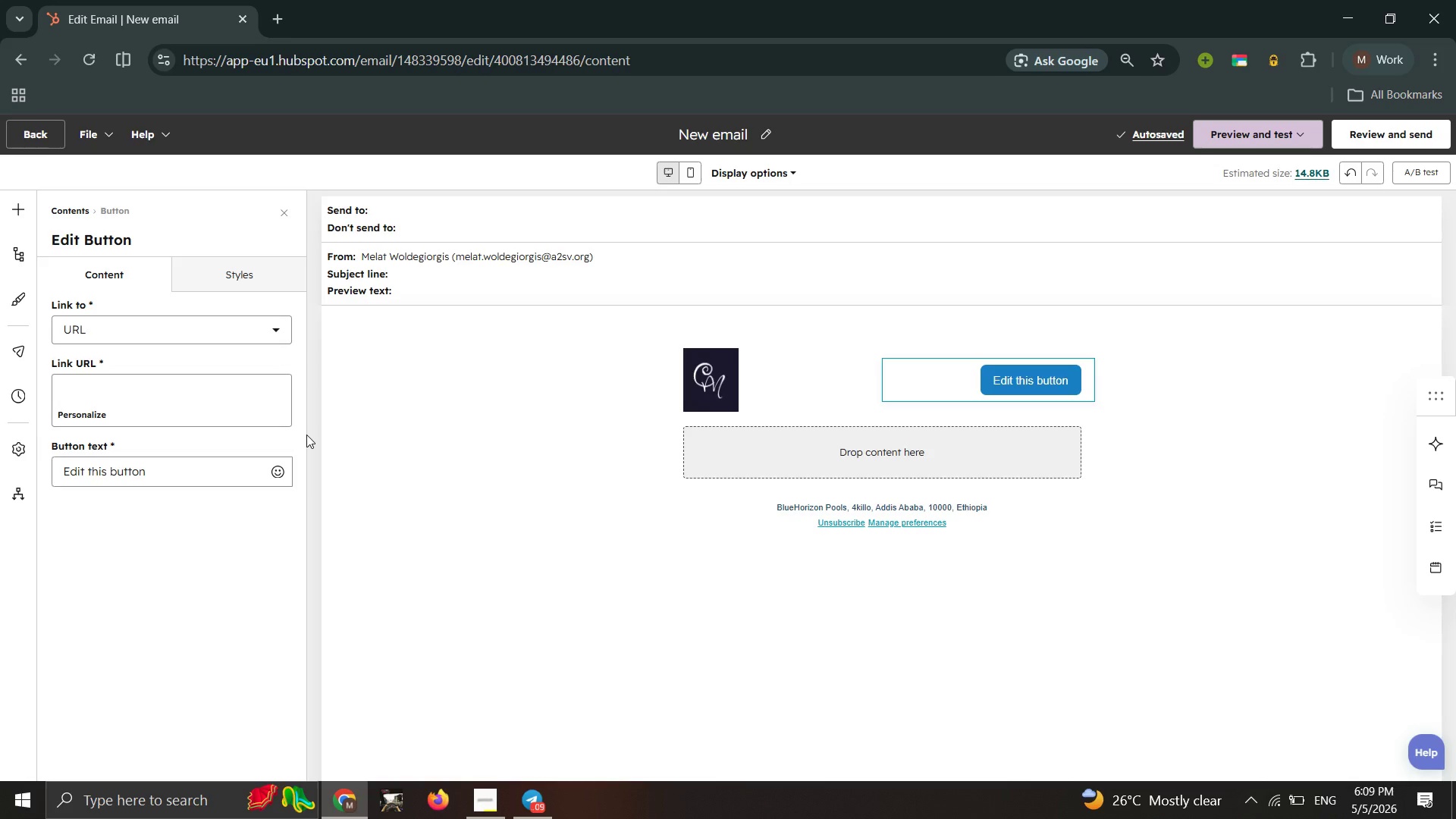 
left_click([169, 469])
 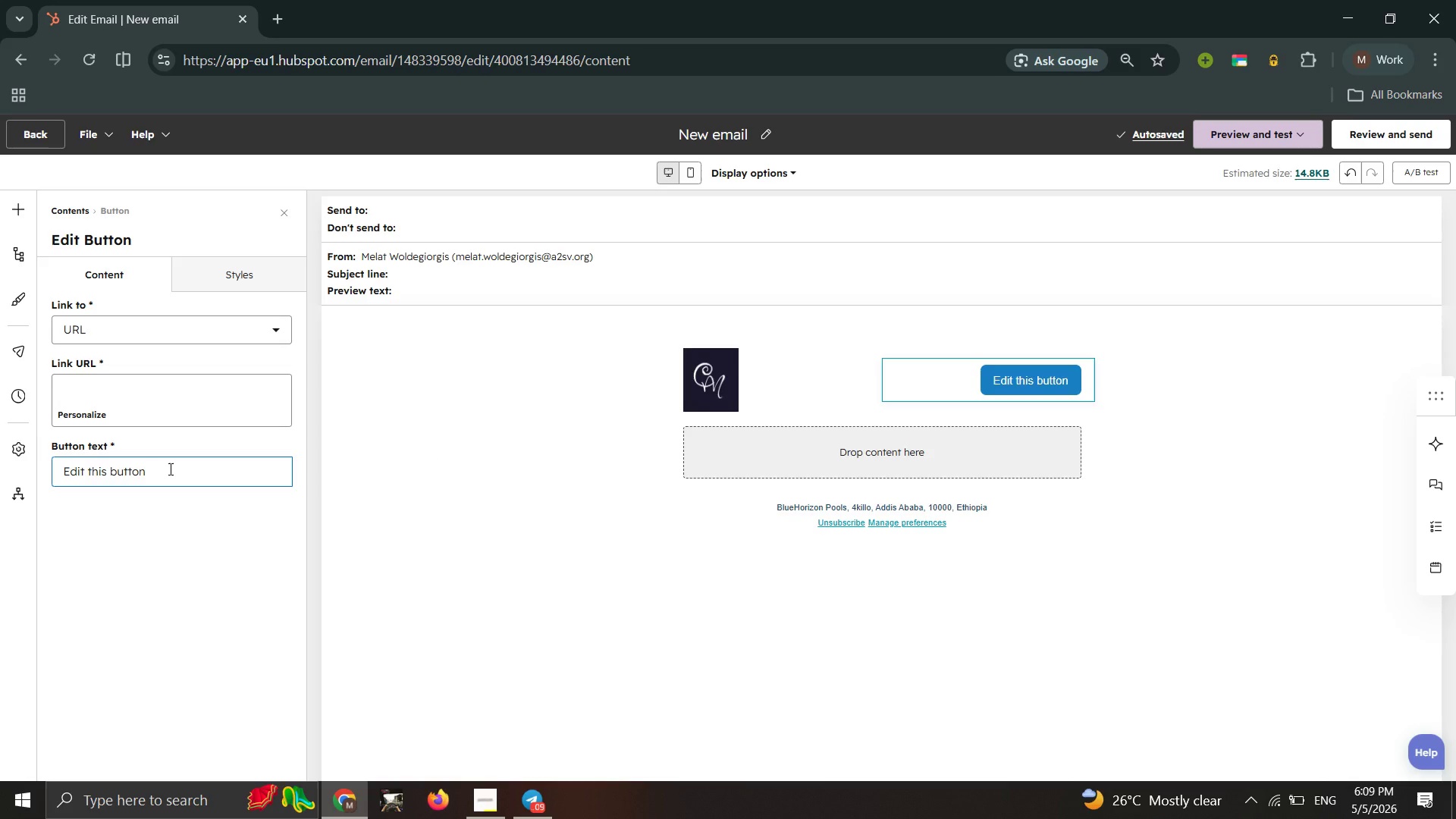 
key(Control+A)
 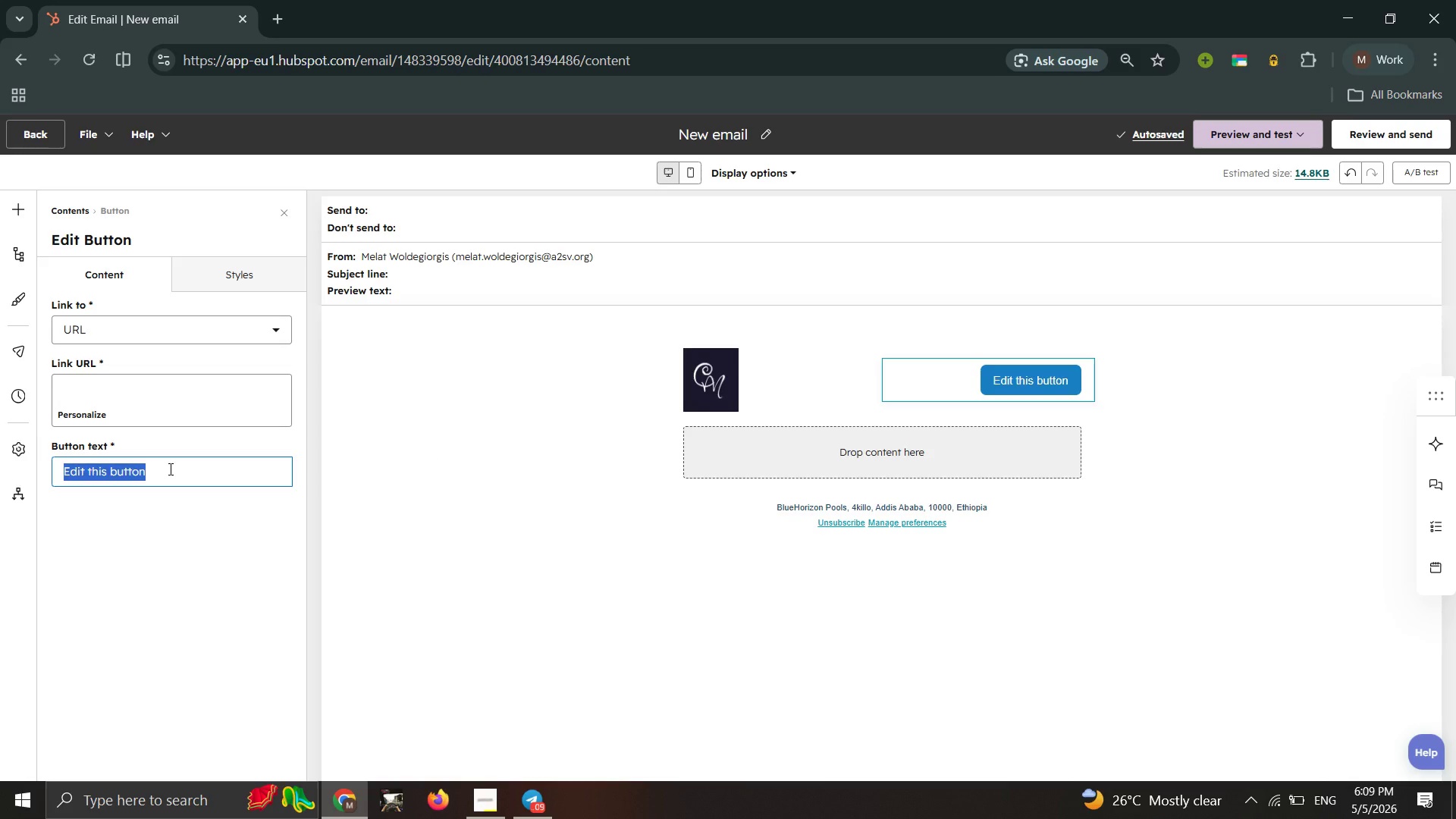 
type(t)
key(Backspace)
type(t=Th)
key(Backspace)
key(Backspace)
key(Backspace)
key(Backspace)
type(The )
 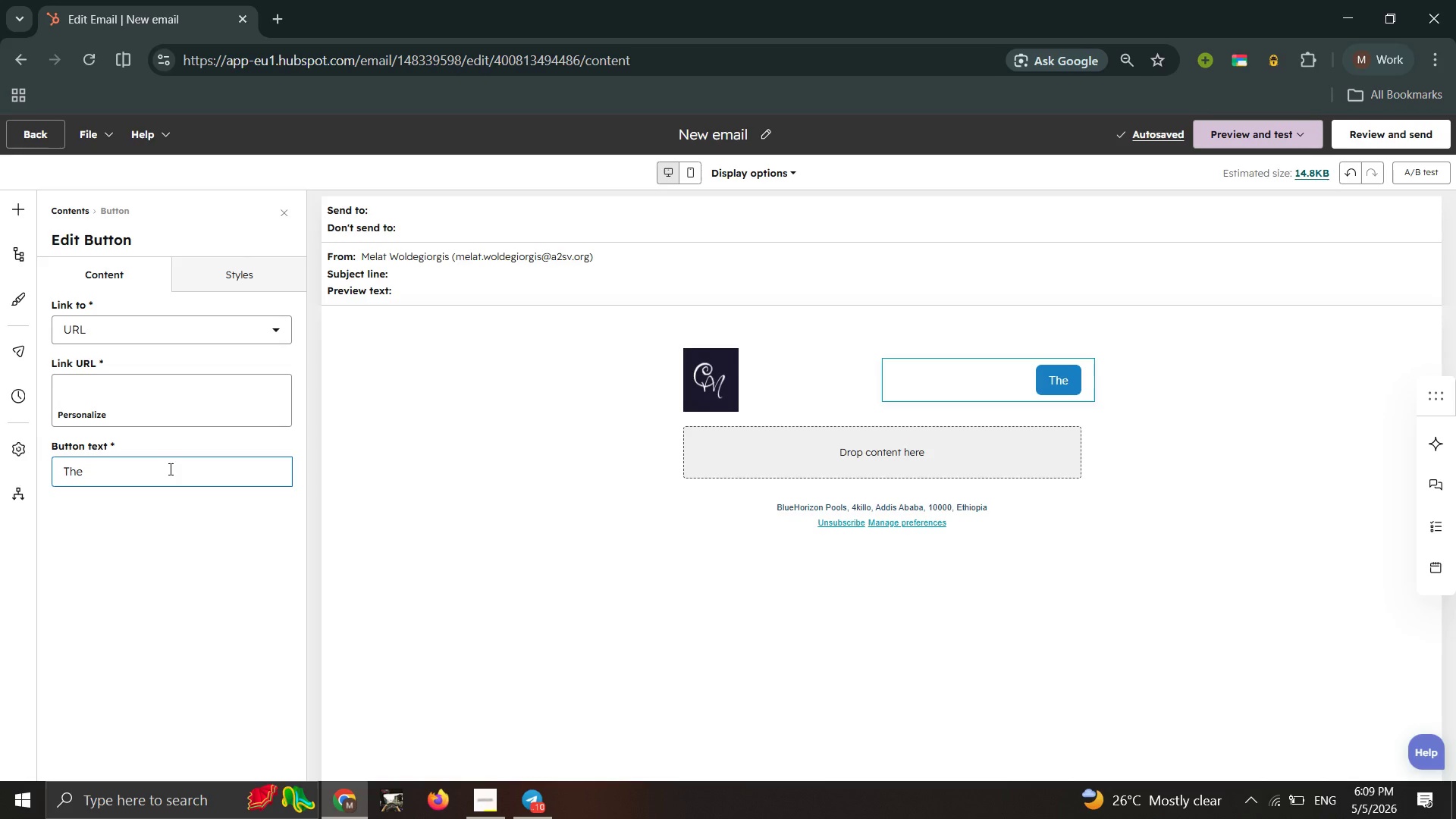 
wait(10.84)
 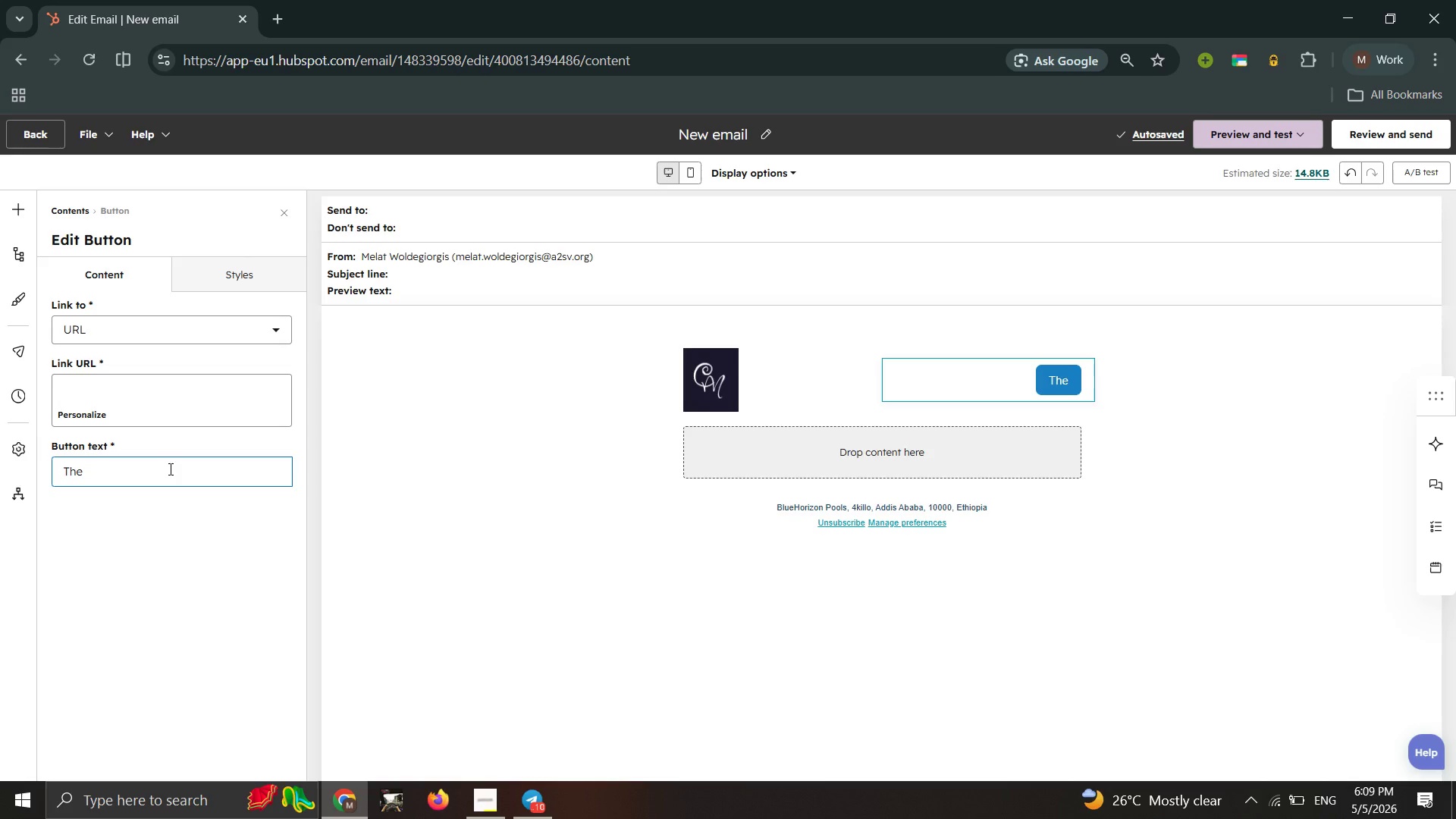 
type(Brass)
 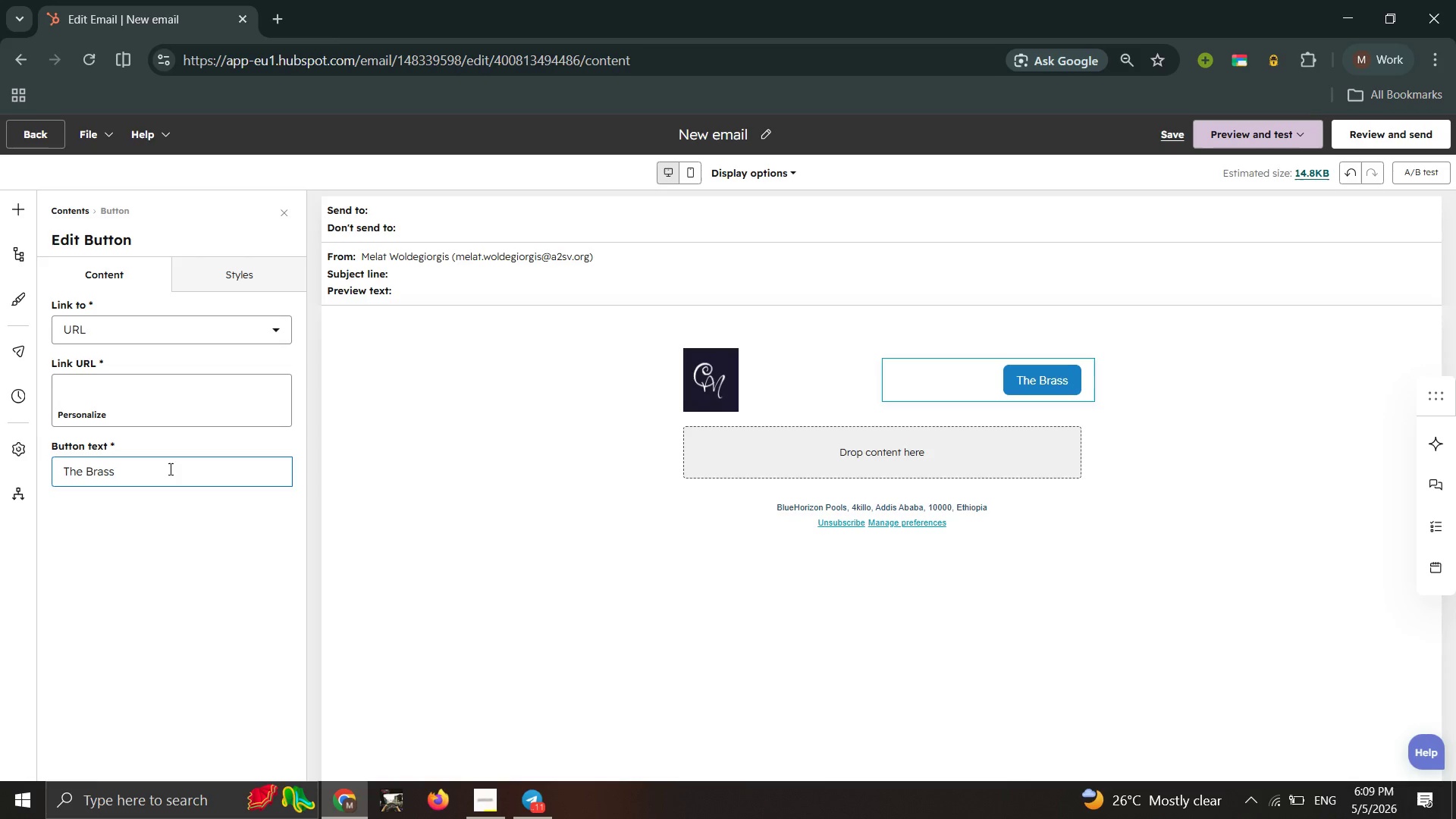 
wait(8.11)
 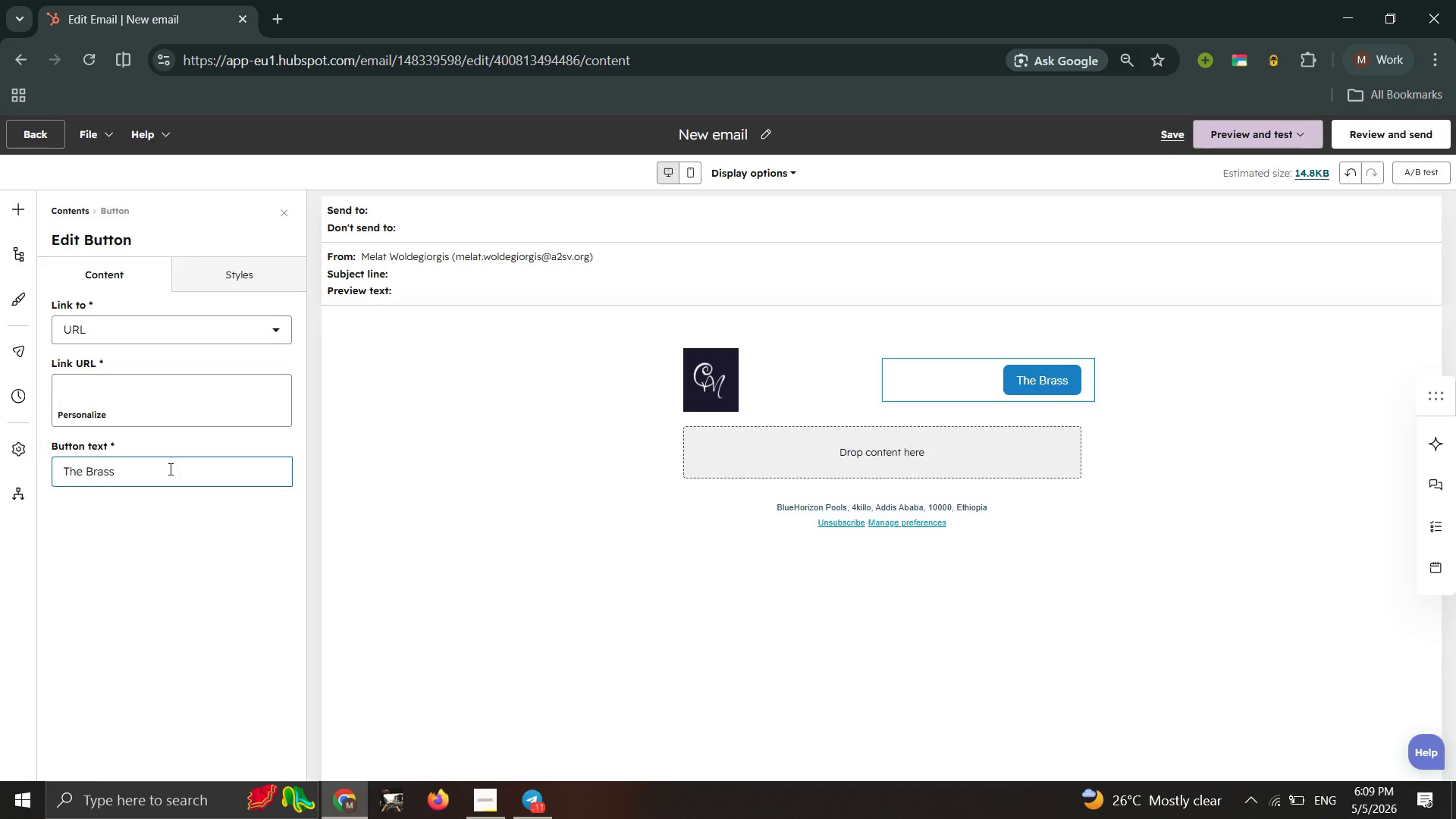 
type( Compass)
 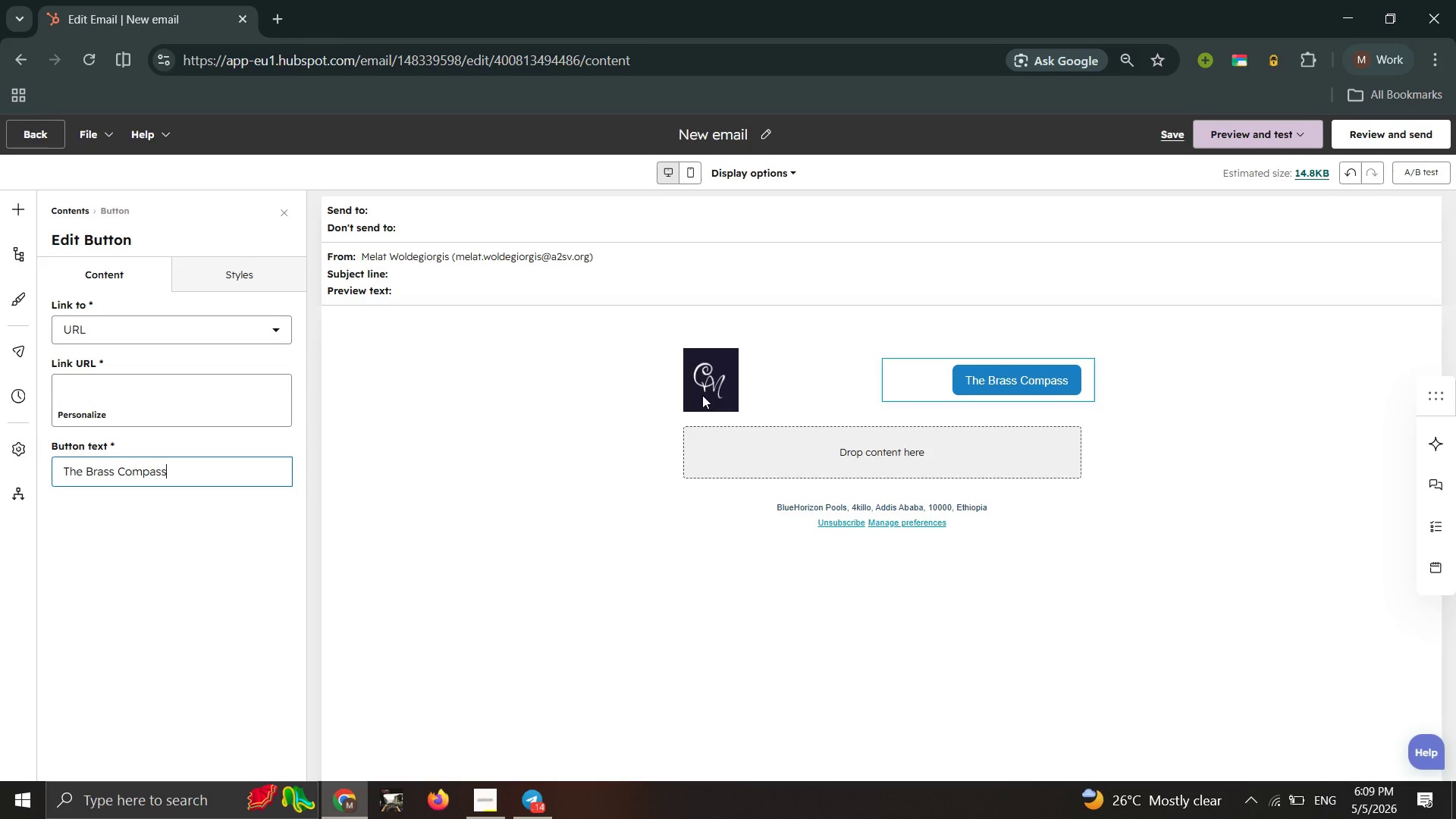 
left_click([724, 397])
 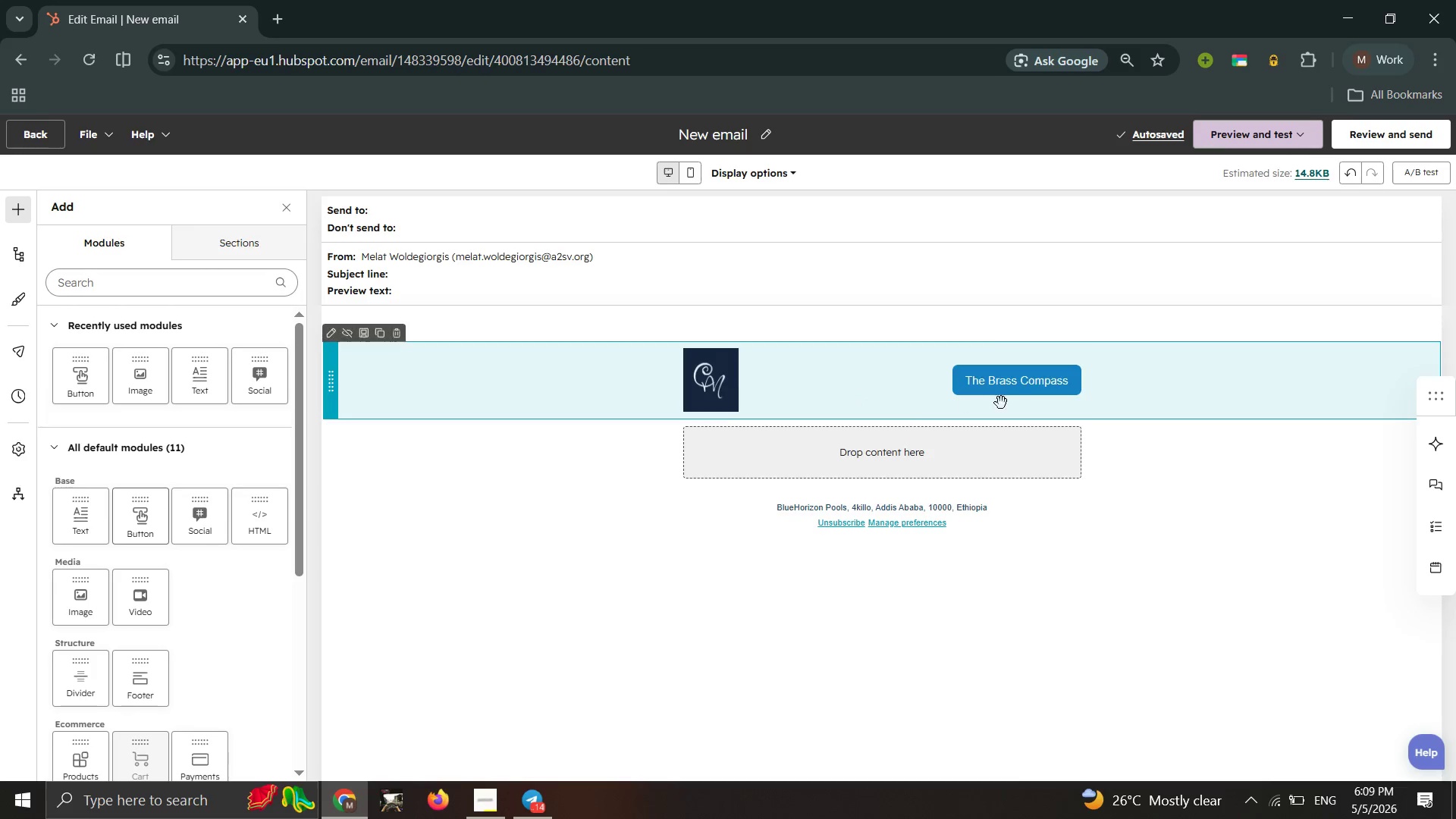 
left_click([1041, 391])
 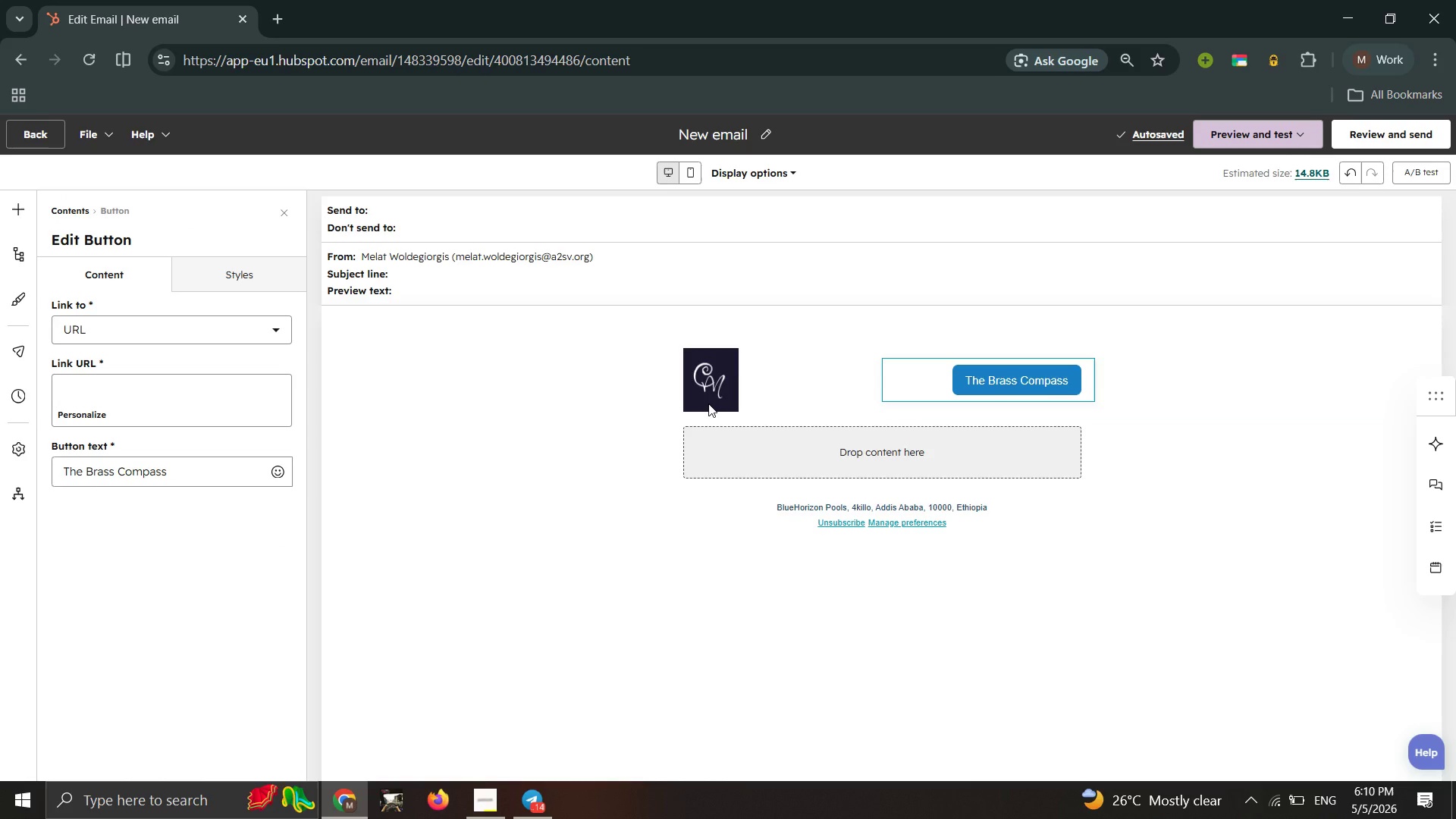 
left_click([708, 403])
 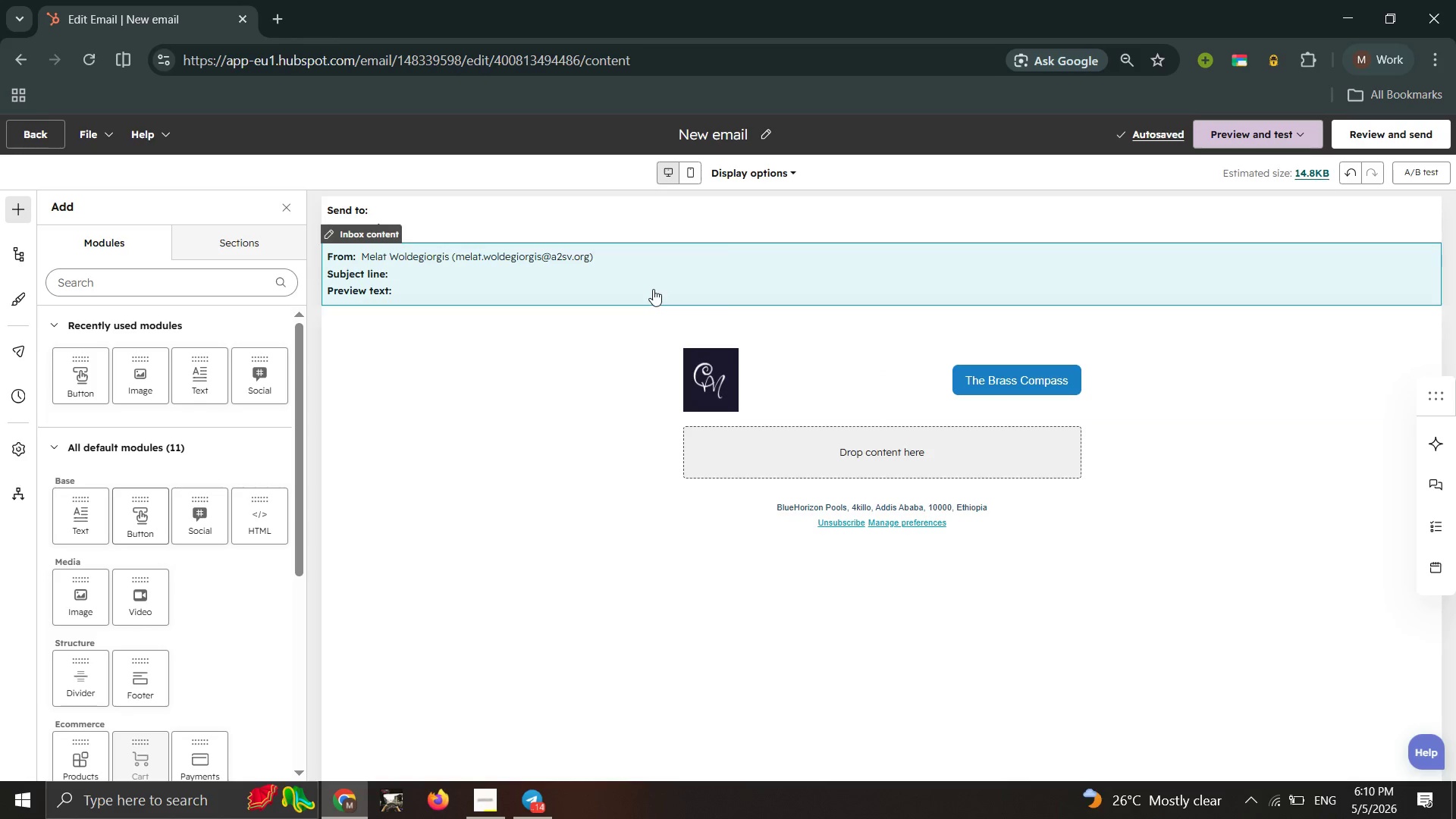 
left_click([982, 404])
 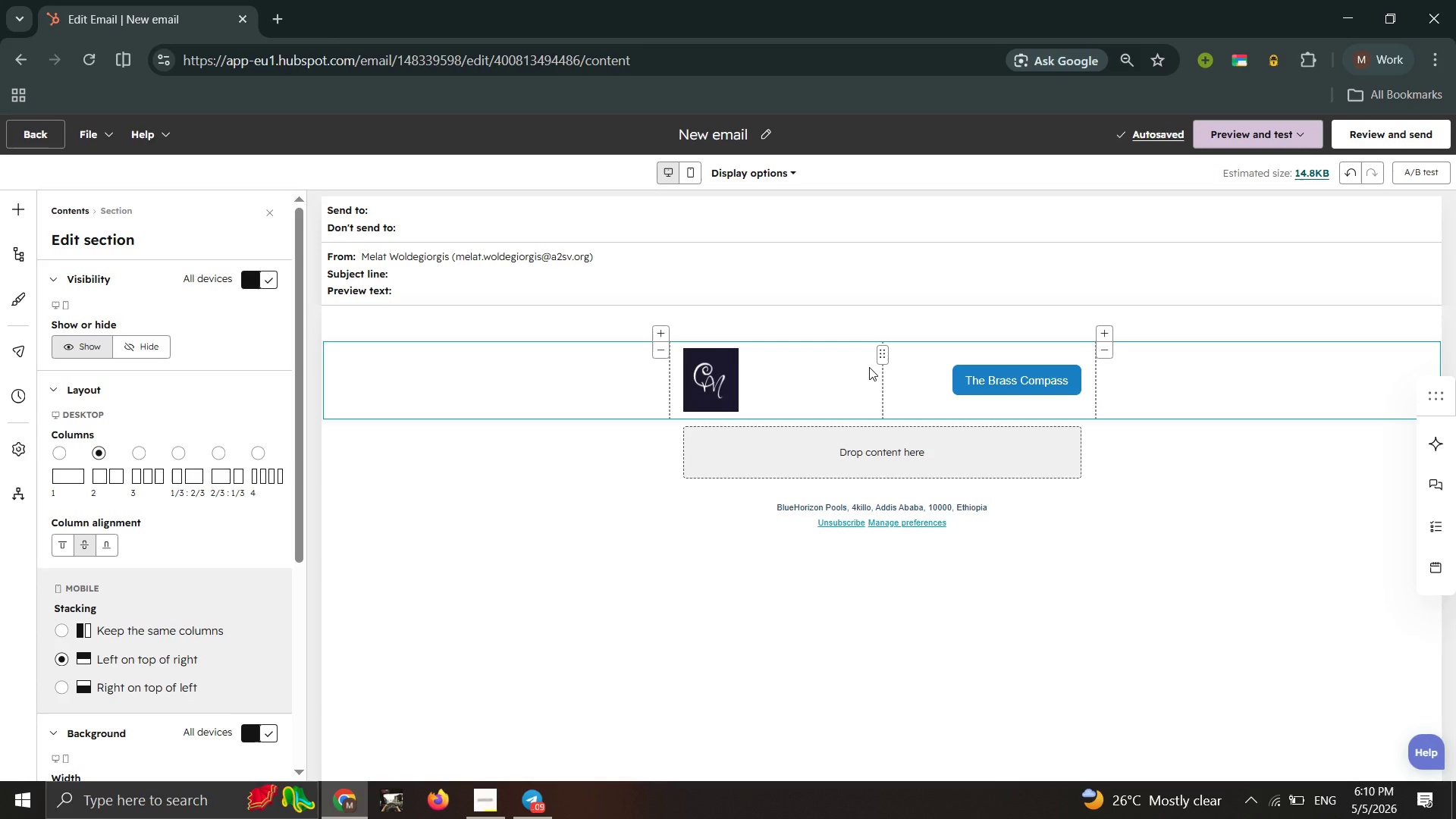 
wait(41.12)
 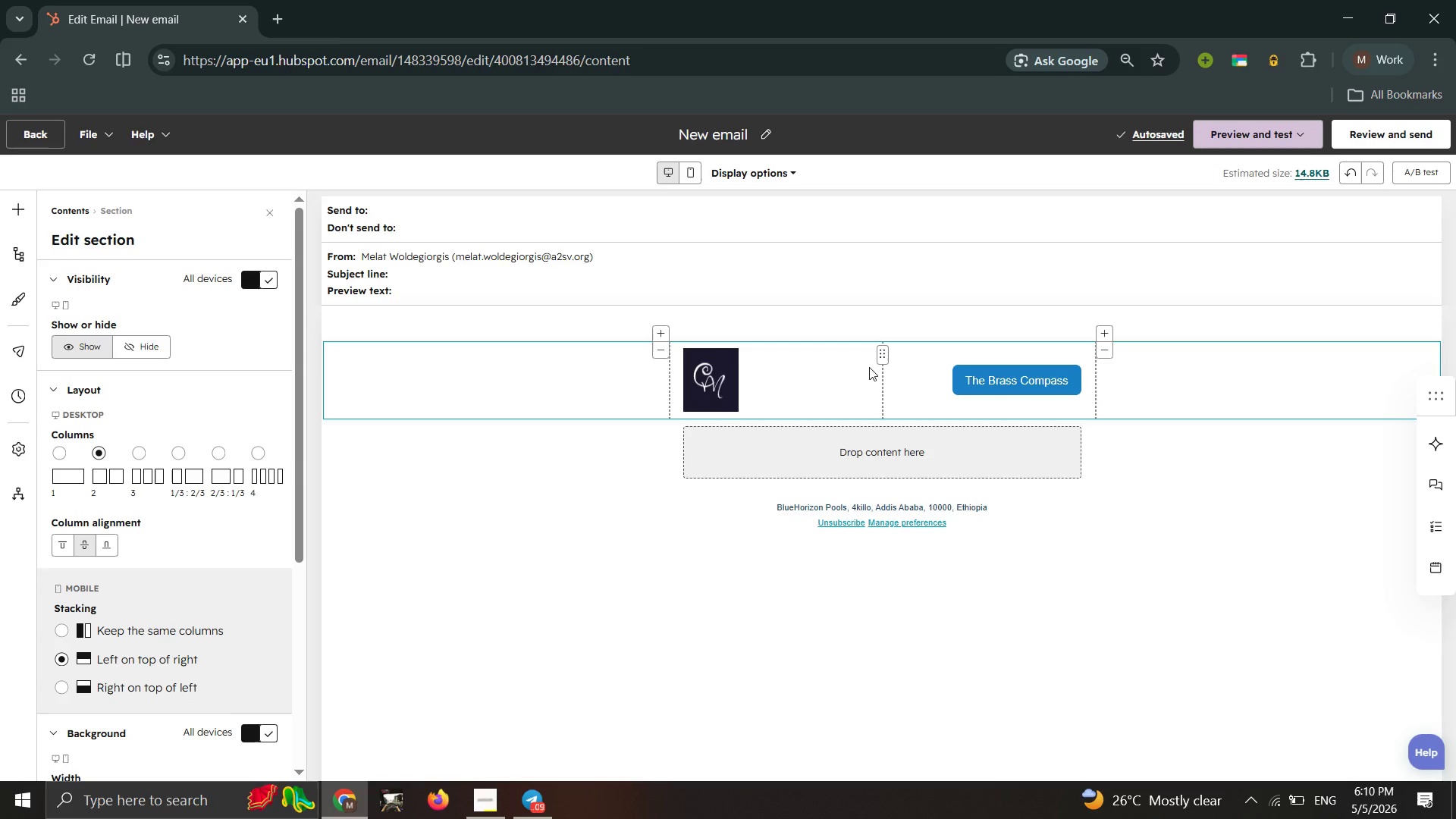 
left_click([1034, 390])
 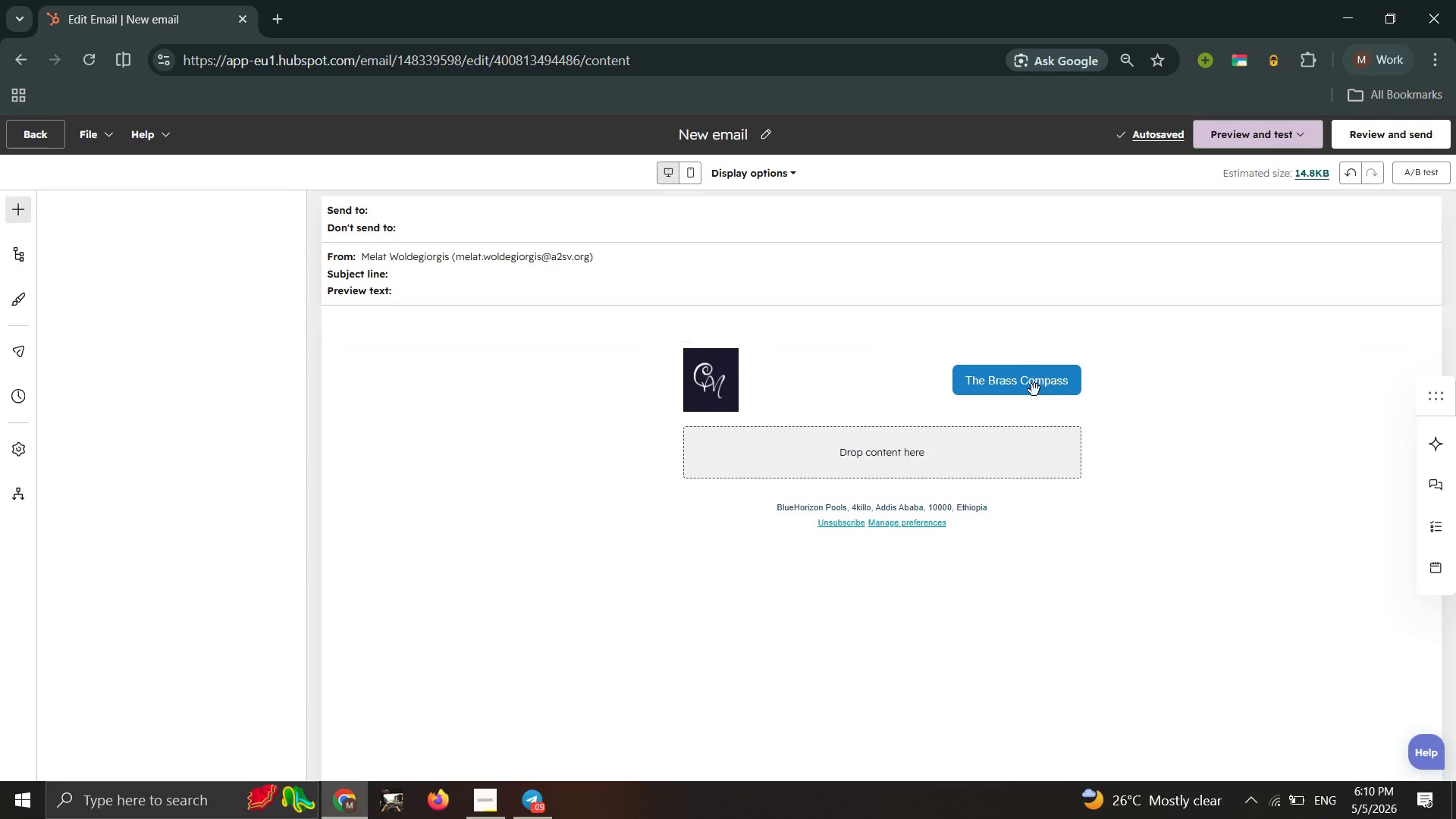 
left_click([1034, 390])
 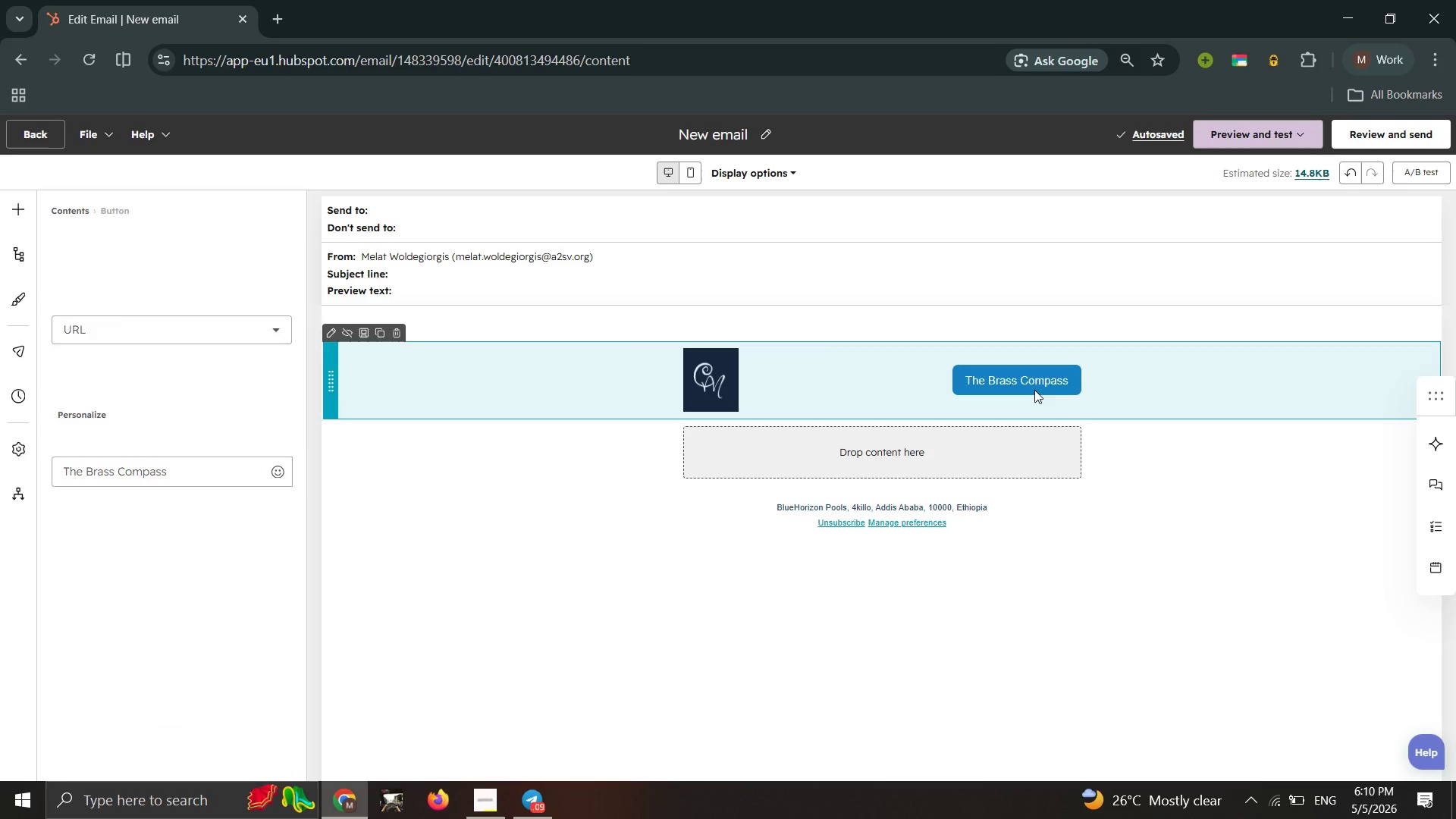 
left_click([1034, 390])
 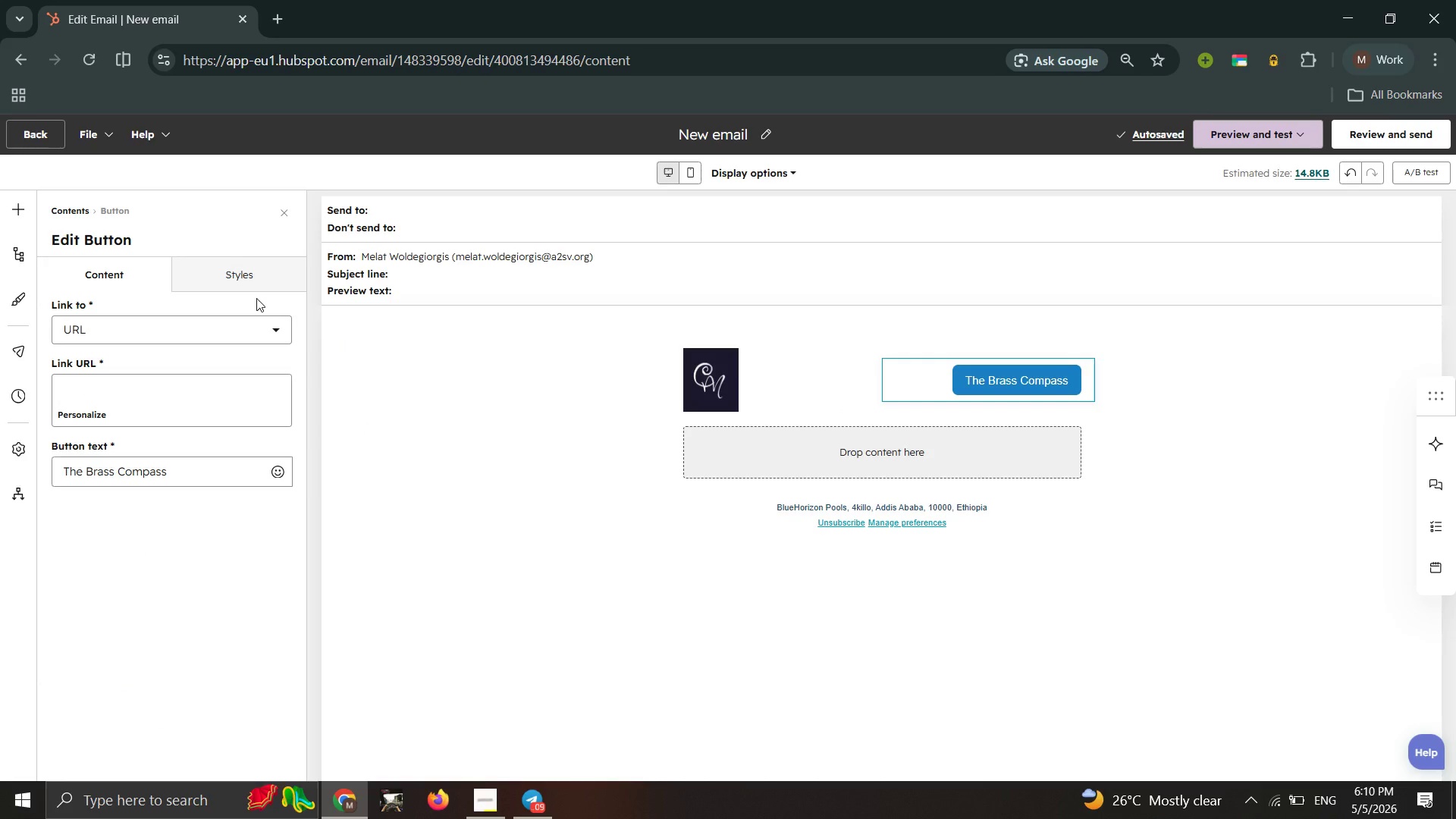 
left_click([251, 286])
 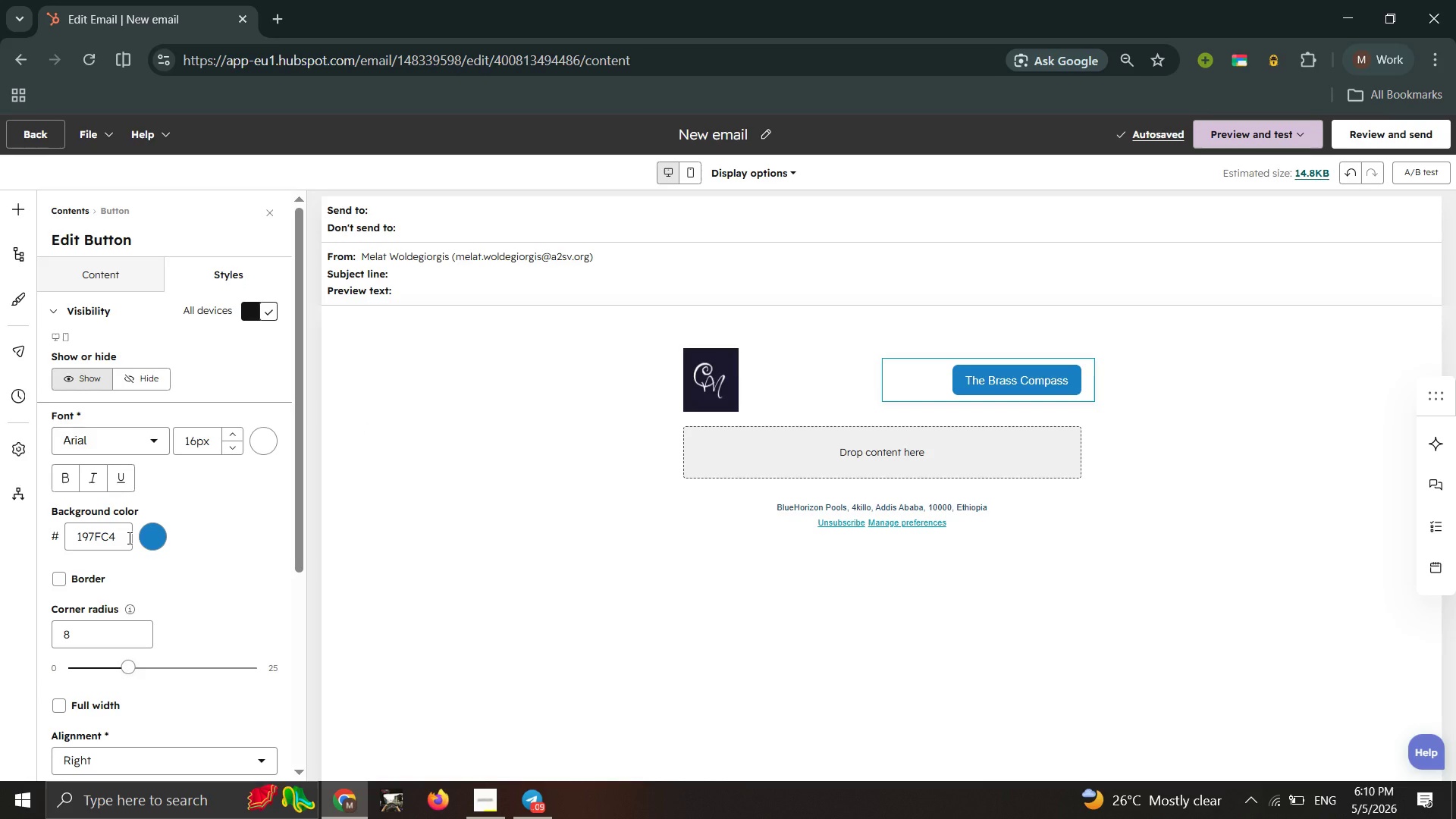 
wait(6.86)
 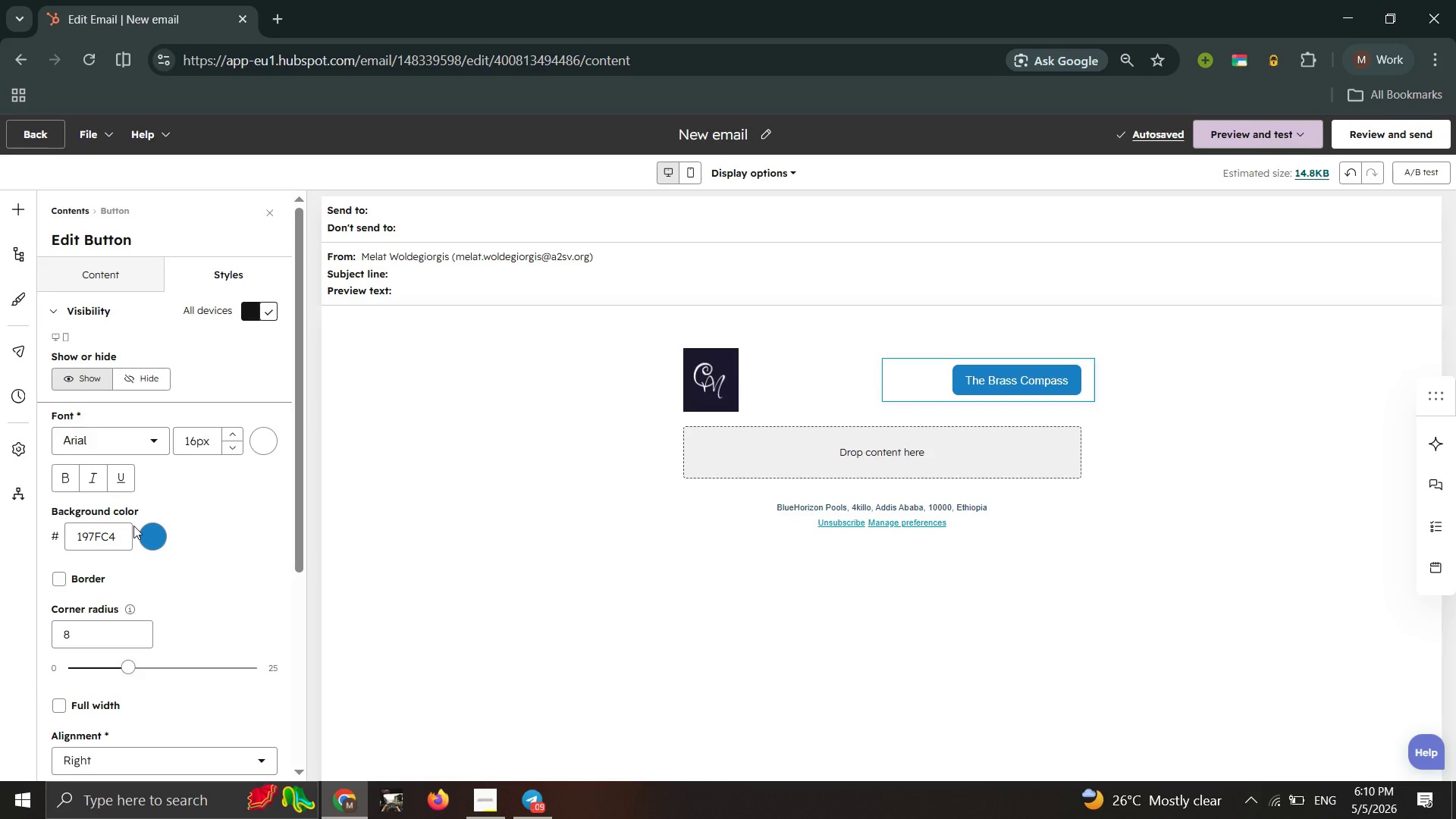 
left_click([128, 545])
 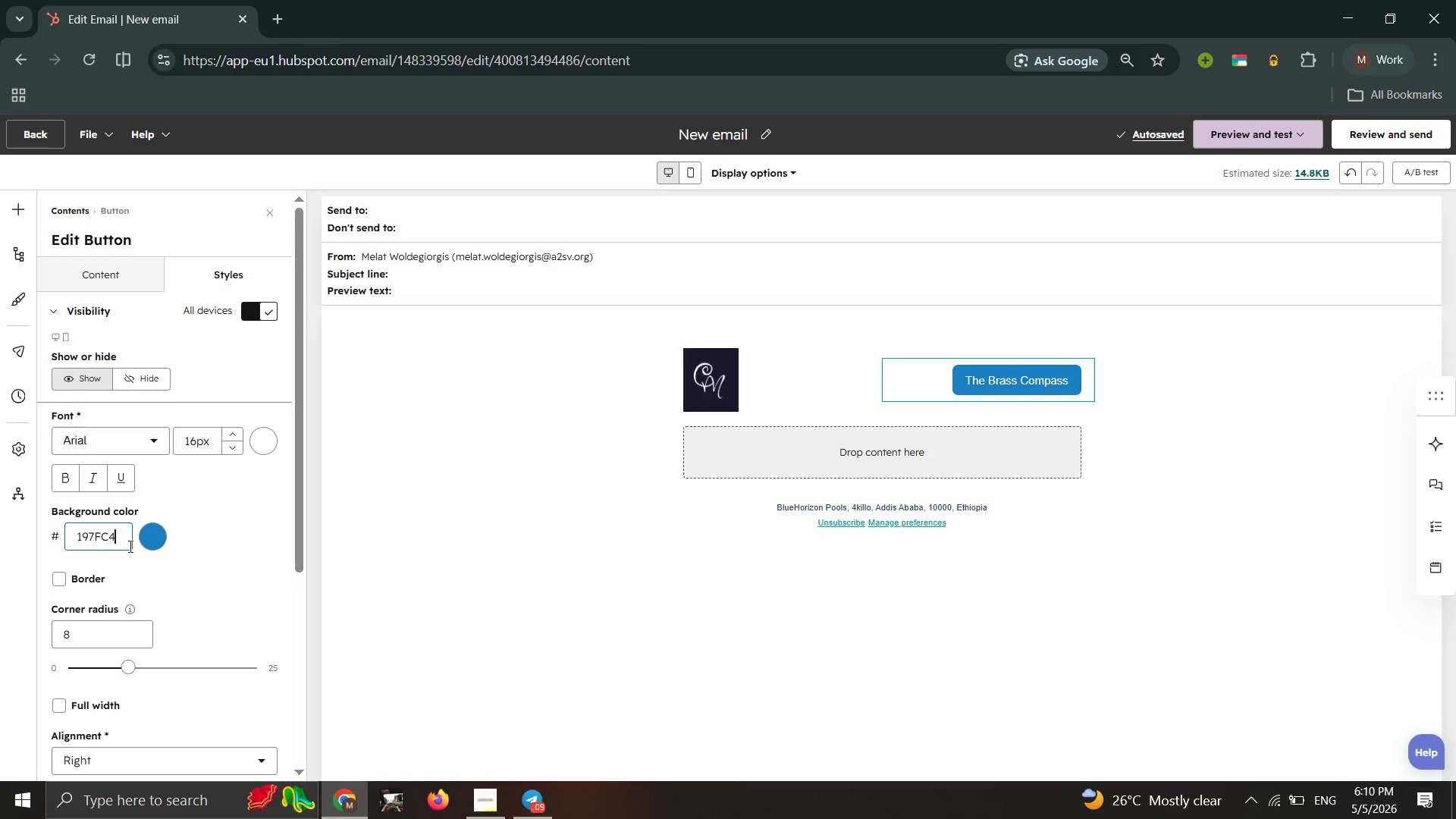 
left_click_drag(start_coordinate=[129, 546], to_coordinate=[37, 549])
 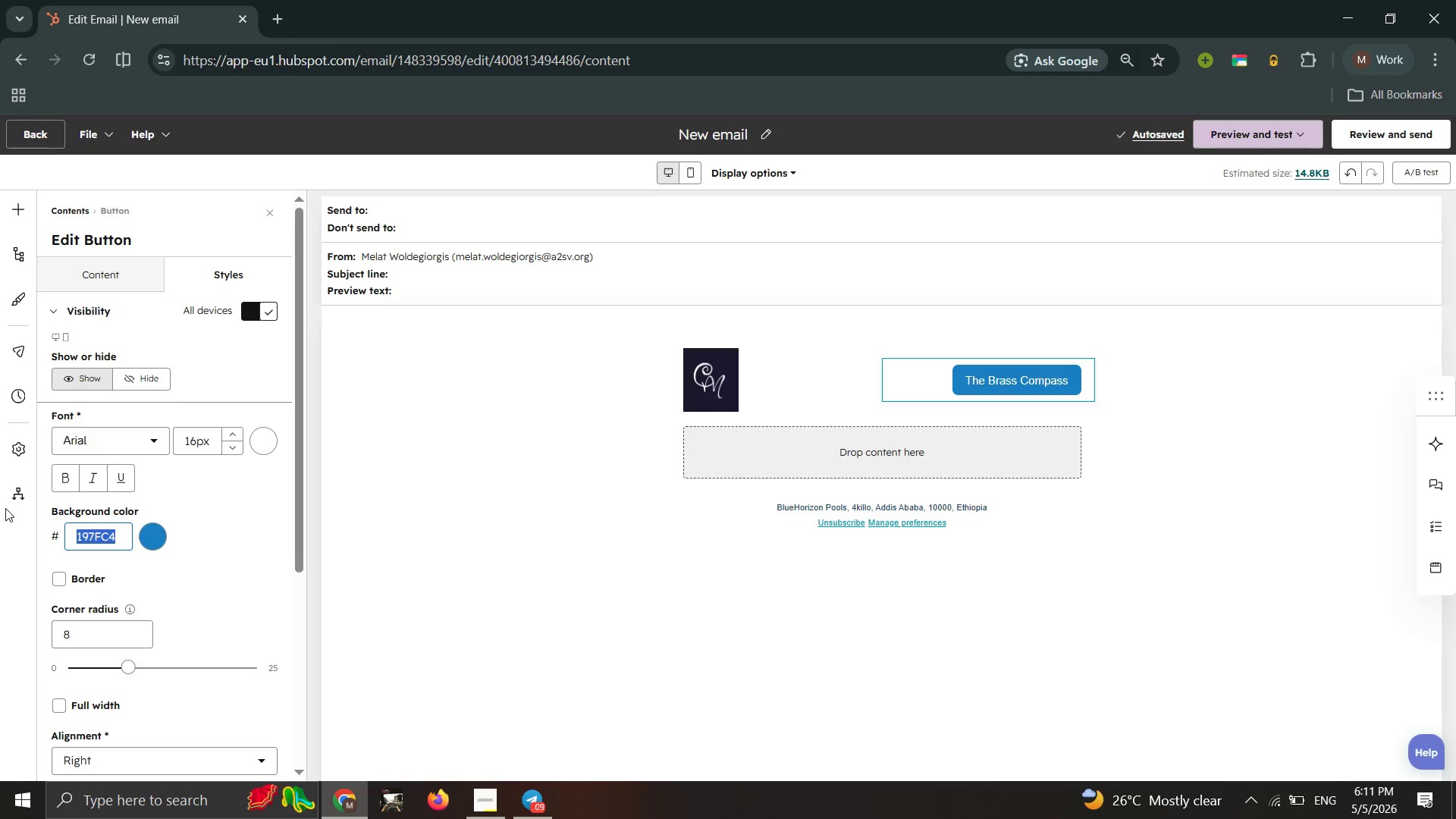 
hold_key(key=CapsLock, duration=1.66)
 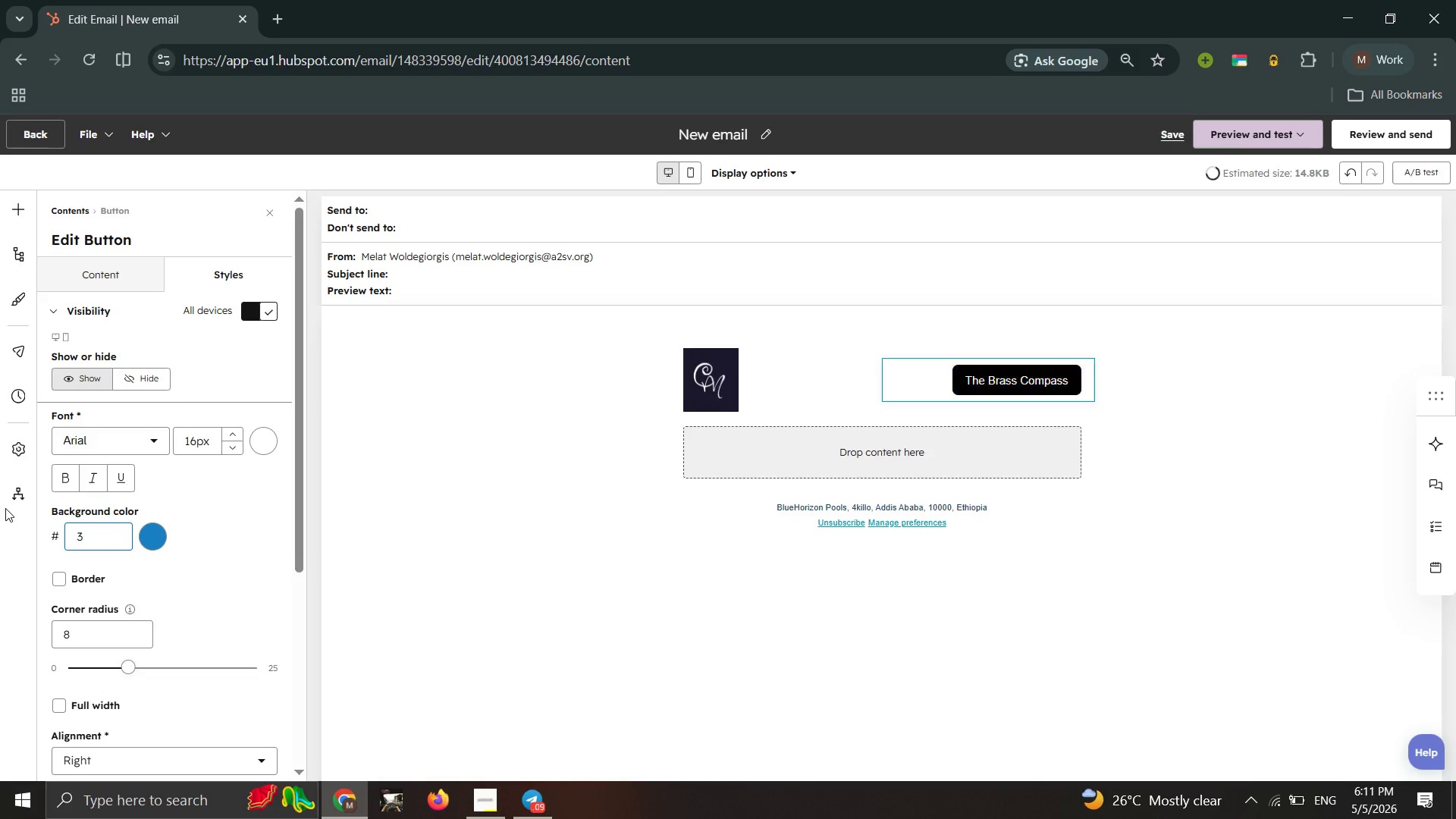 
type(3)
key(Backspace)
type(FCFAFA)
 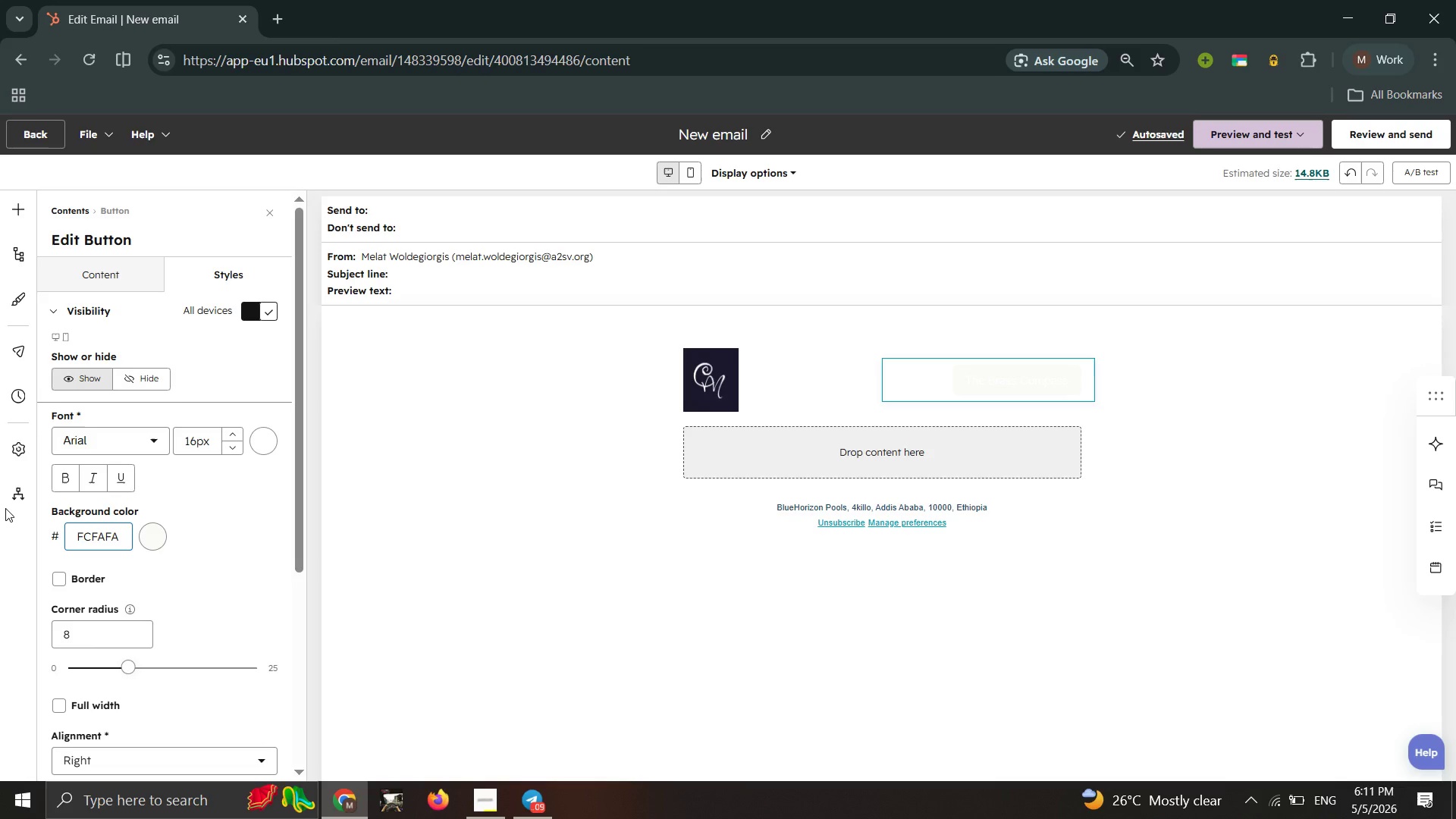 
wait(7.23)
 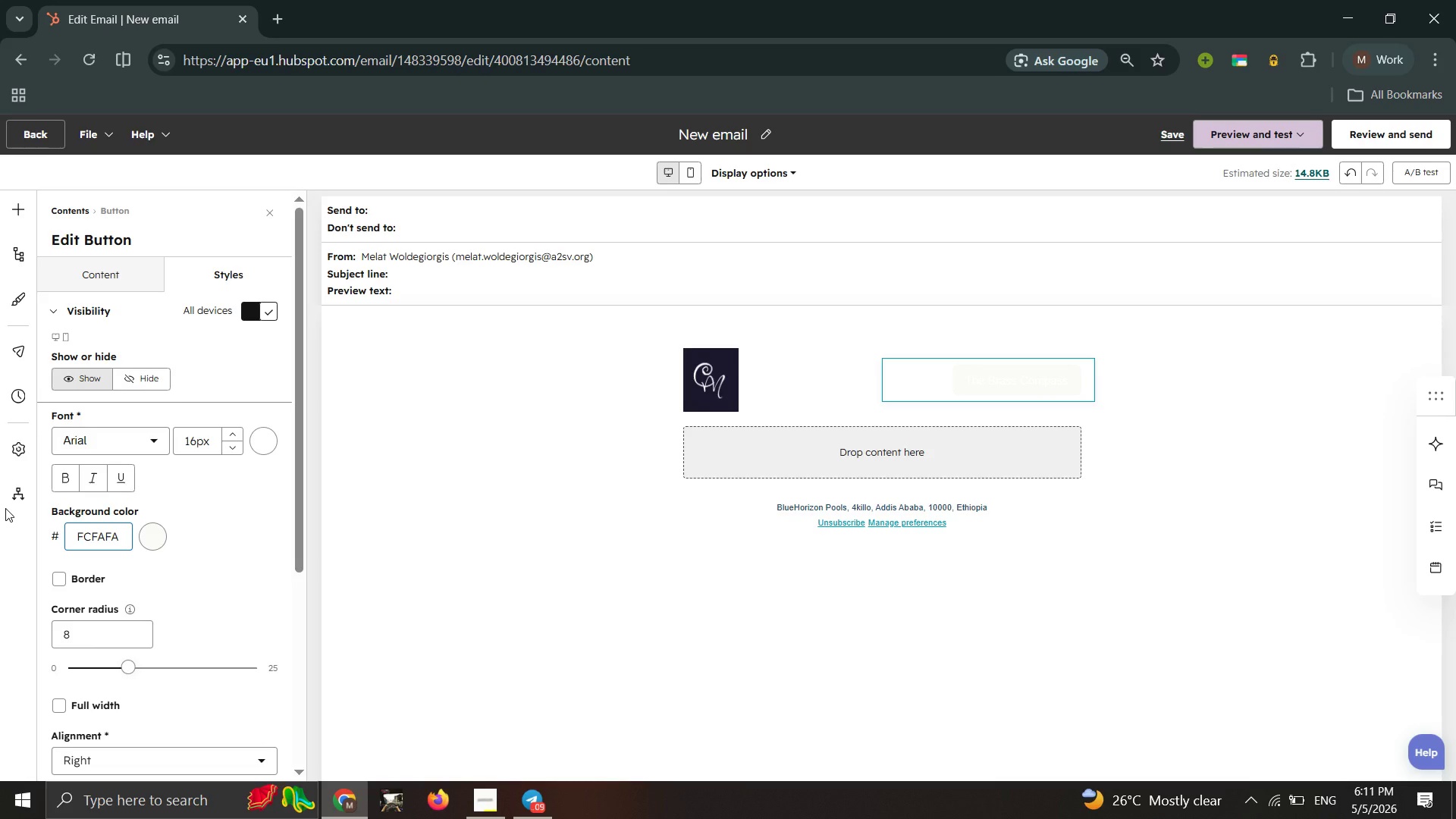 
key(Control+A)
 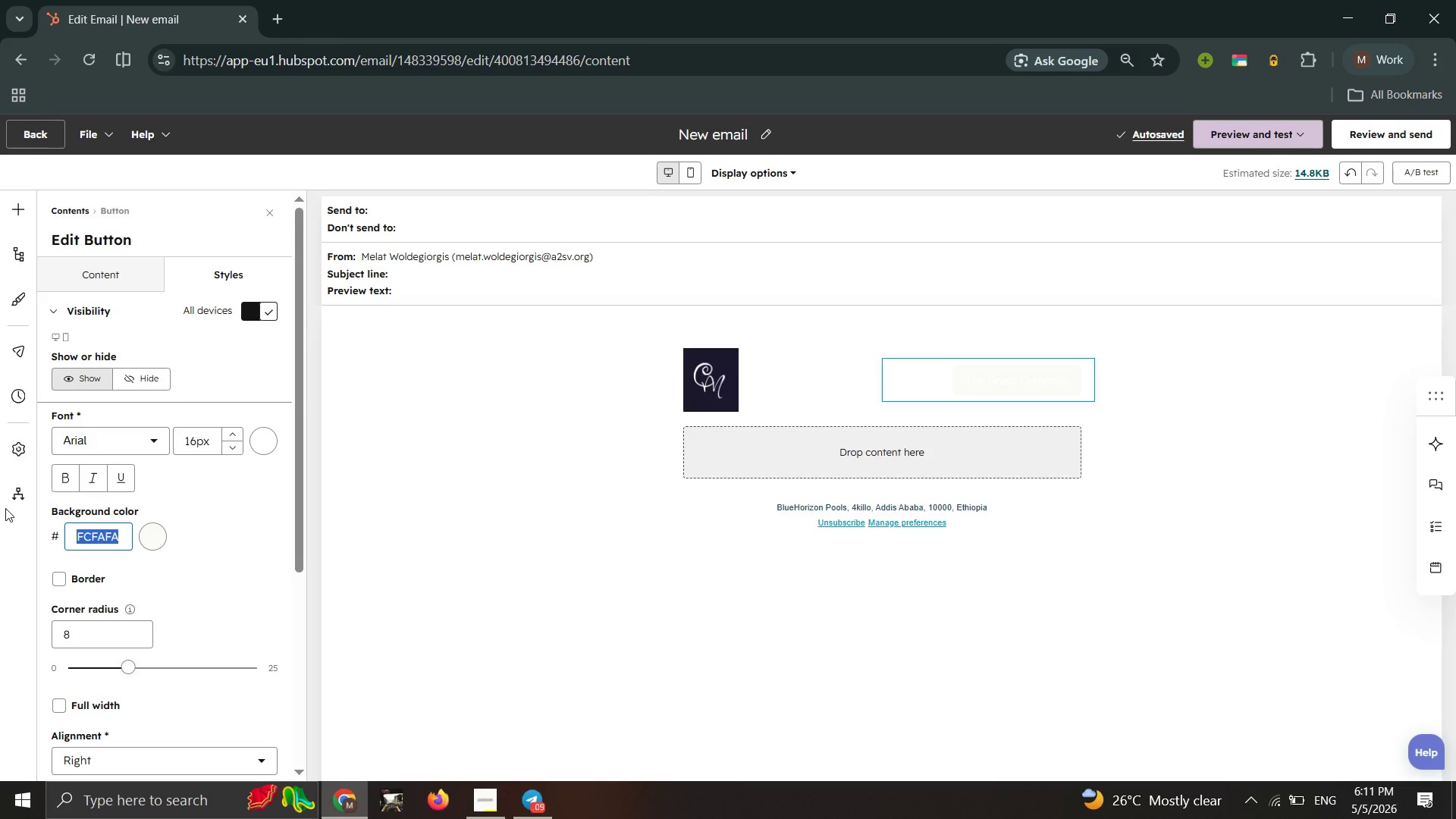 
key(Control+C)
 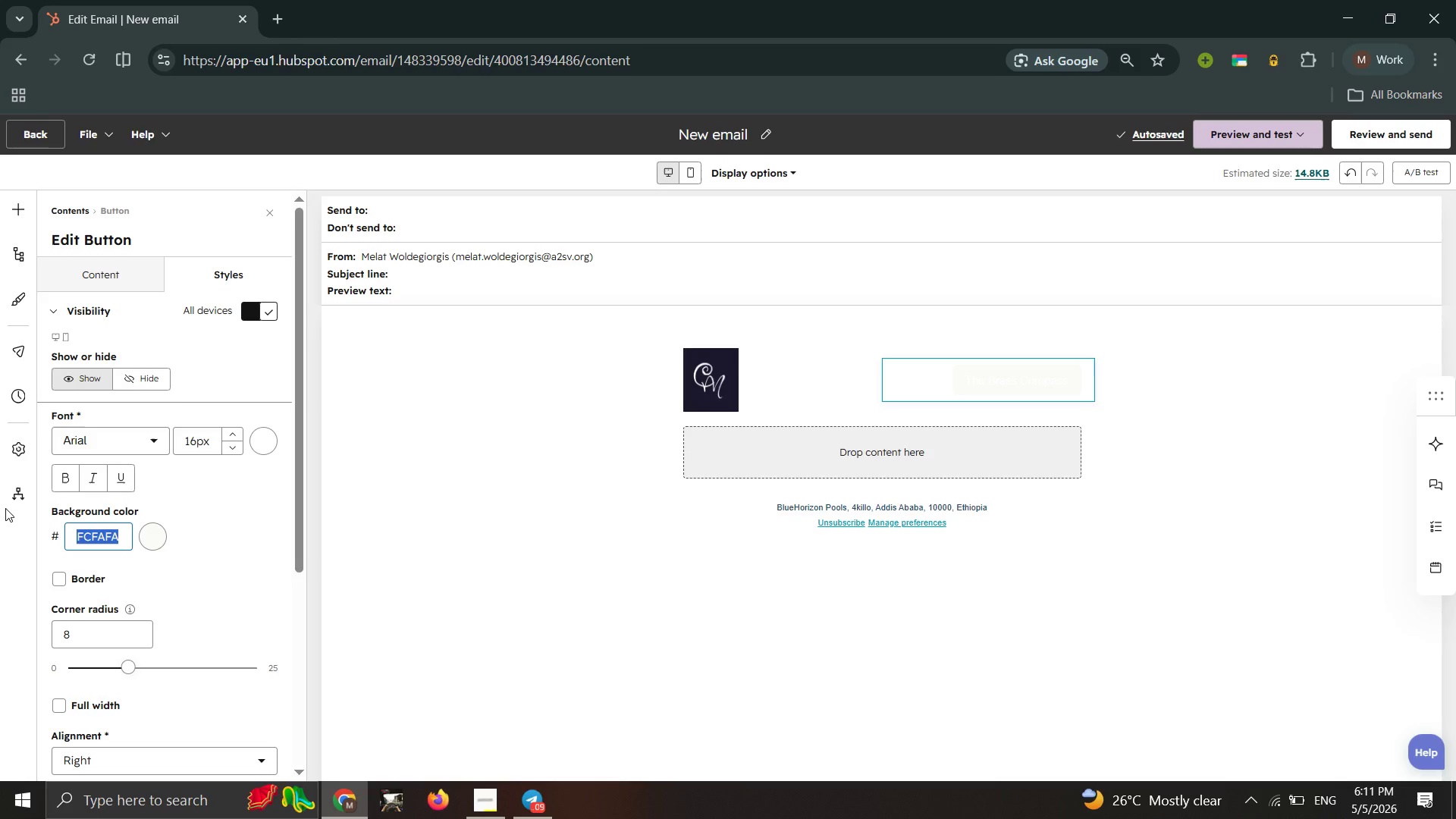 
key(Control+Z)
 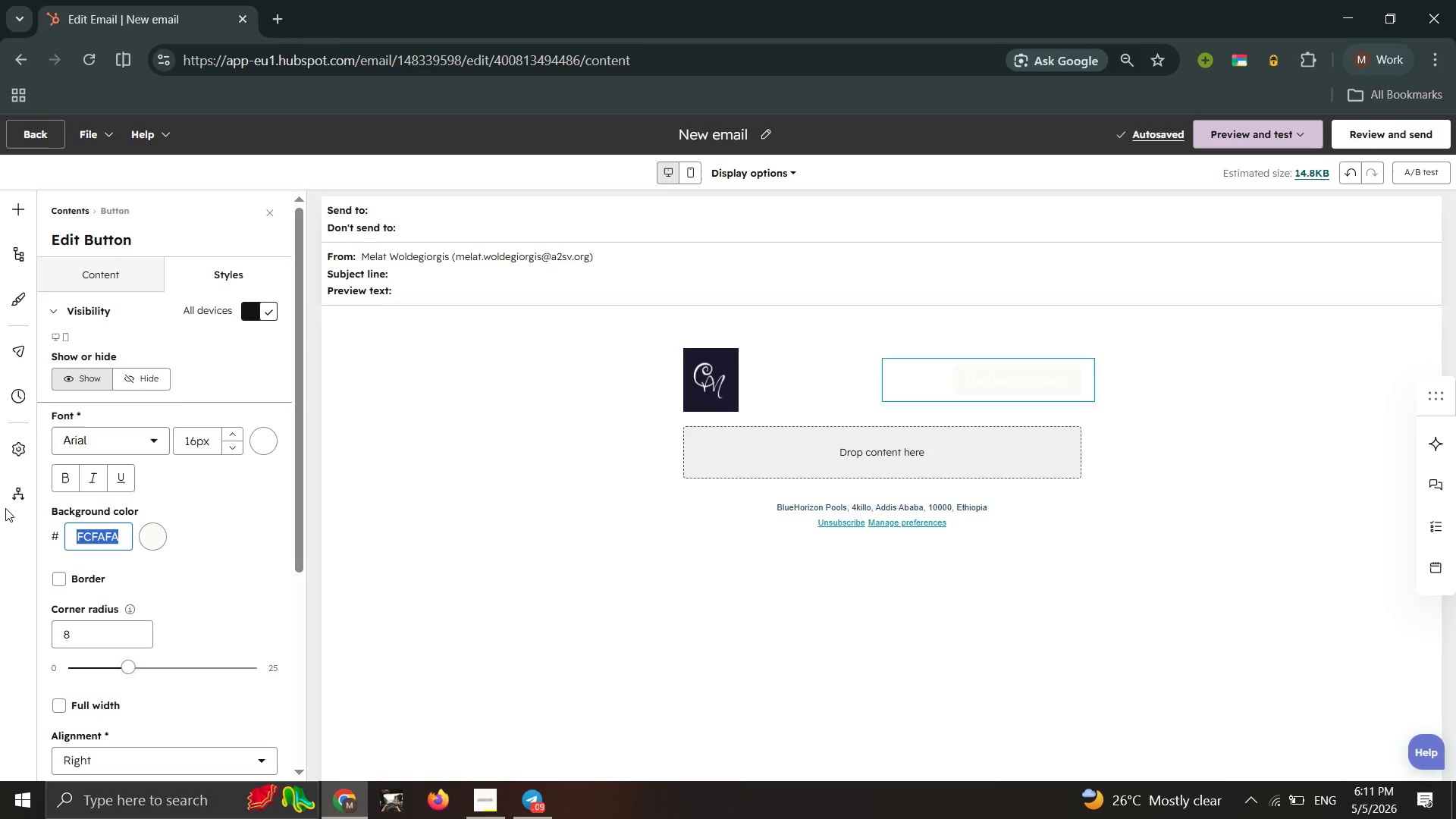 
key(Control+Z)
 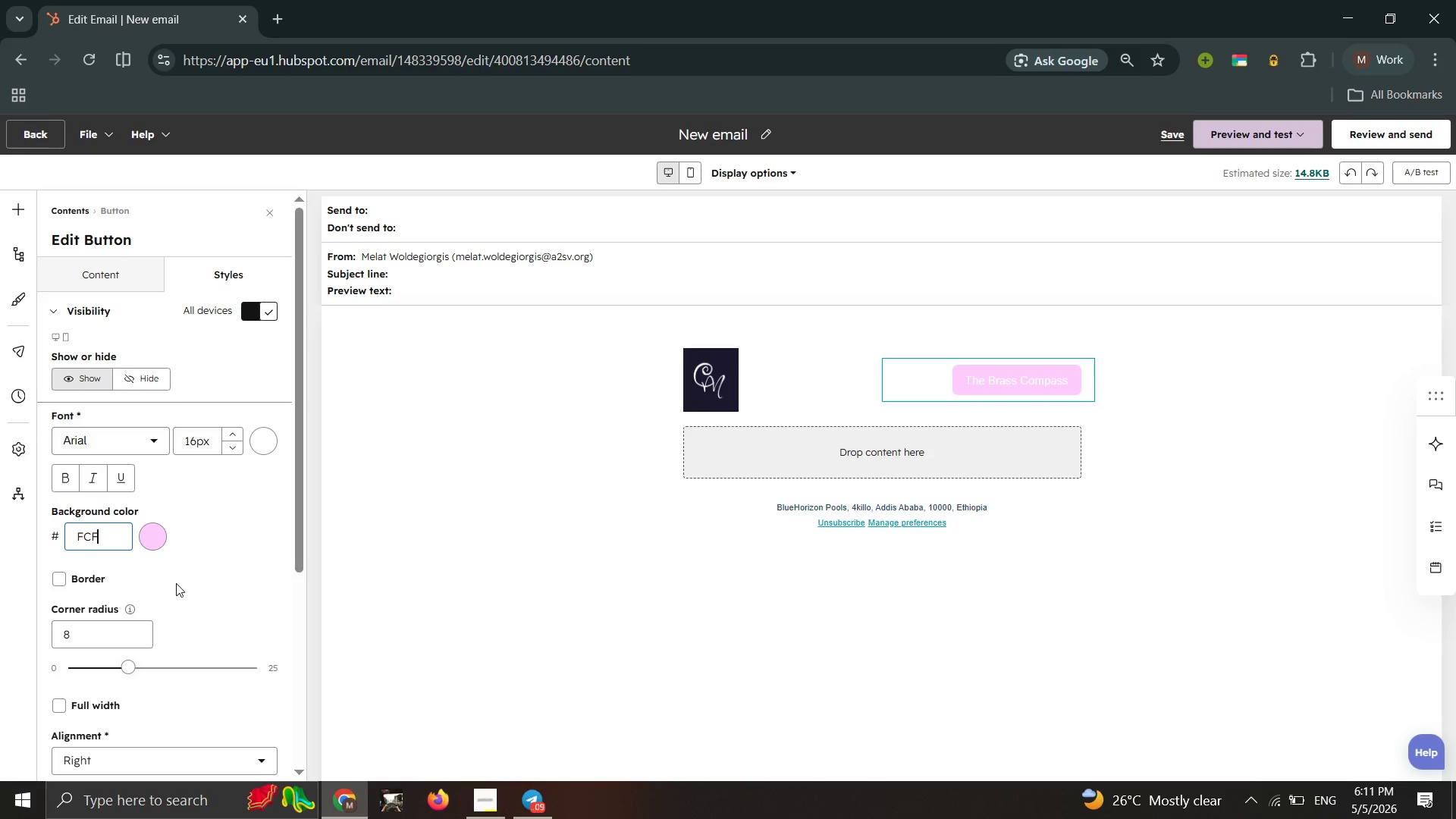 
left_click([159, 539])
 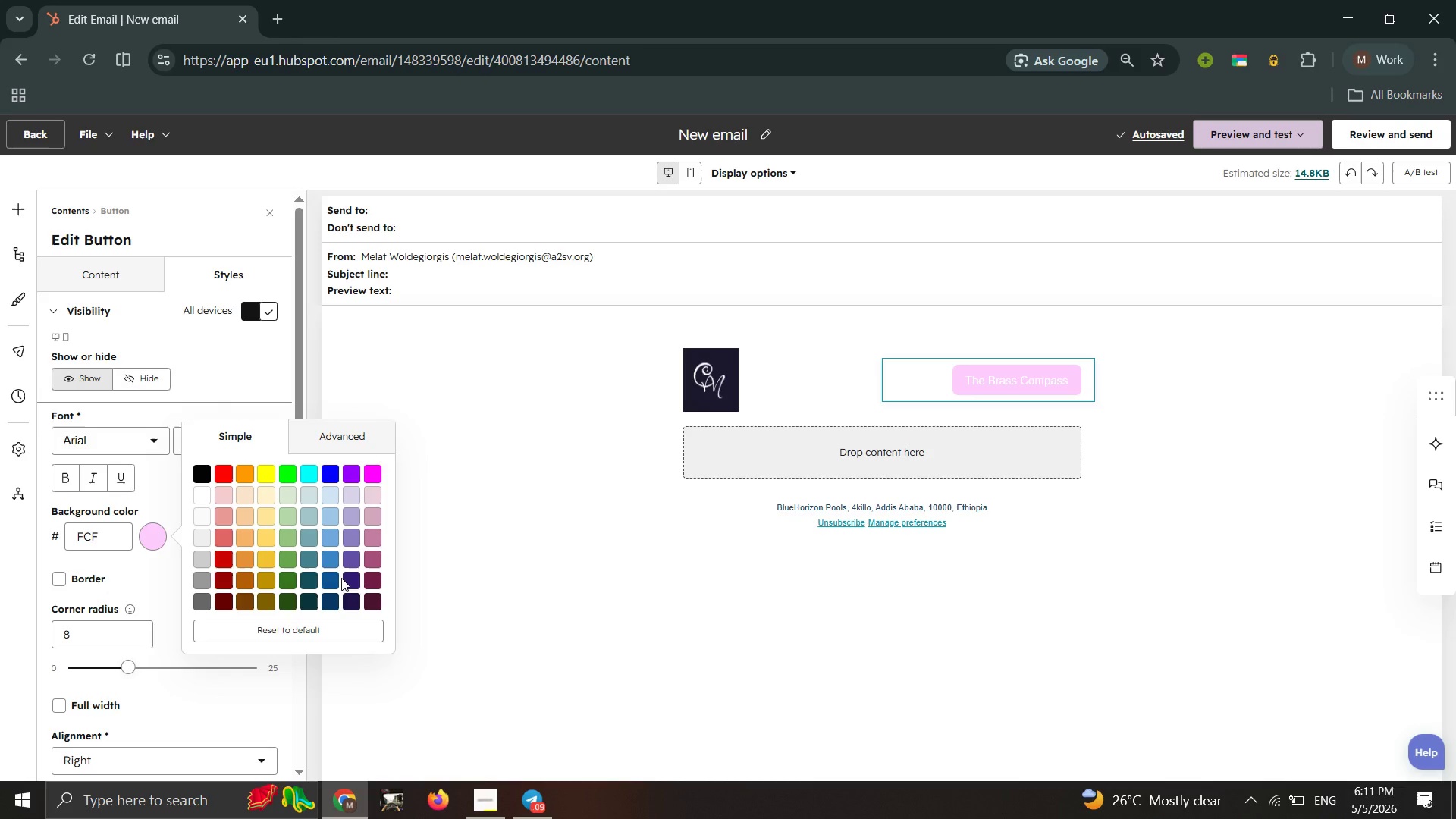 
wait(6.12)
 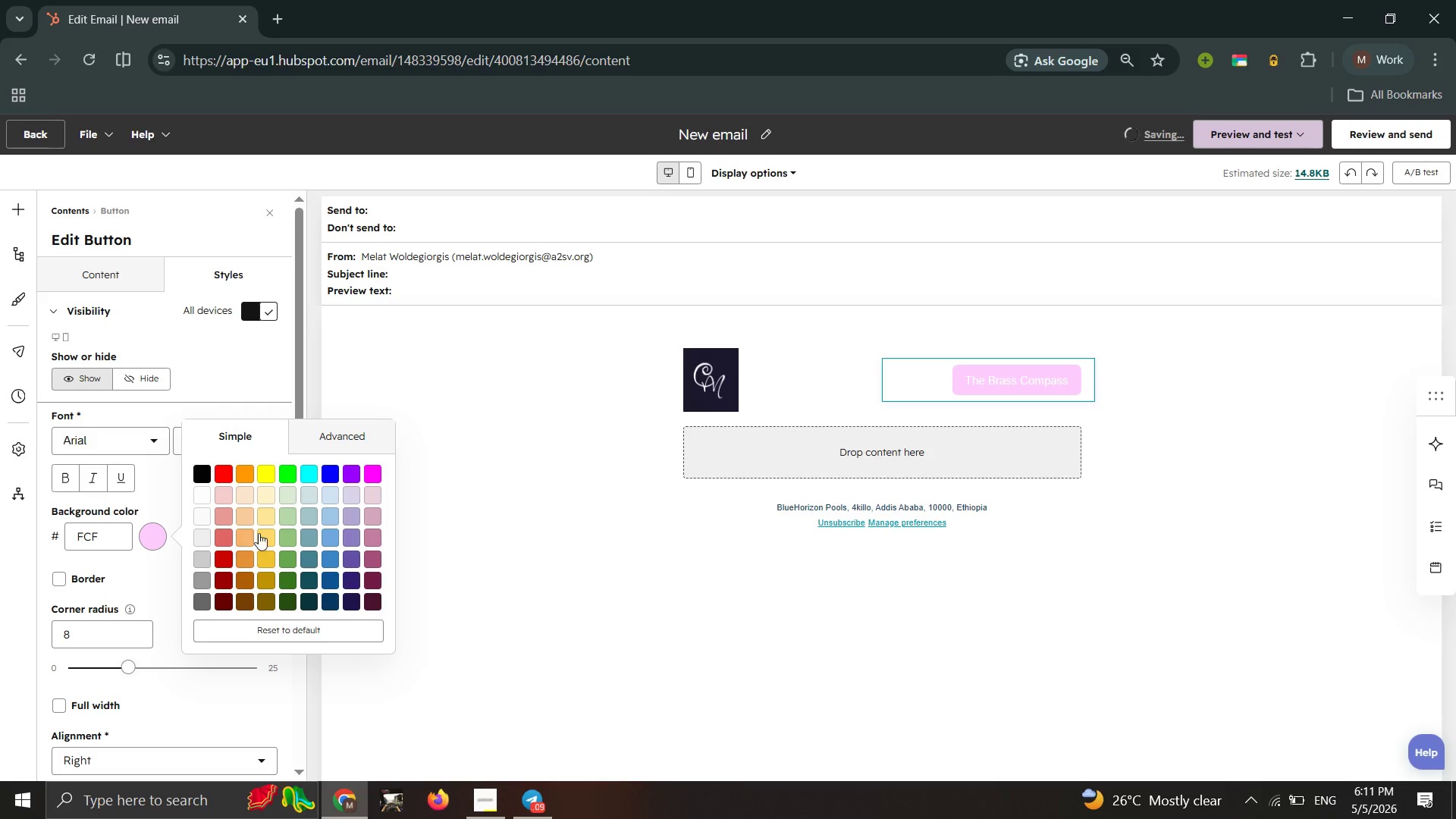 
left_click([352, 603])
 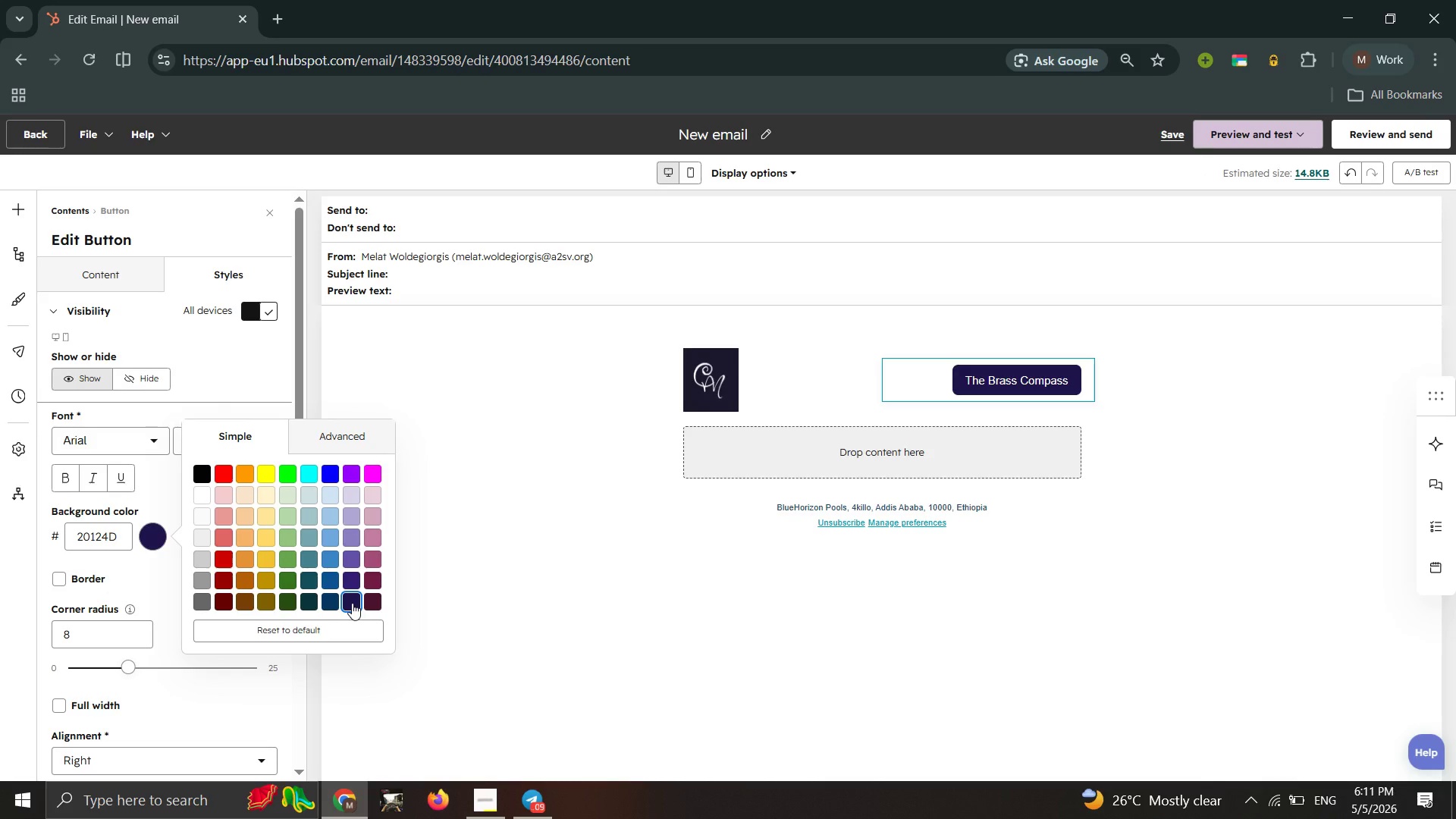 
left_click([501, 573])
 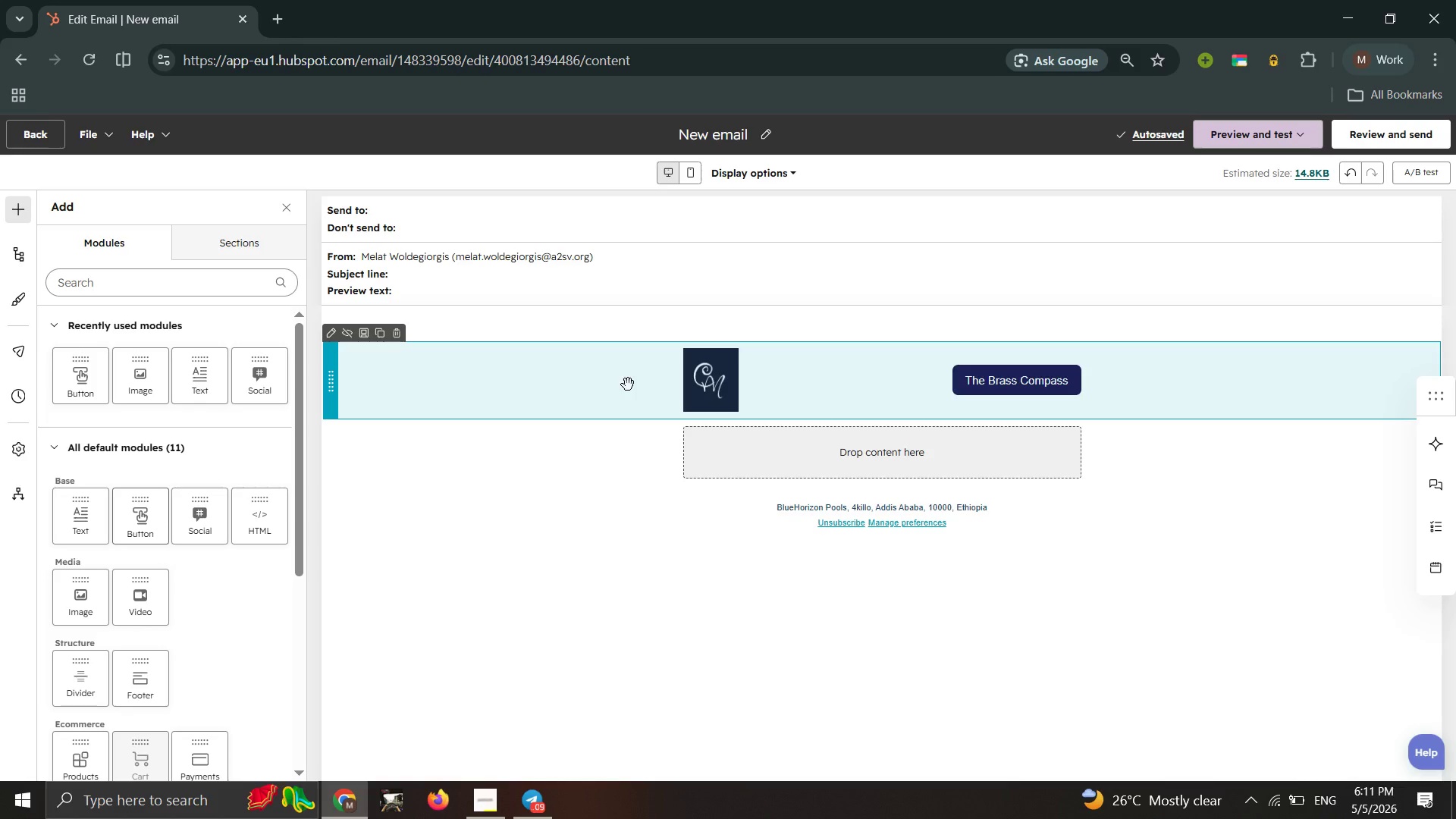 
wait(6.55)
 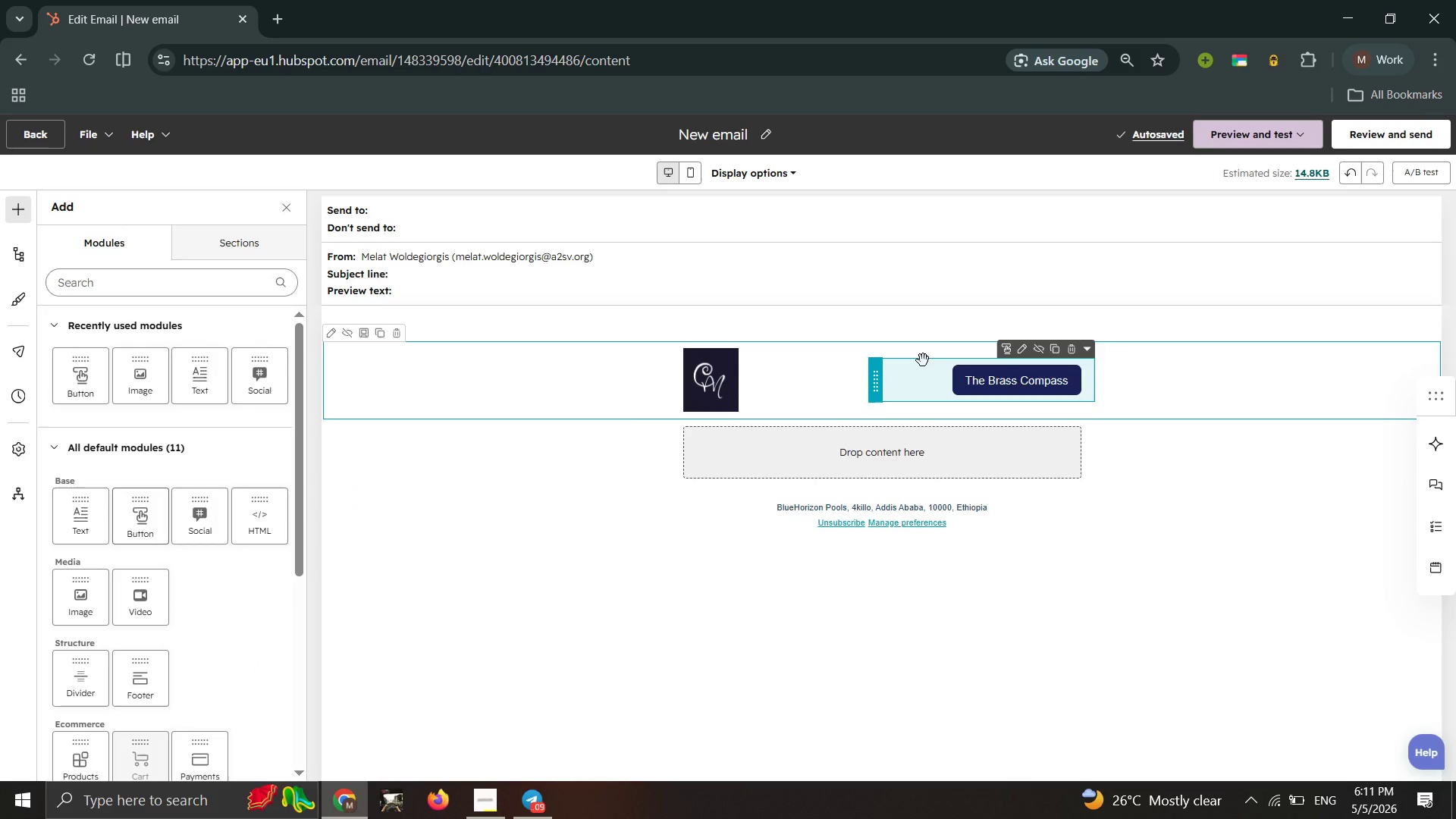 
left_click([785, 466])
 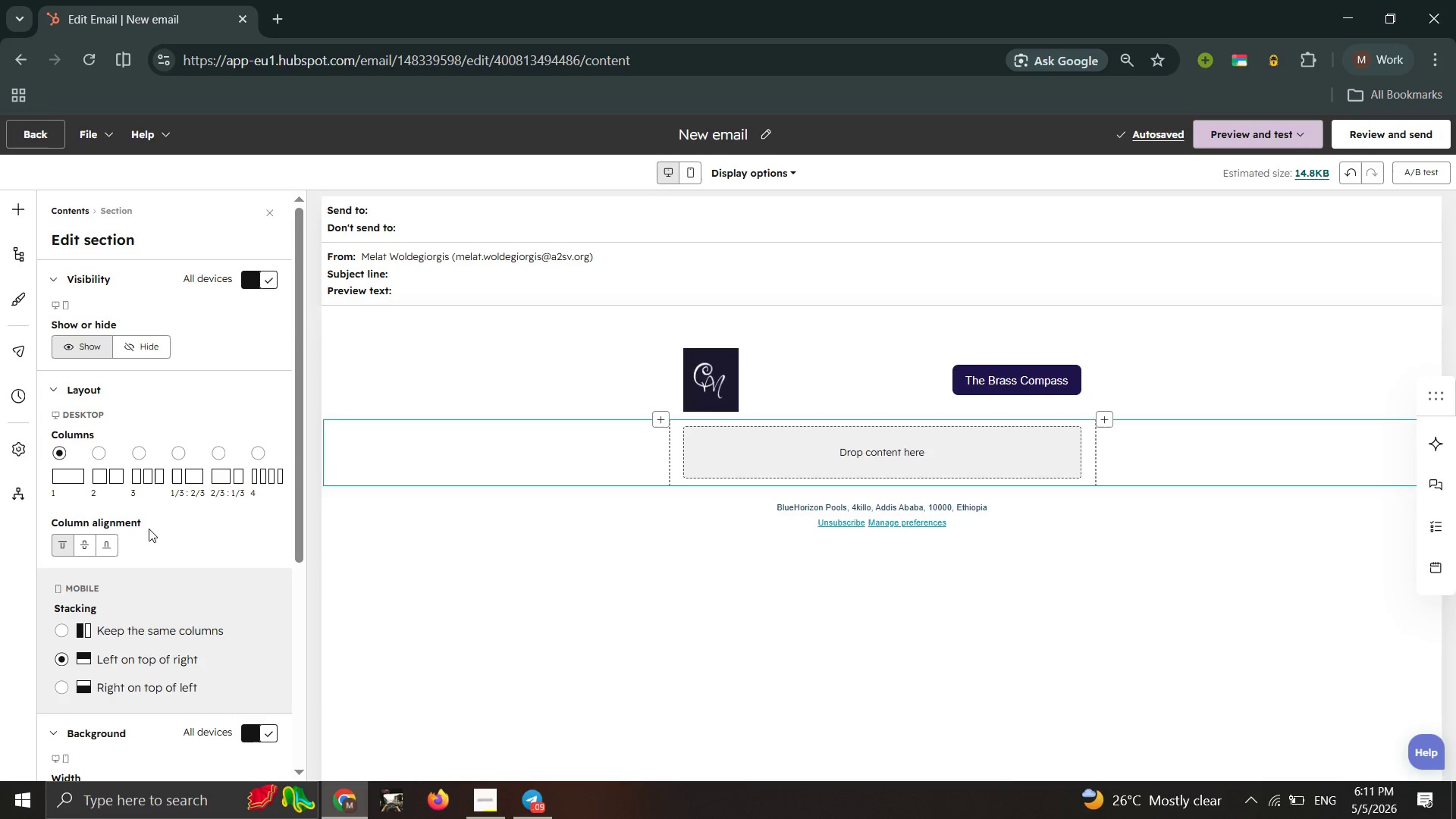 
scroll: coordinate [190, 506], scroll_direction: down, amount: 9.0
 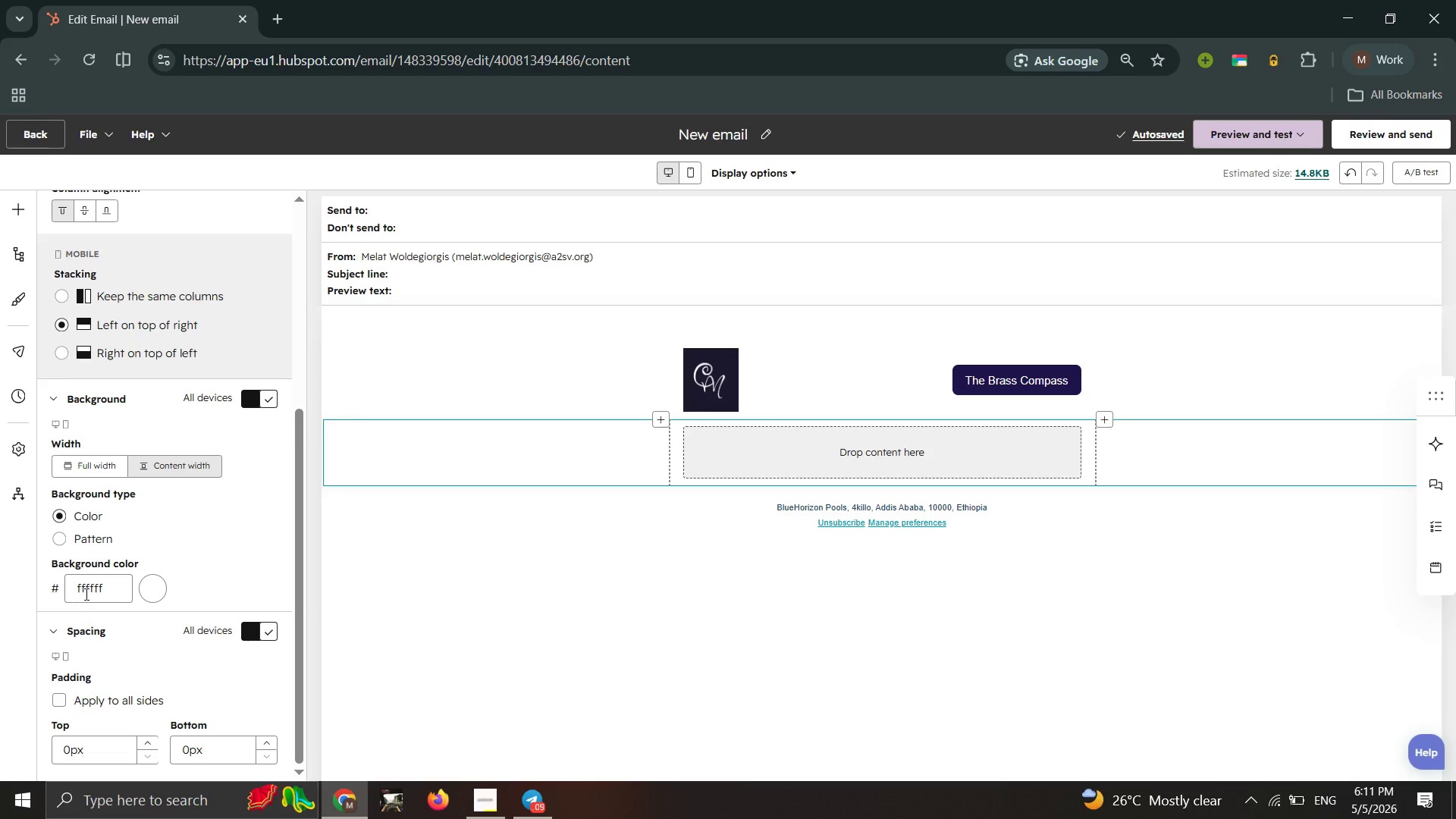 
left_click([88, 587])
 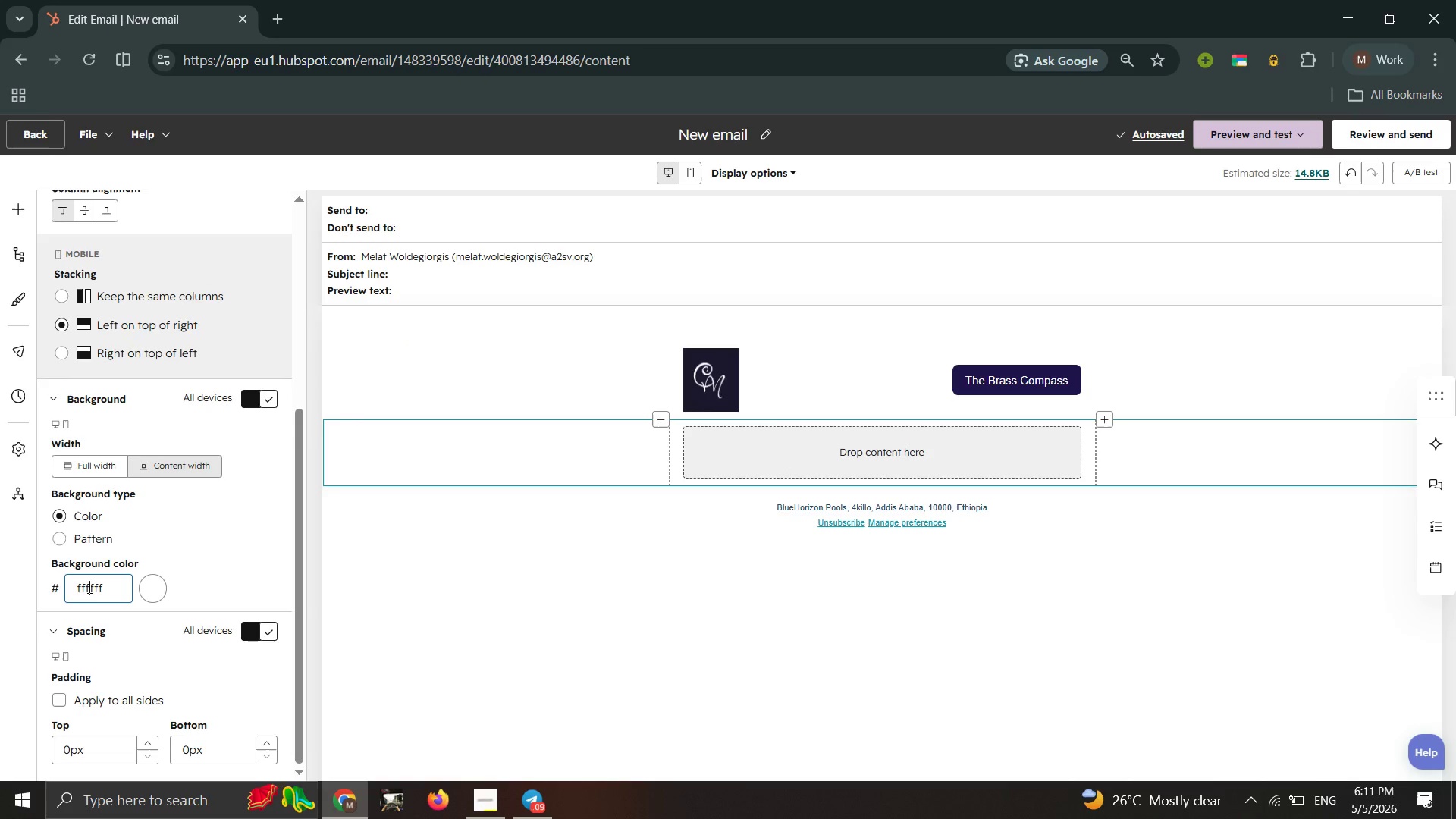 
key(Control+A)
 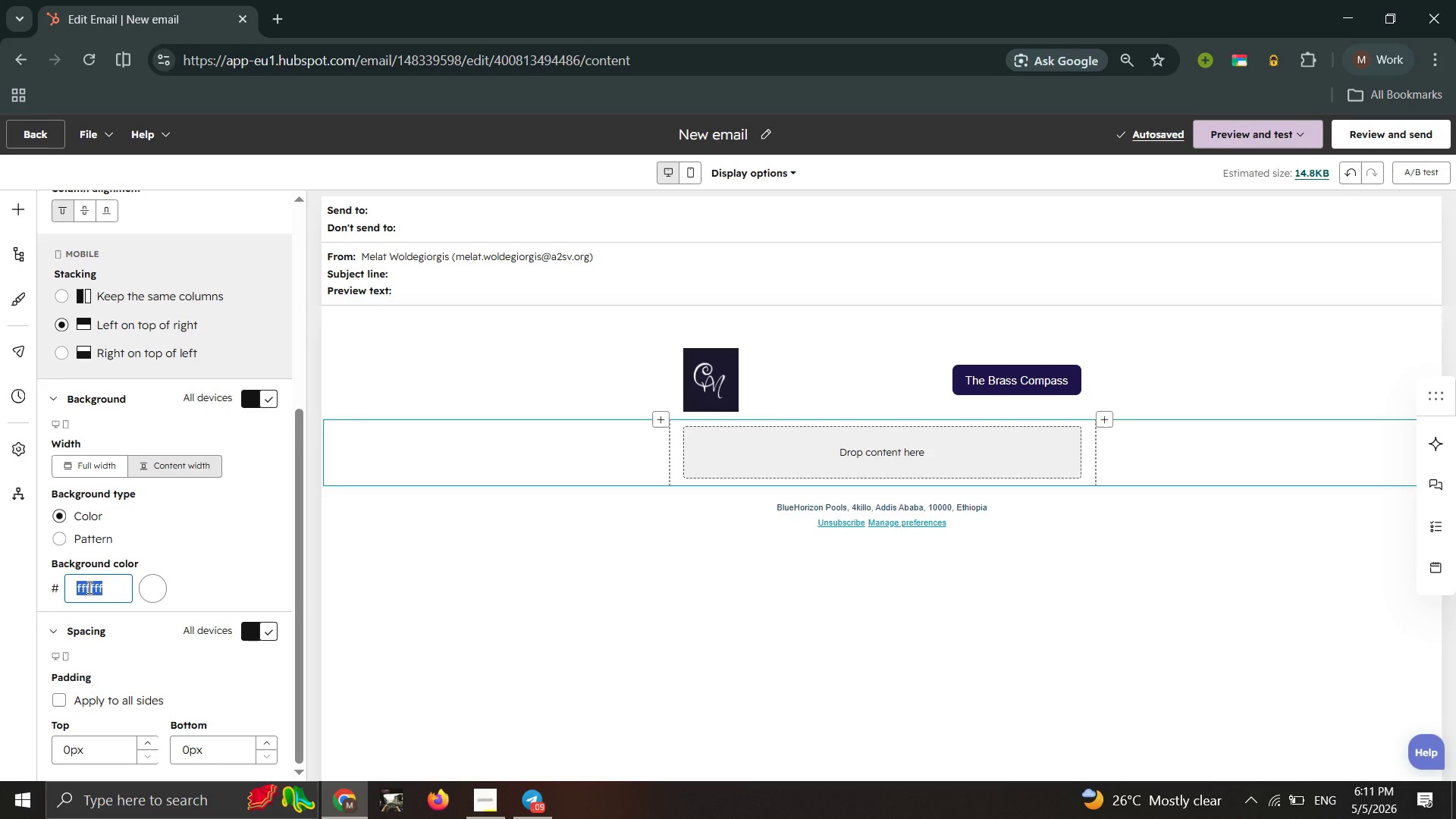 
key(Control+V)
 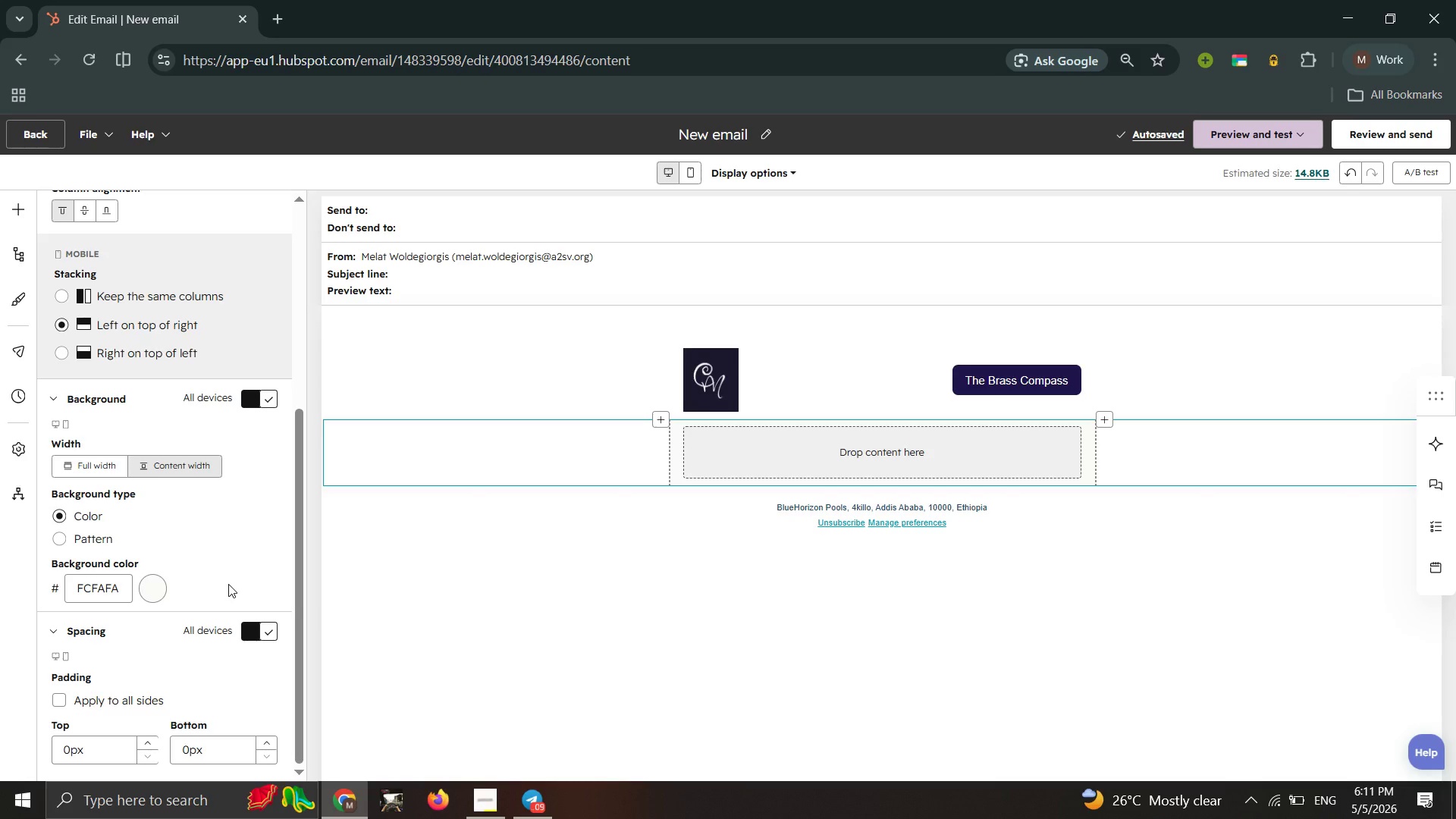 
wait(5.02)
 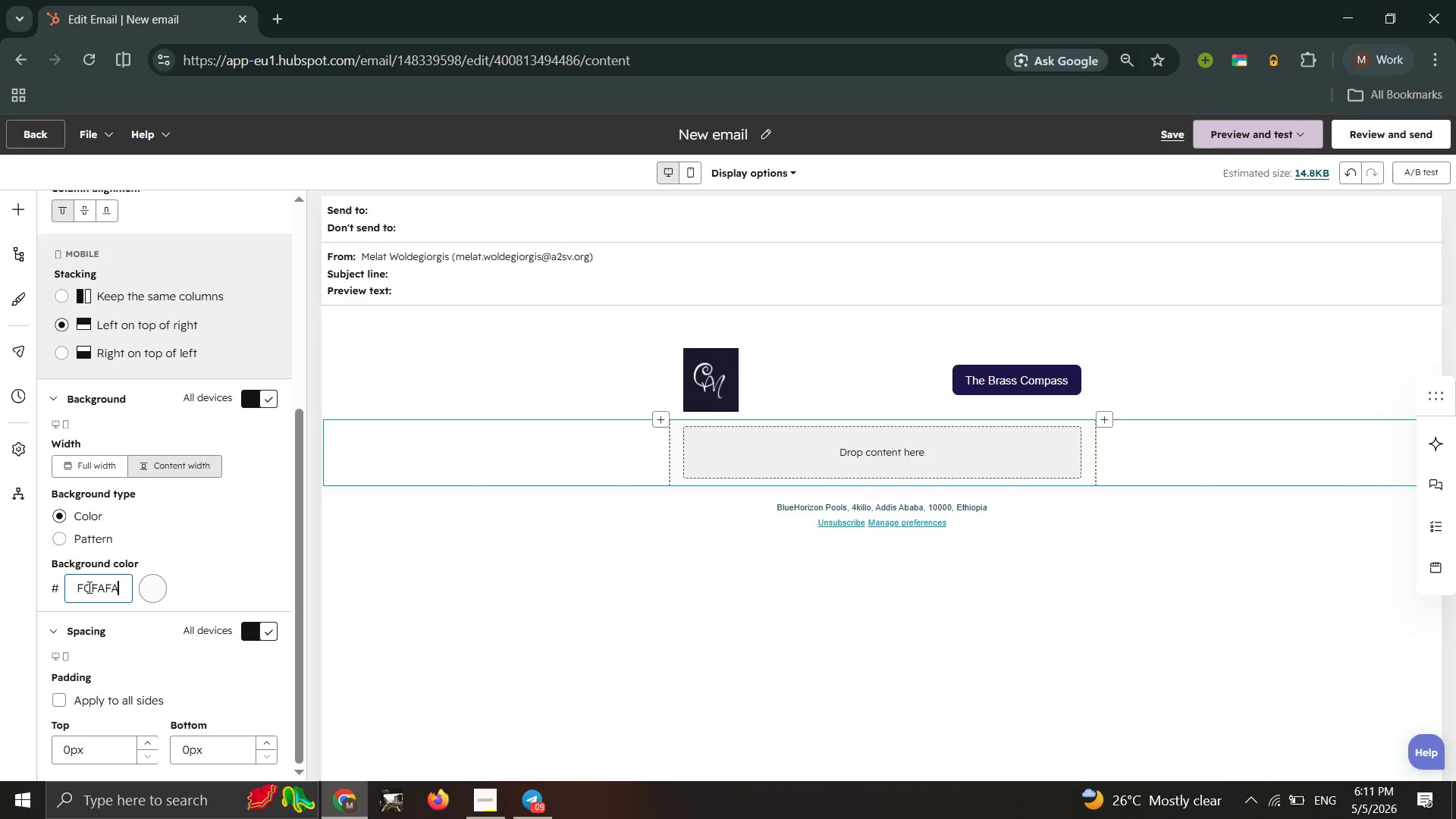 
left_click([799, 381])
 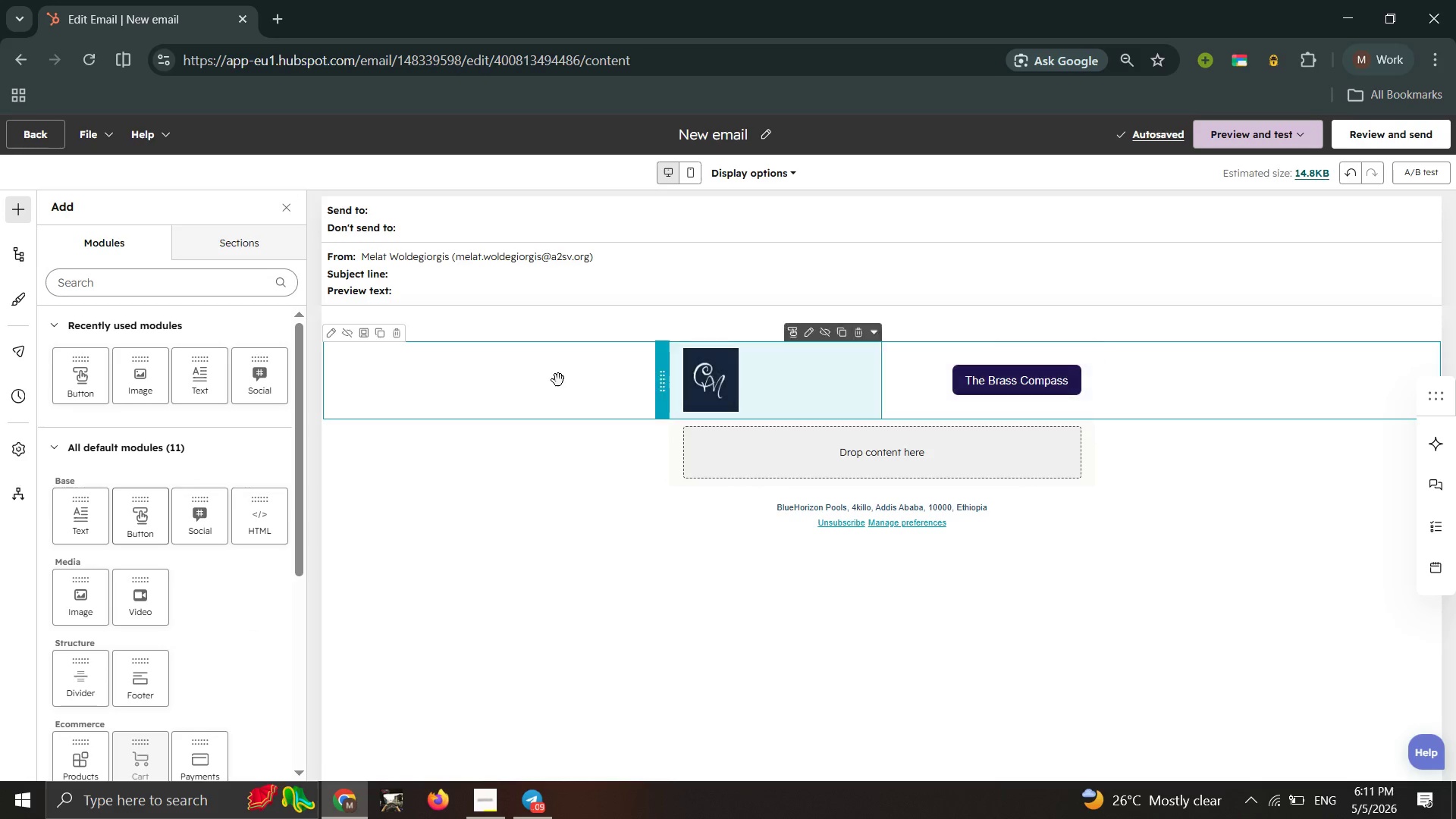 
left_click([461, 409])
 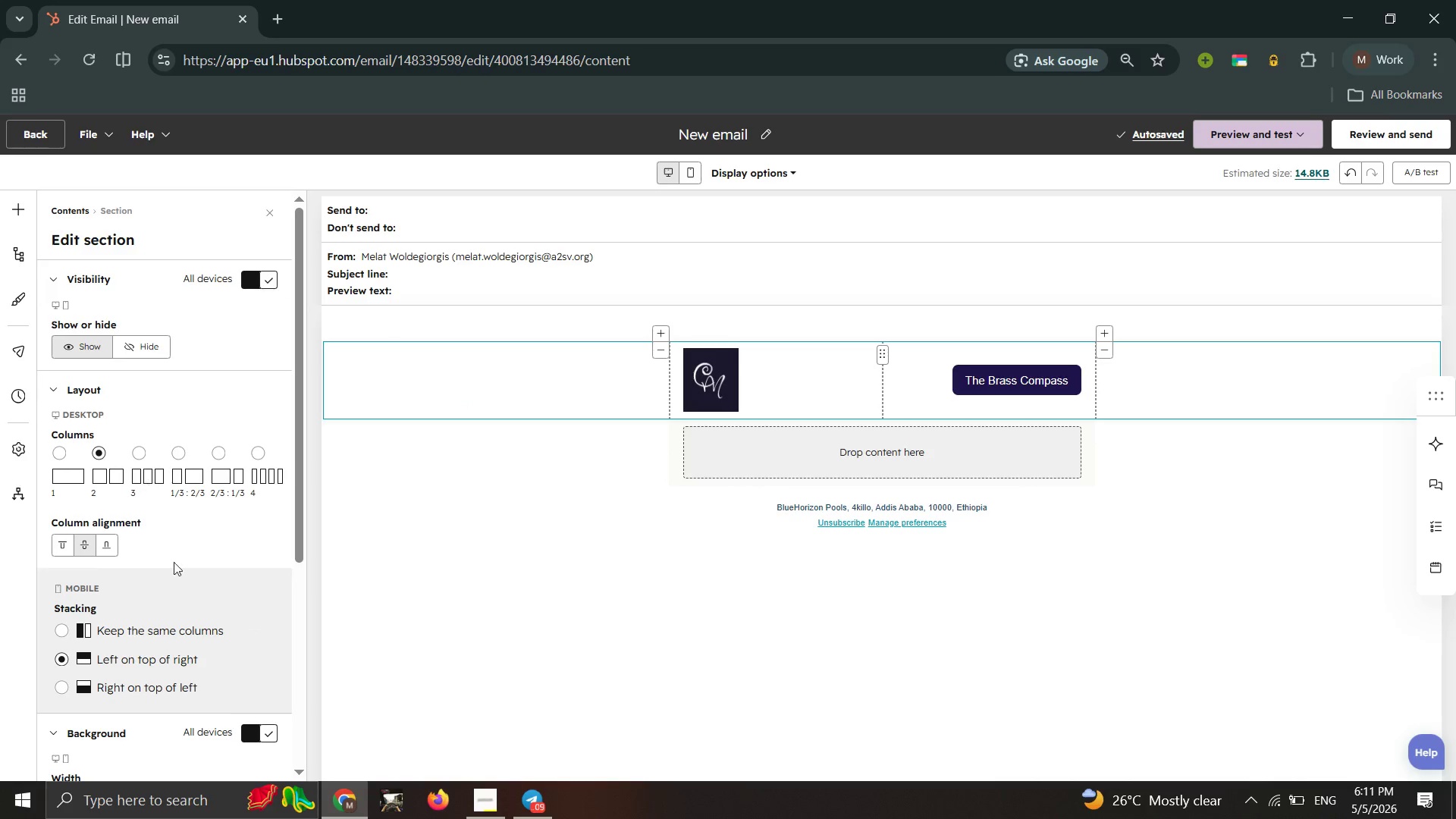 
scroll: coordinate [152, 616], scroll_direction: up, amount: 1.0
 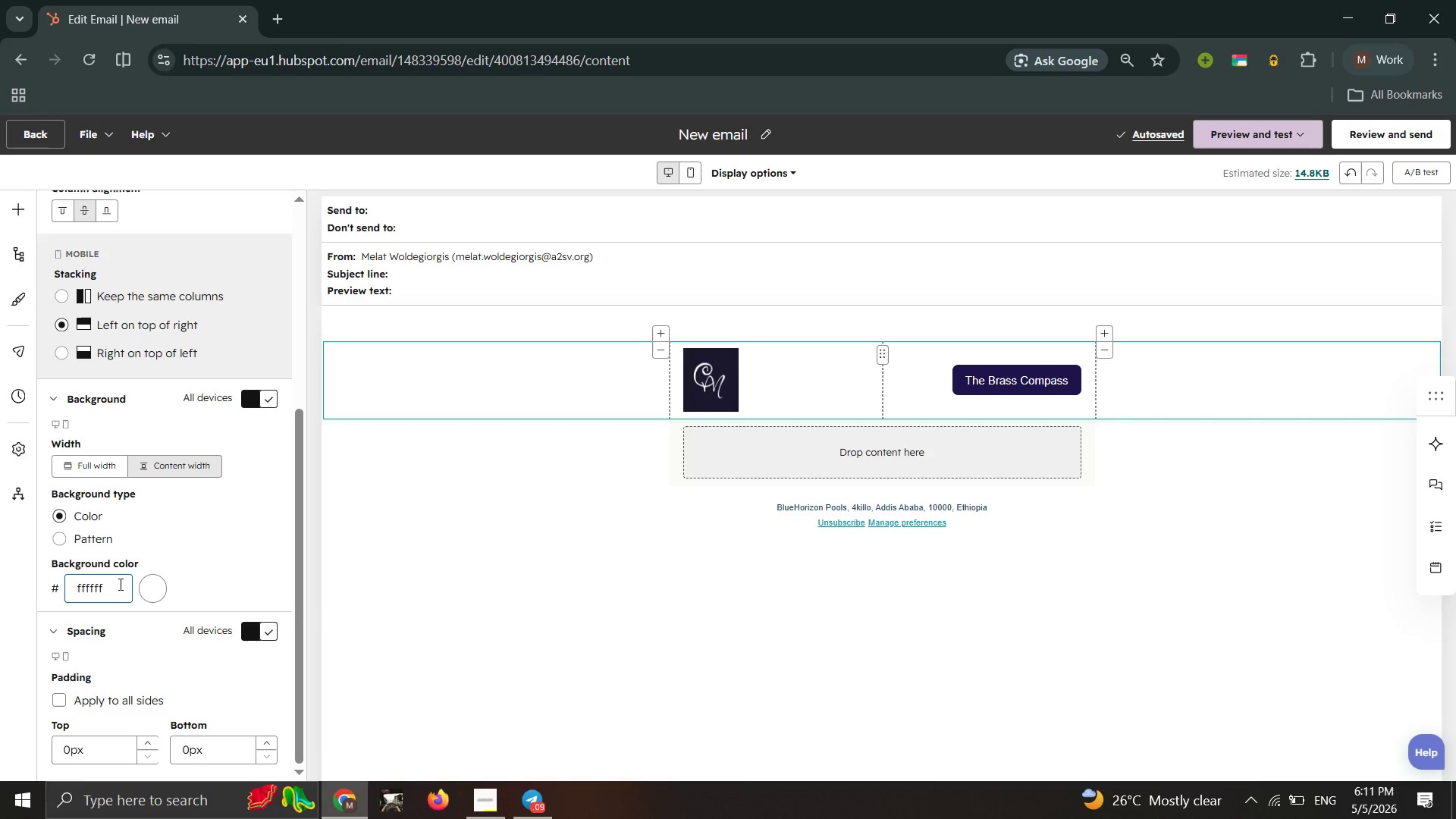 
key(Control+A)
 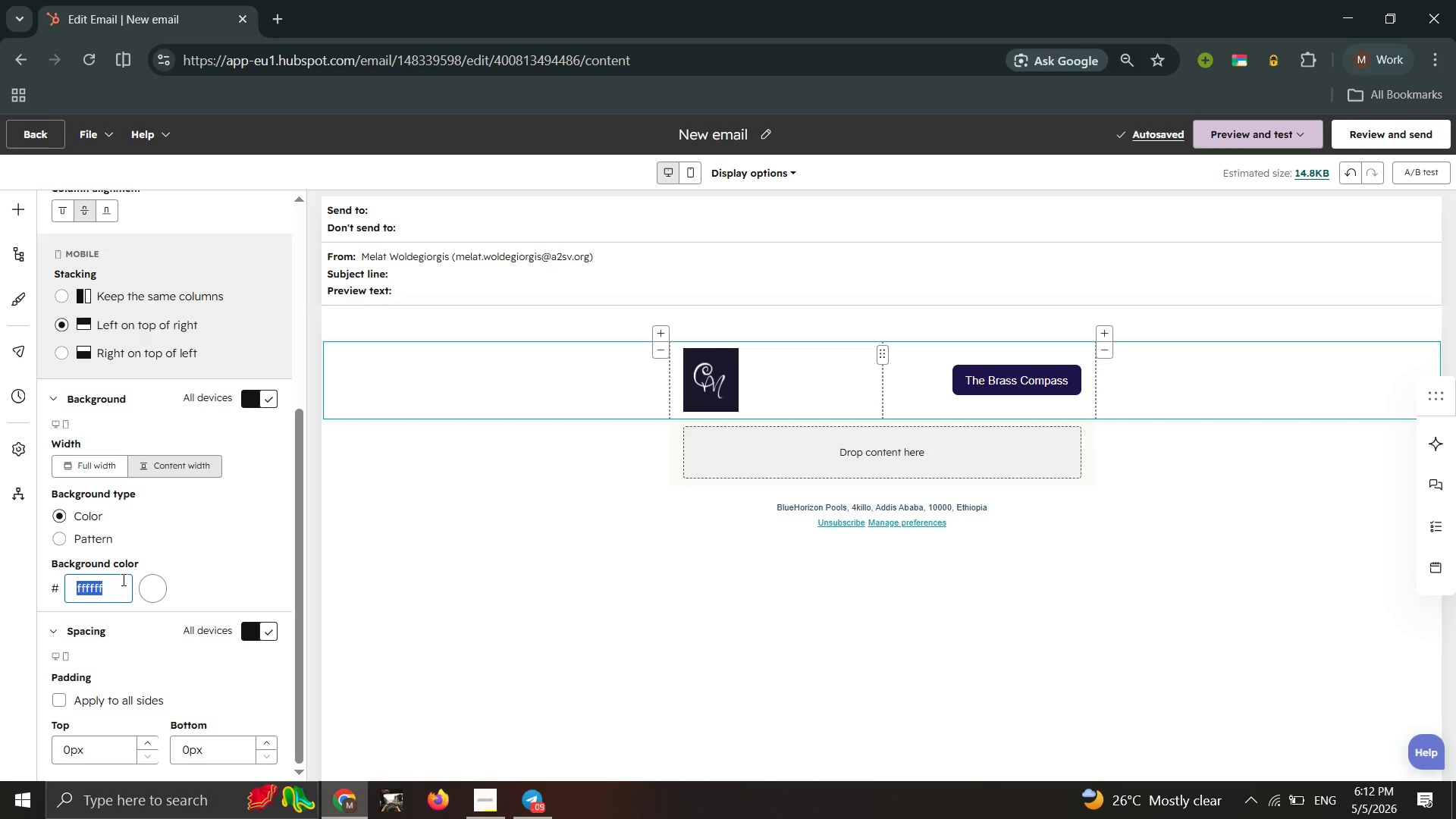 
key(Control+V)
 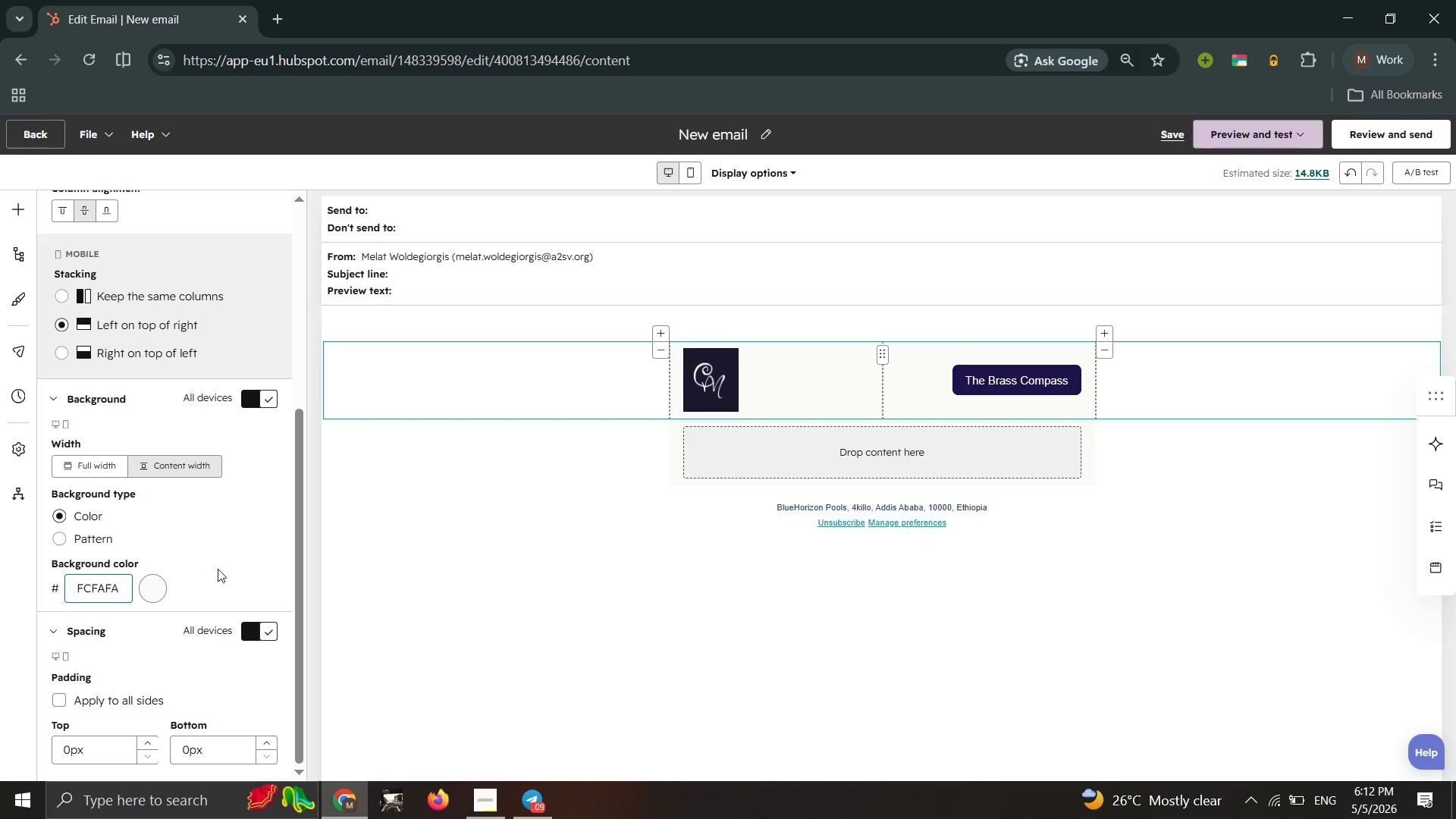 
left_click([220, 569])
 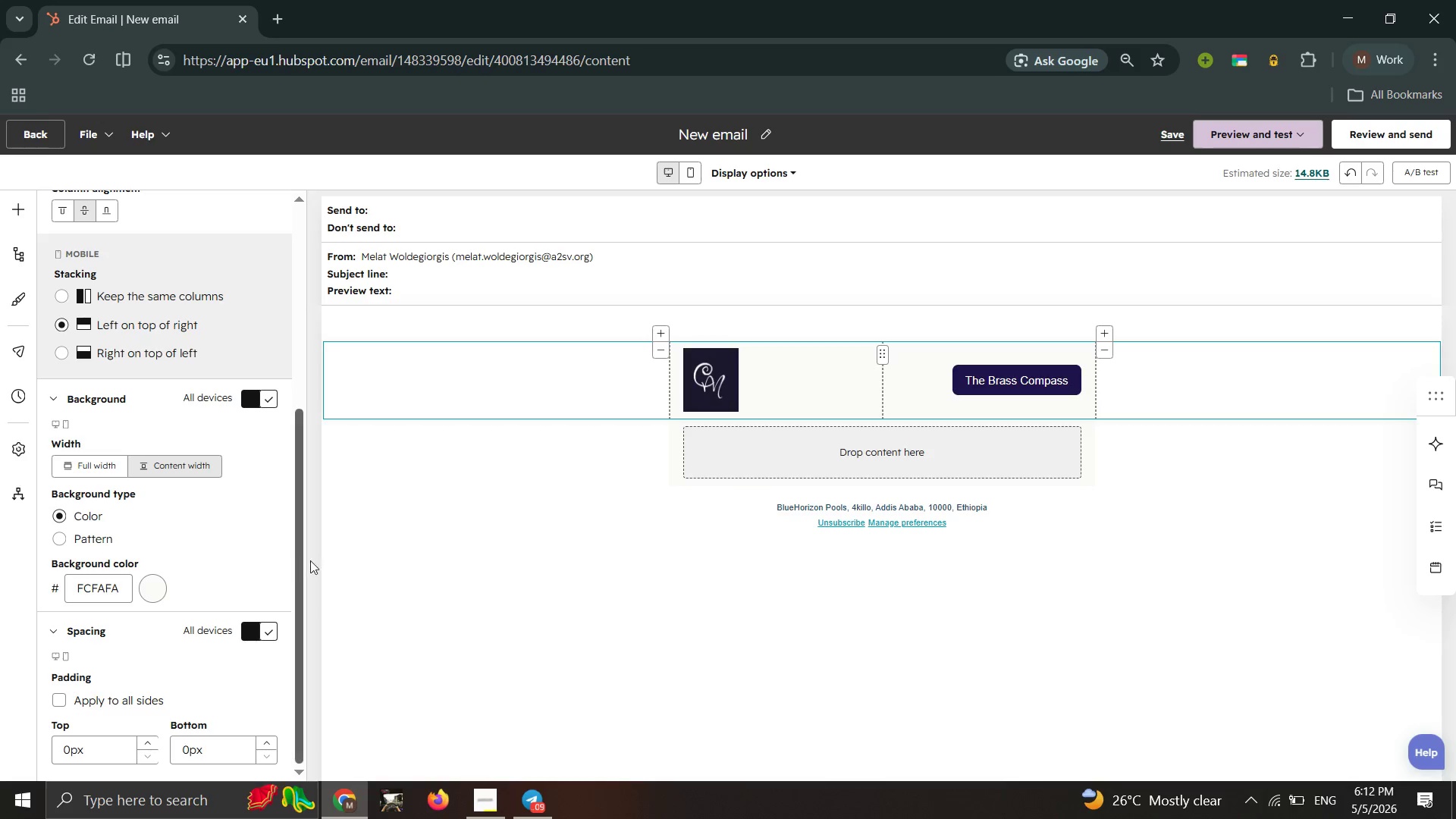 
left_click_drag(start_coordinate=[322, 560], to_coordinate=[325, 570])
 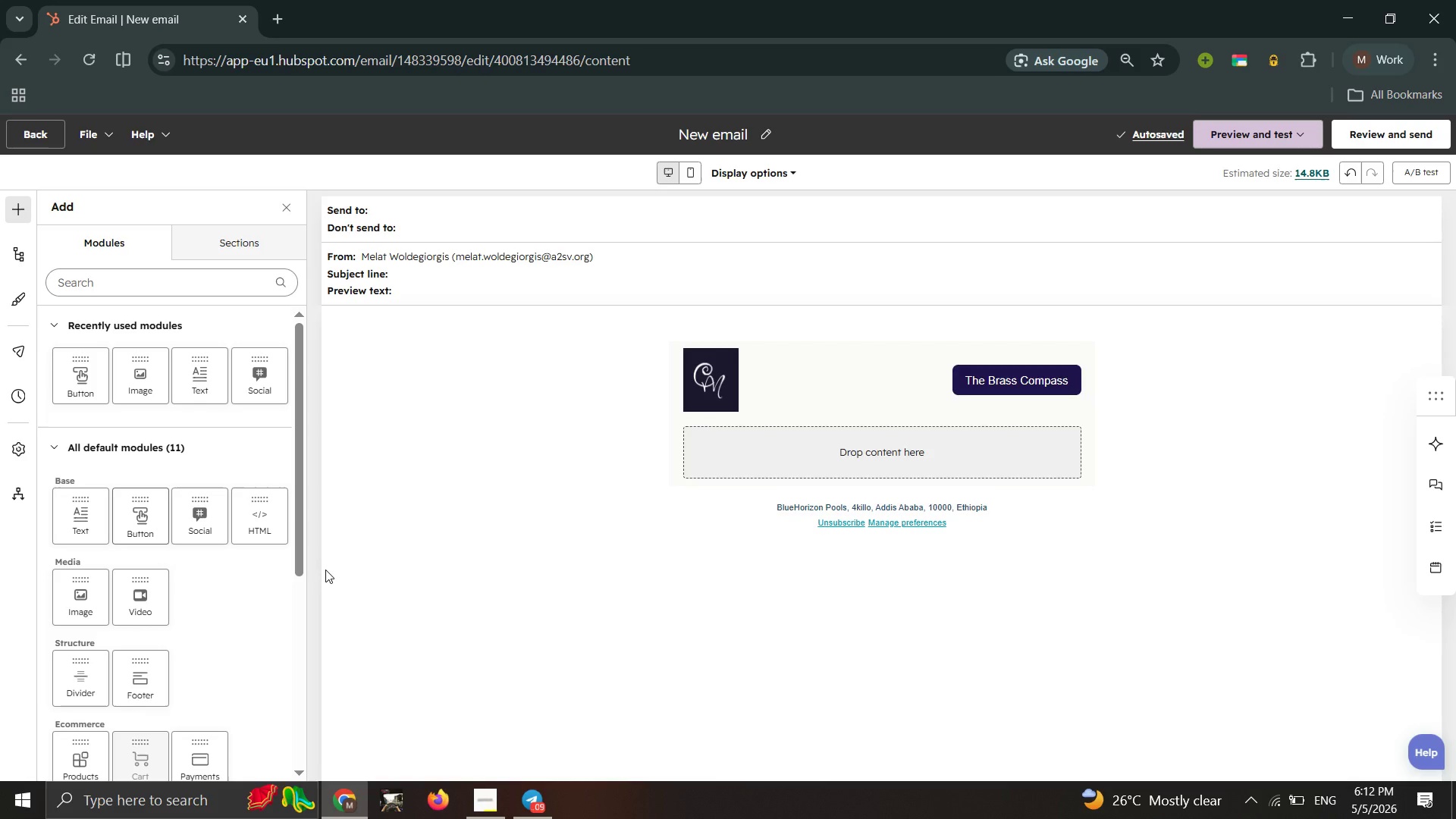 
wait(13.45)
 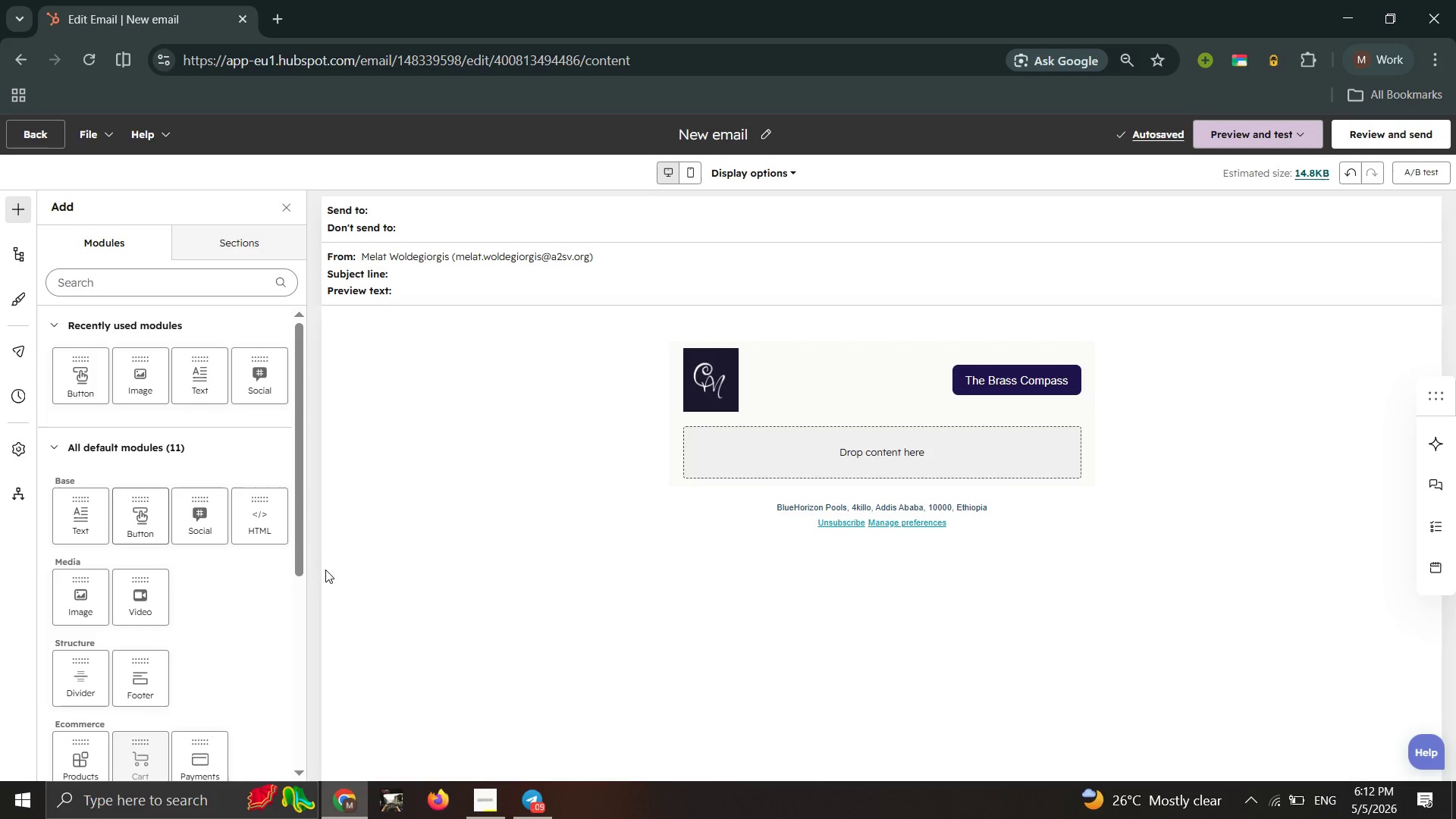 
left_click([15, 306])
 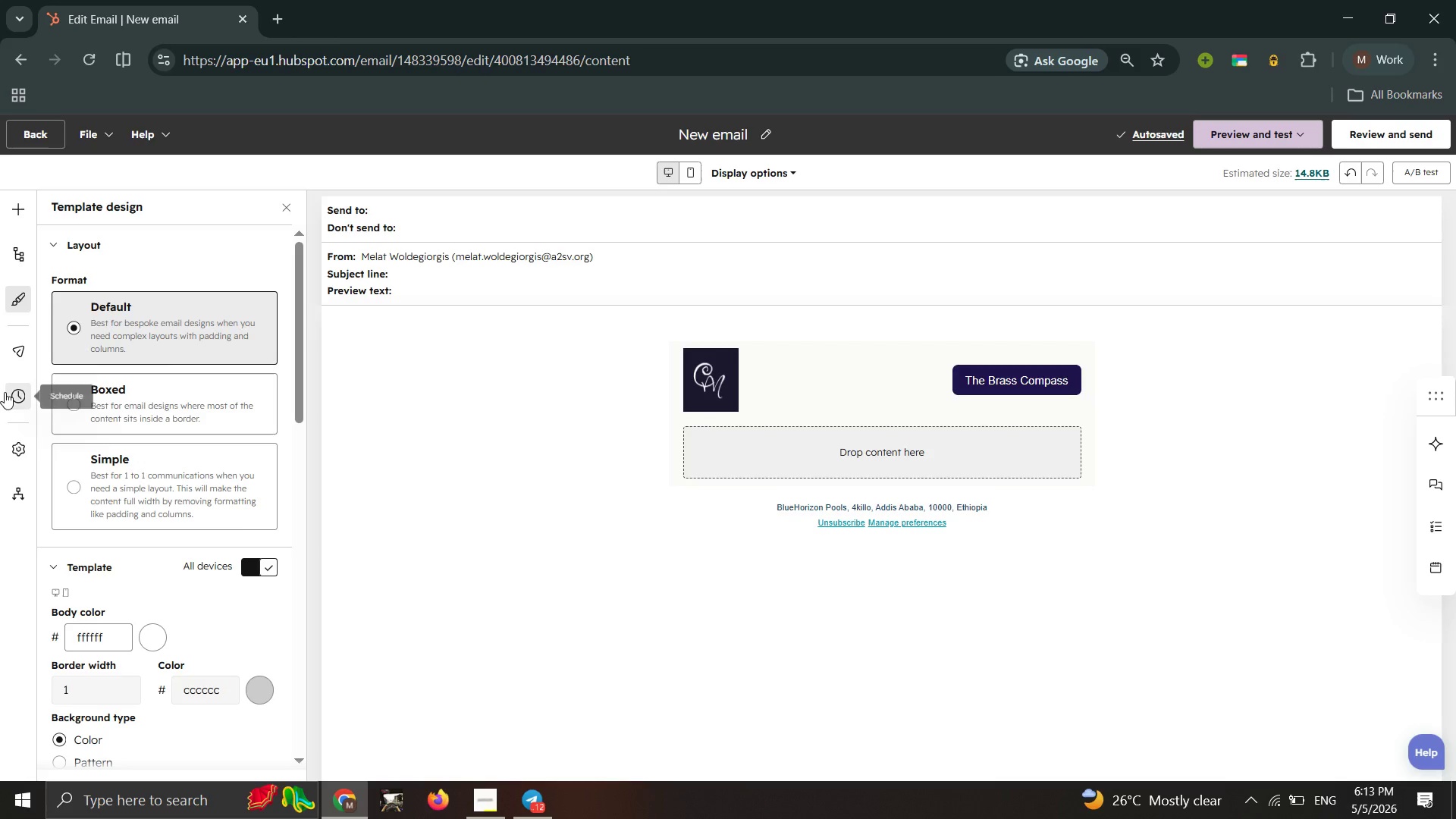 
wait(50.8)
 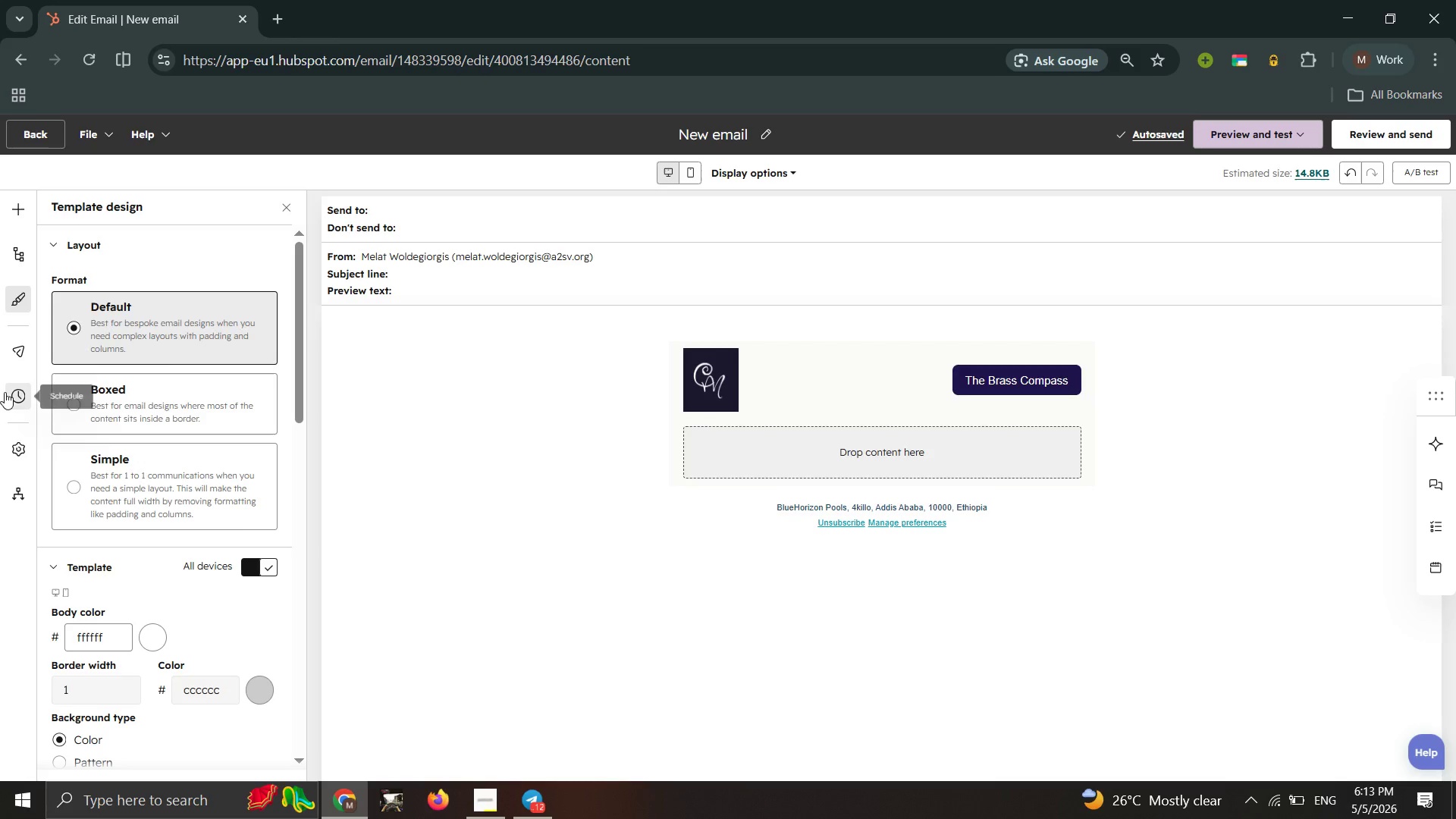 
left_click([21, 215])
 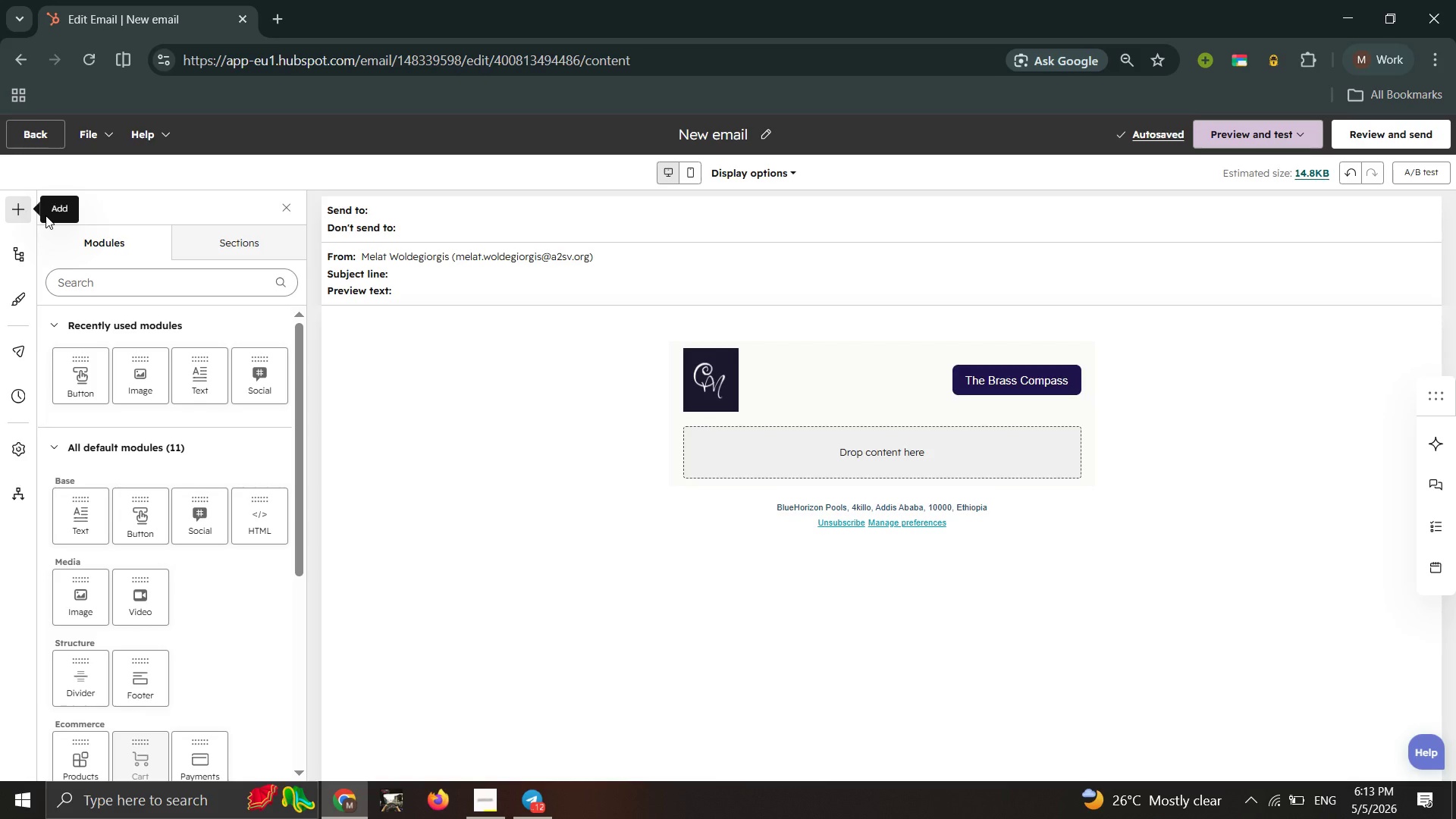 
wait(26.83)
 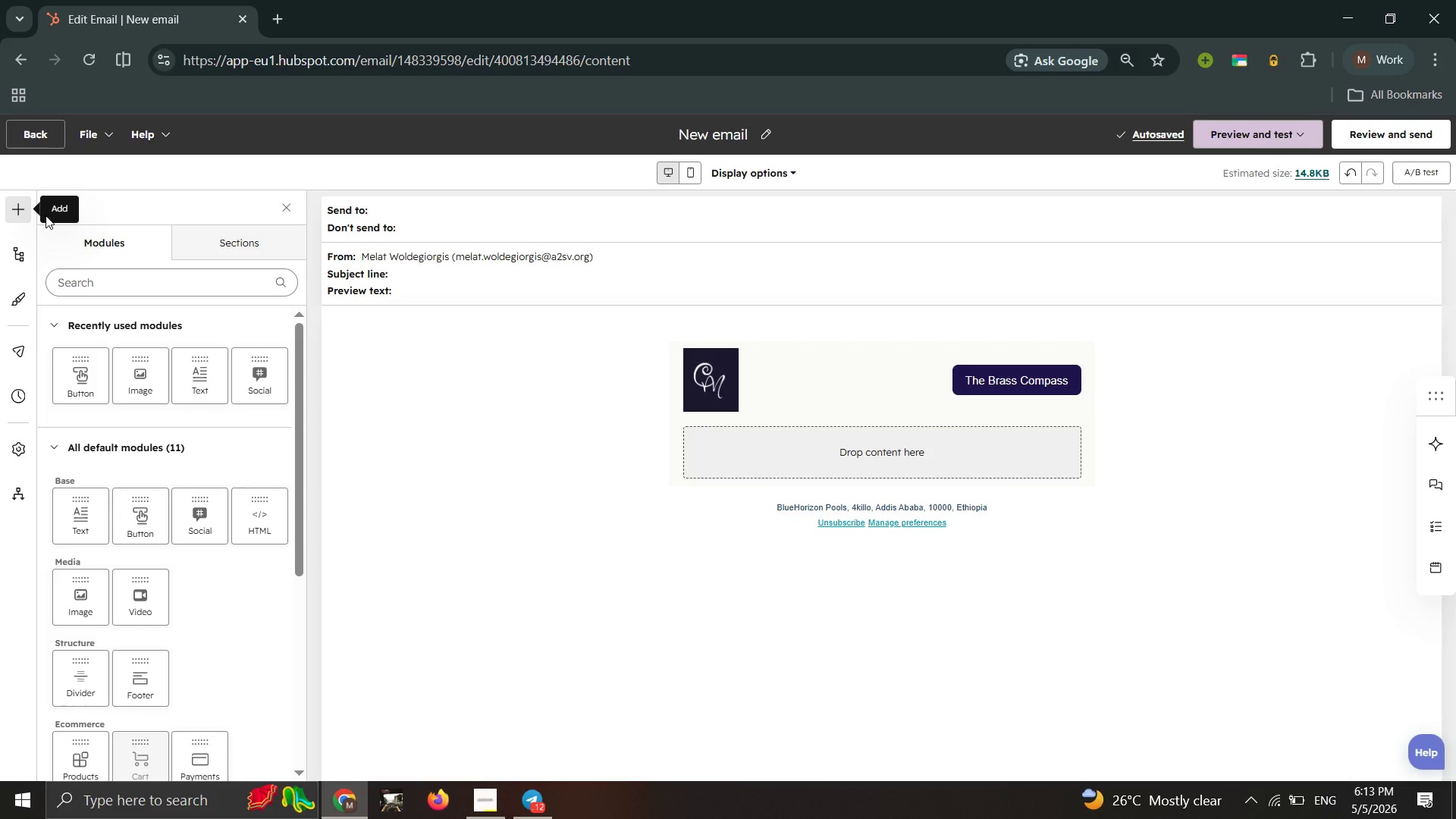 
left_click_drag(start_coordinate=[194, 374], to_coordinate=[849, 449])
 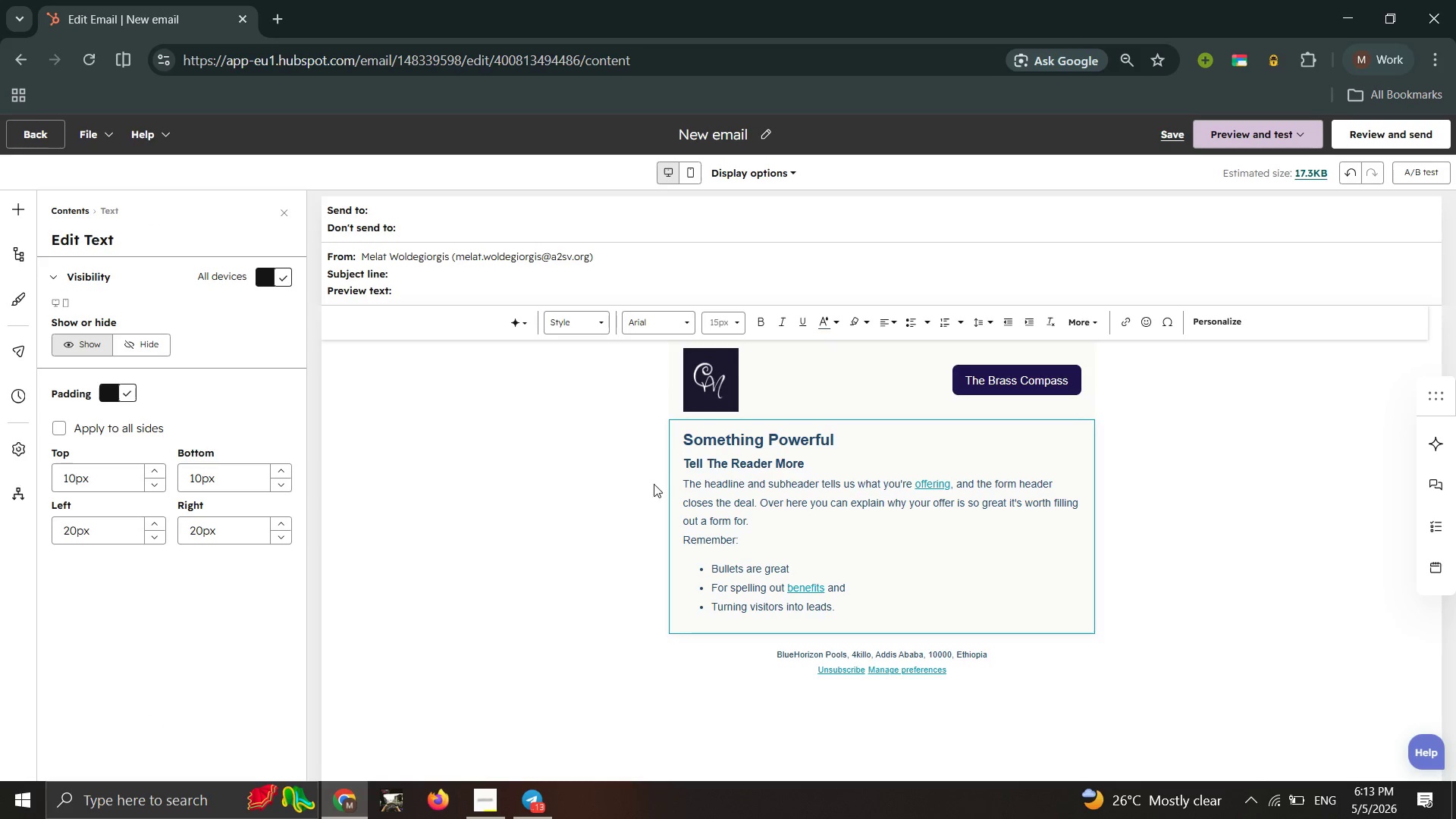 
left_click_drag(start_coordinate=[686, 482], to_coordinate=[905, 643])
 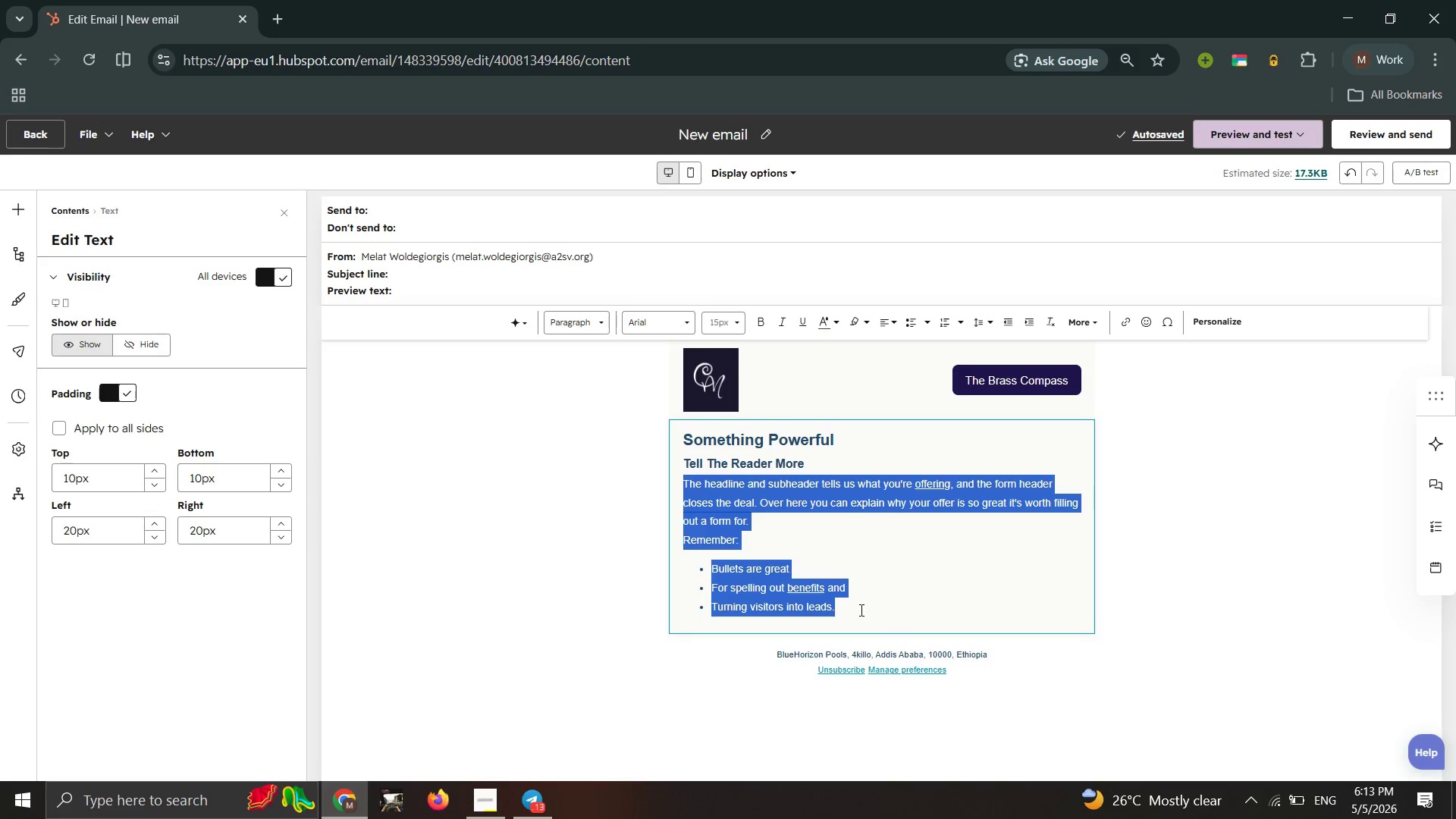 
key(Backspace)
 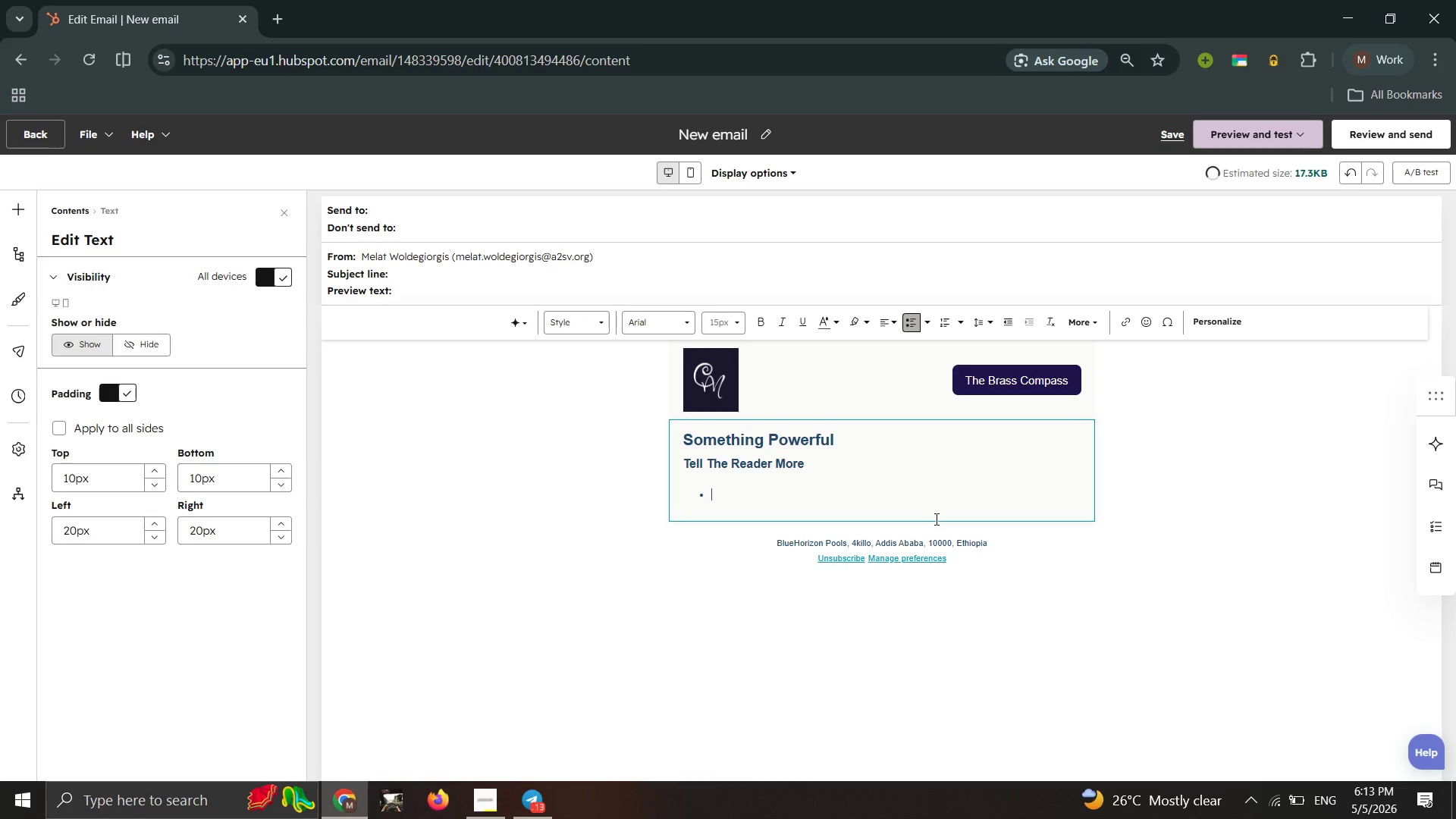 
key(Backspace)
 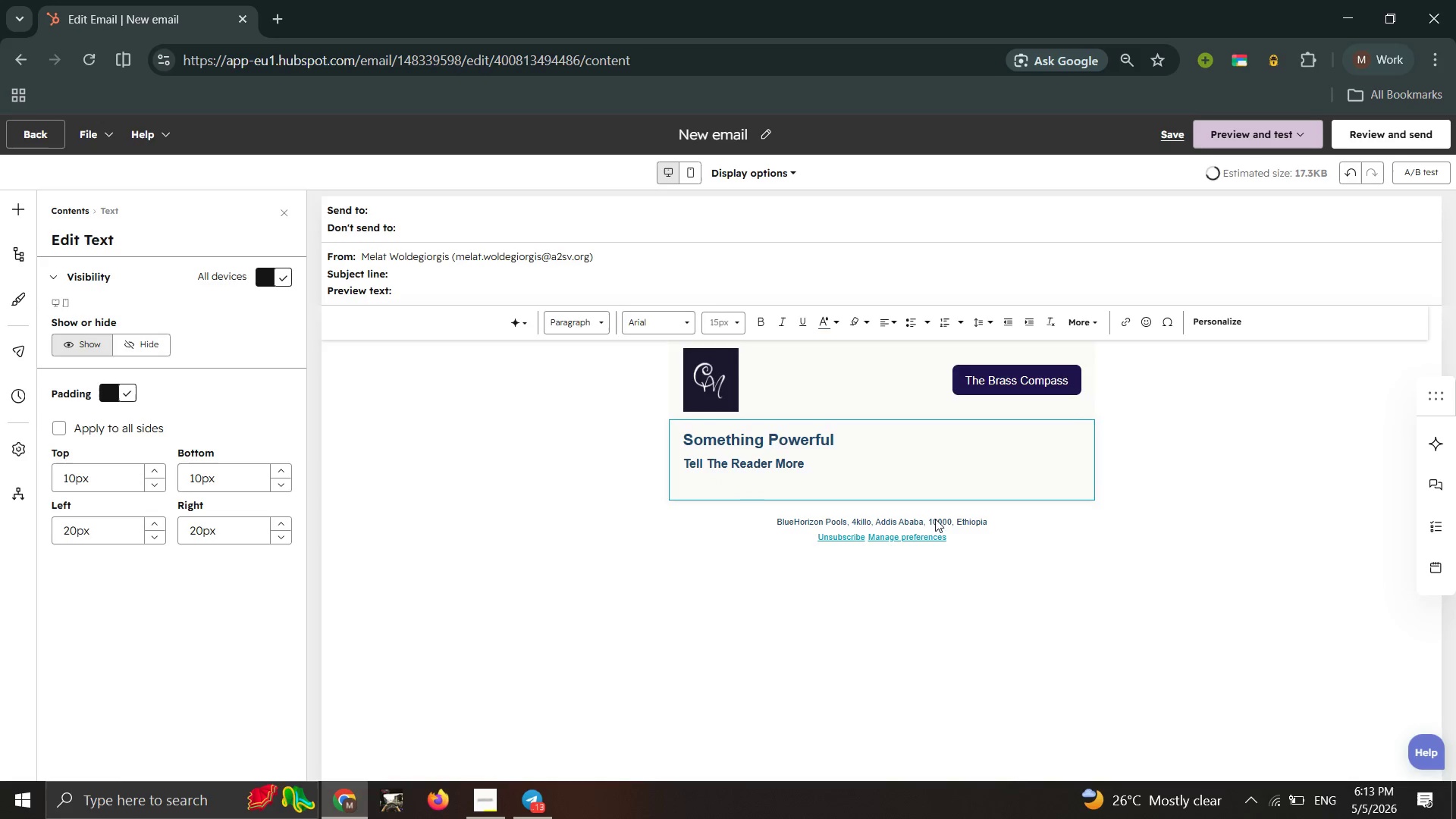 
key(Backspace)
 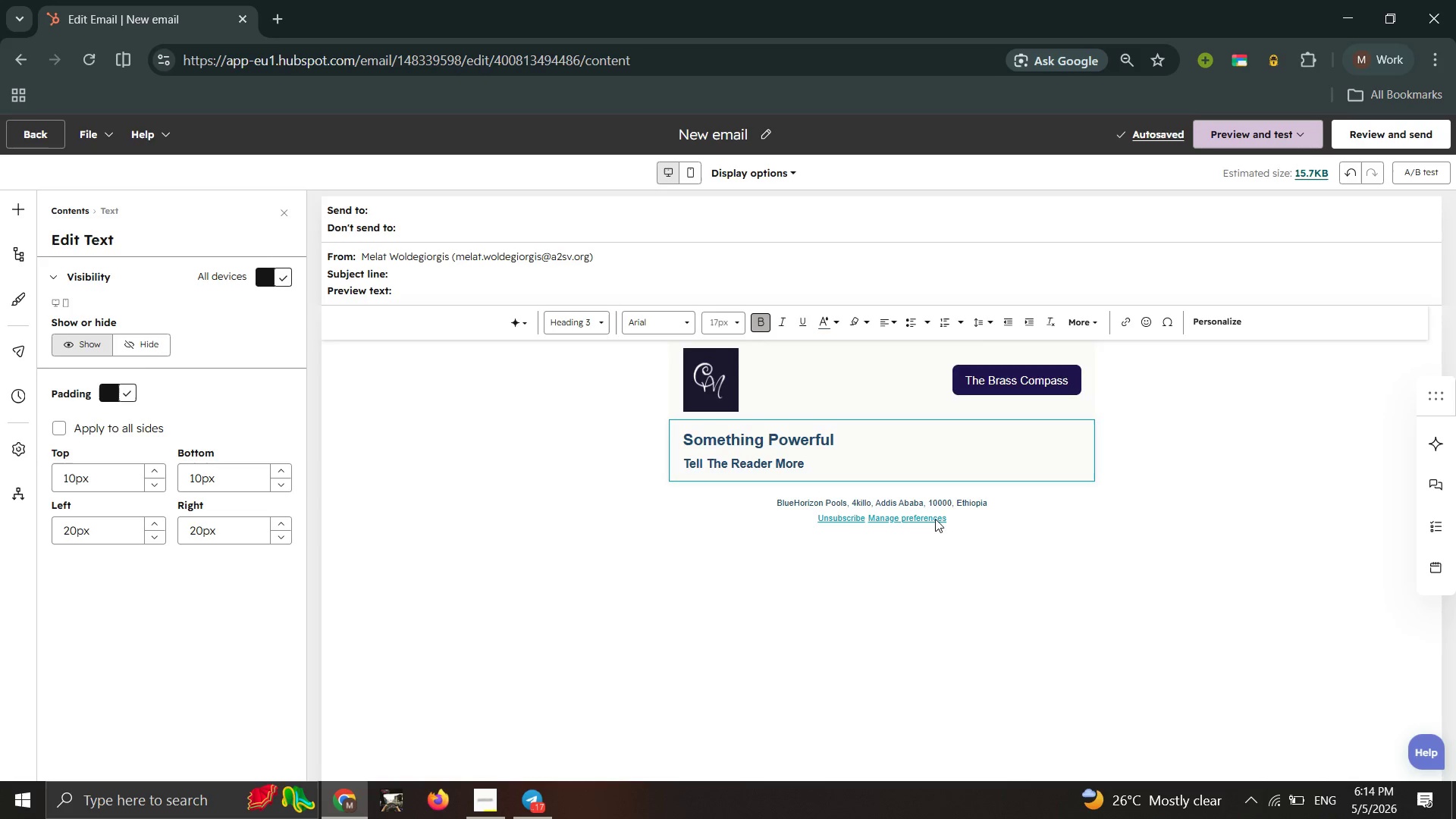 
wait(32.17)
 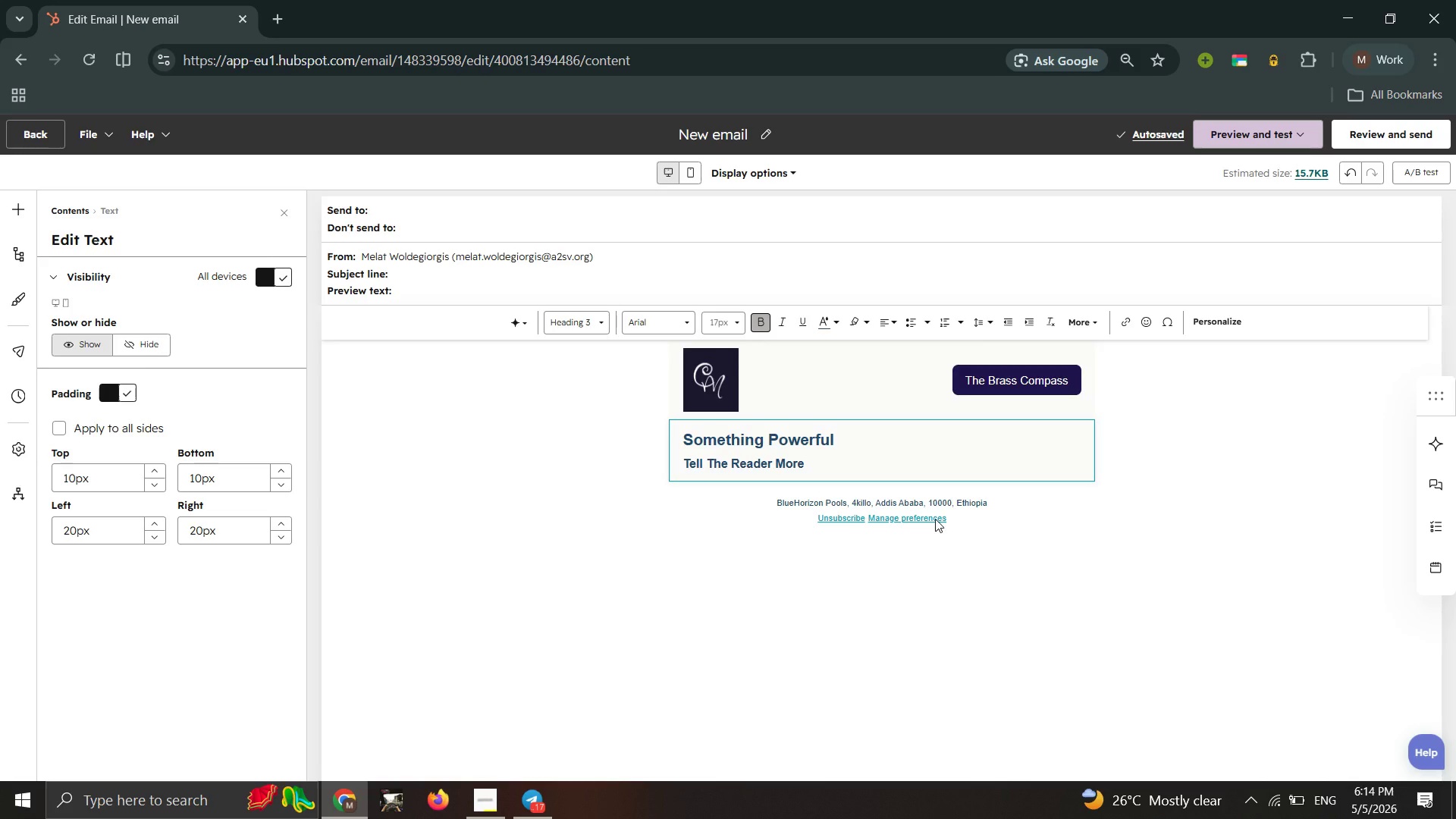 
key(Control+A)
 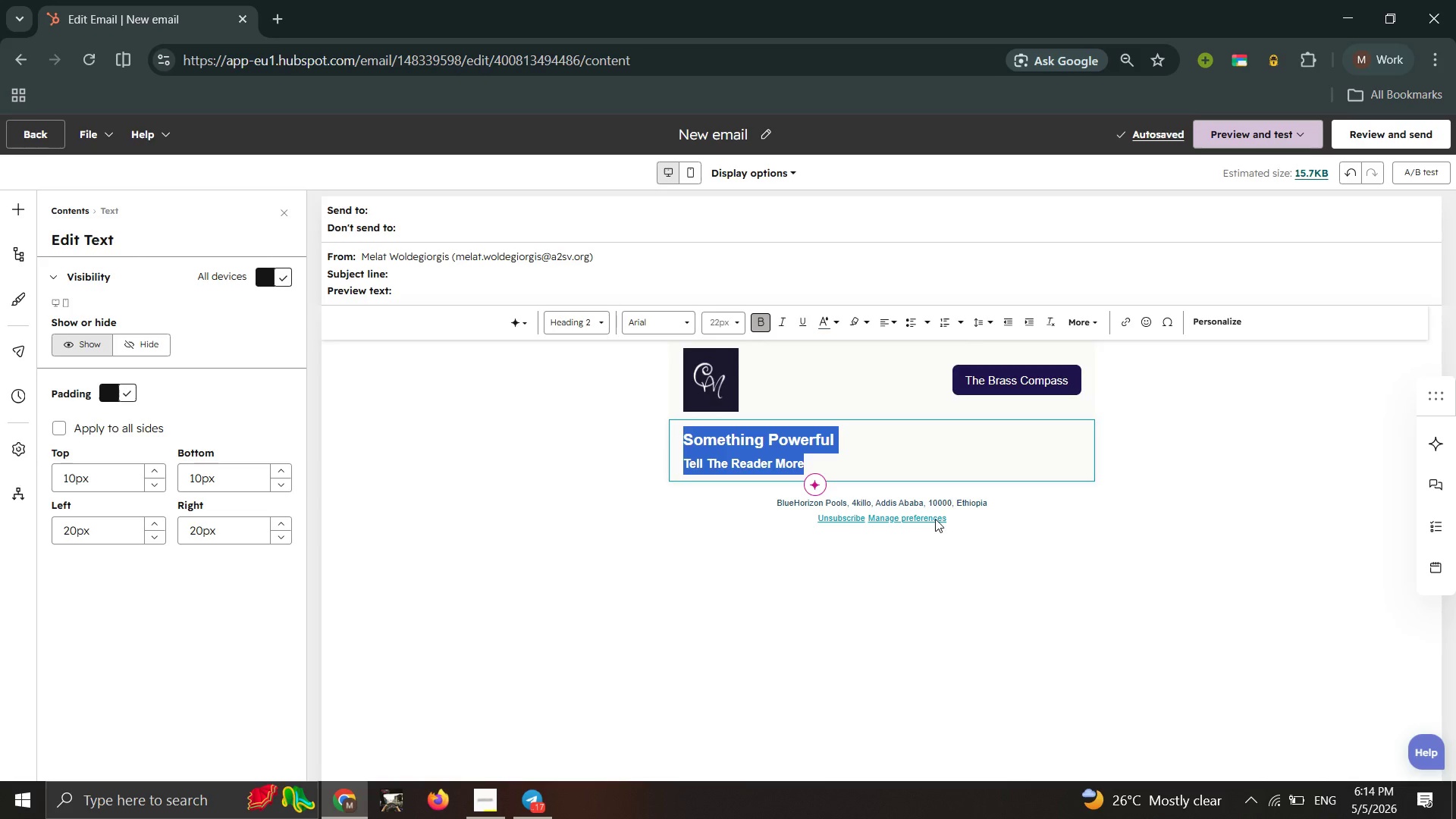 
wait(7.83)
 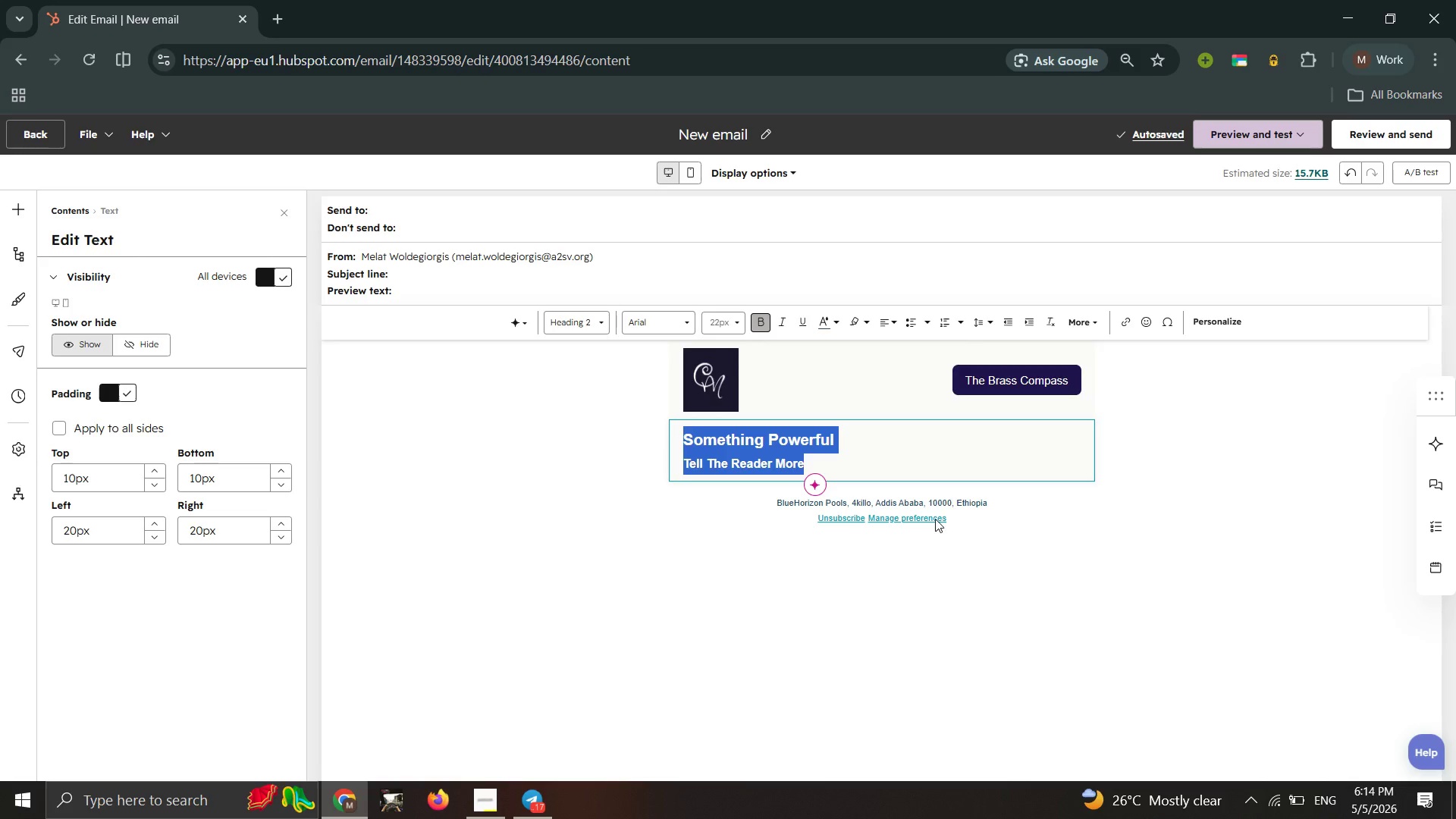 
key(Backspace)
 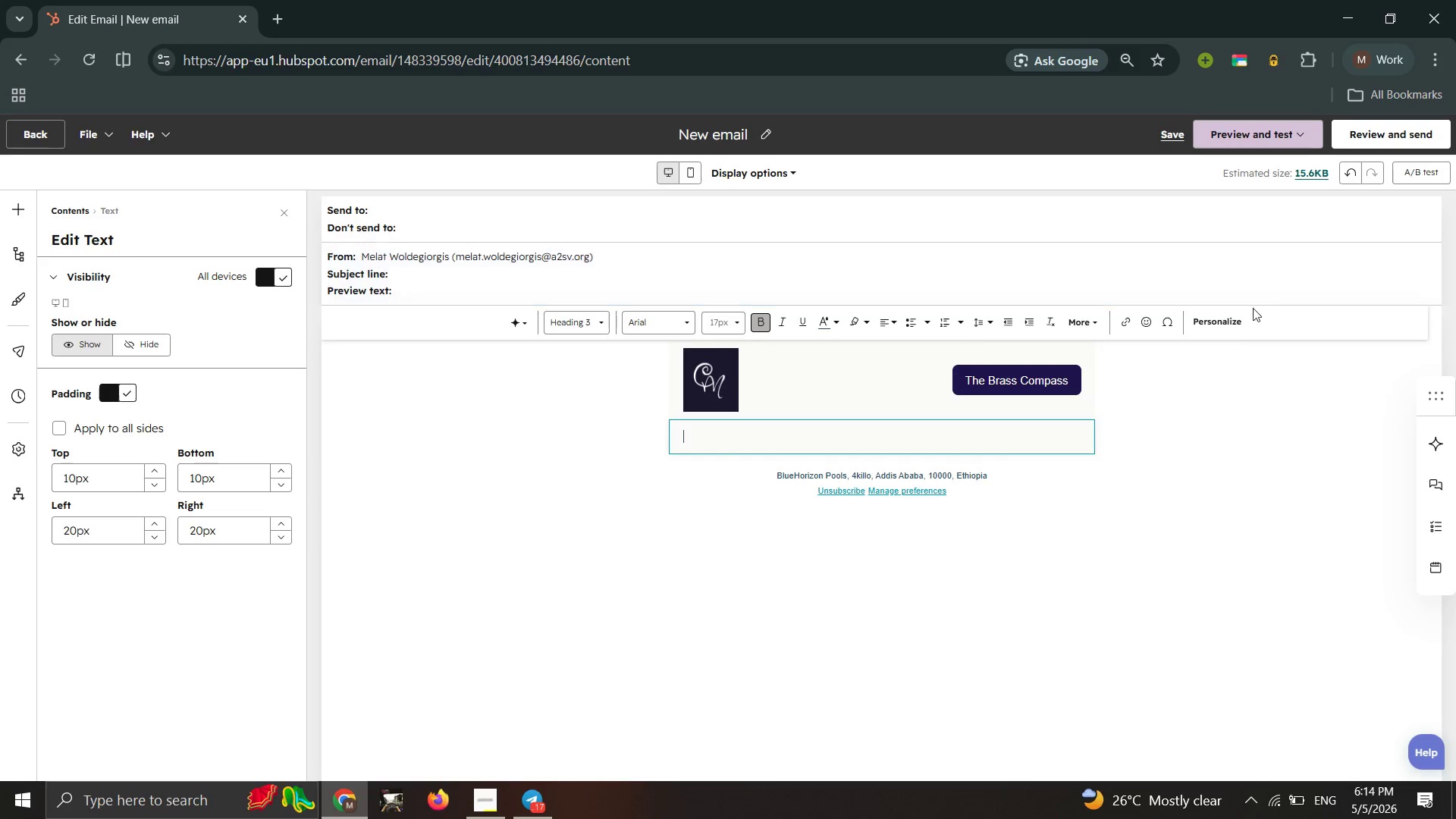 
left_click([1231, 328])
 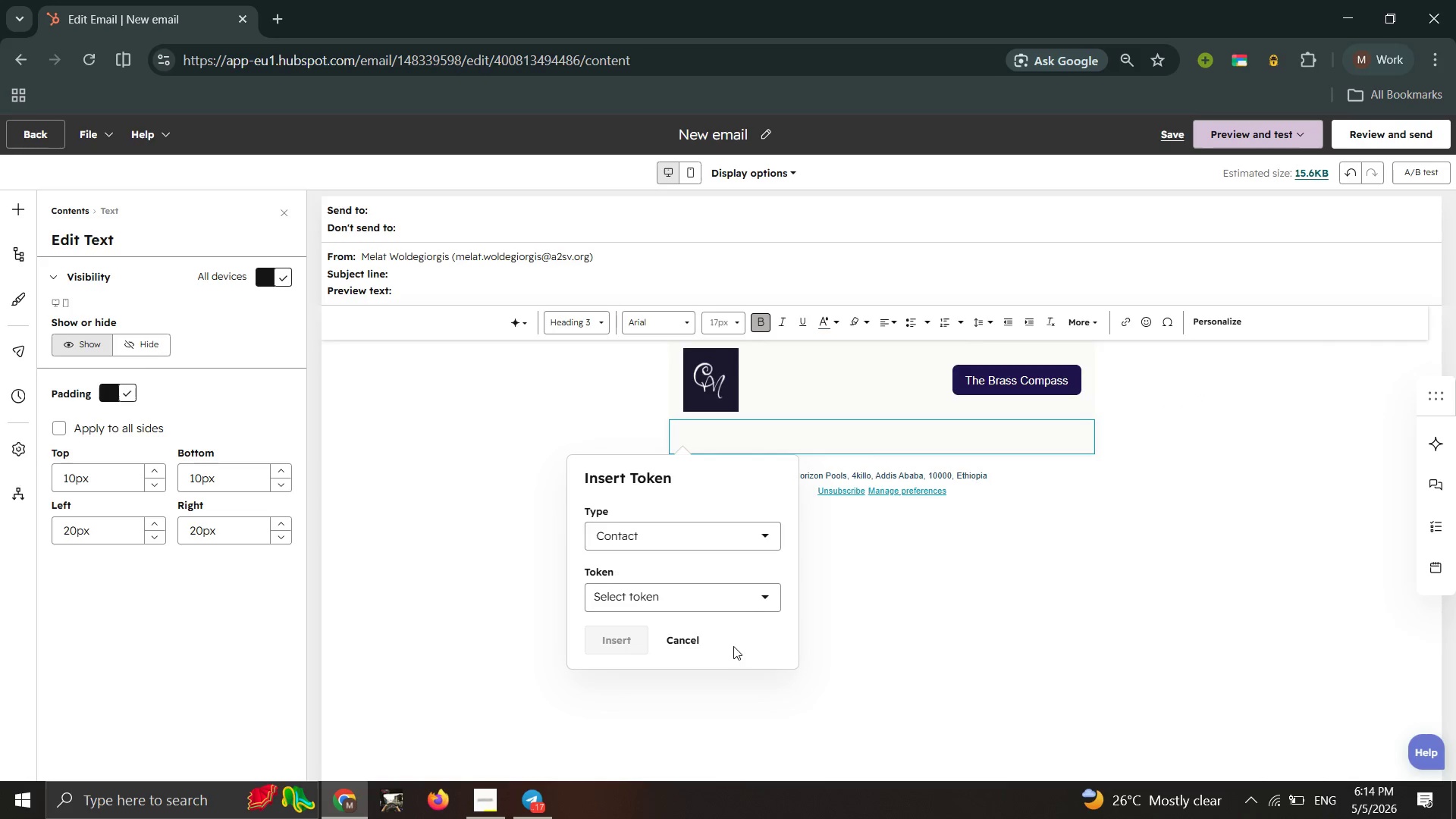 
left_click([759, 596])
 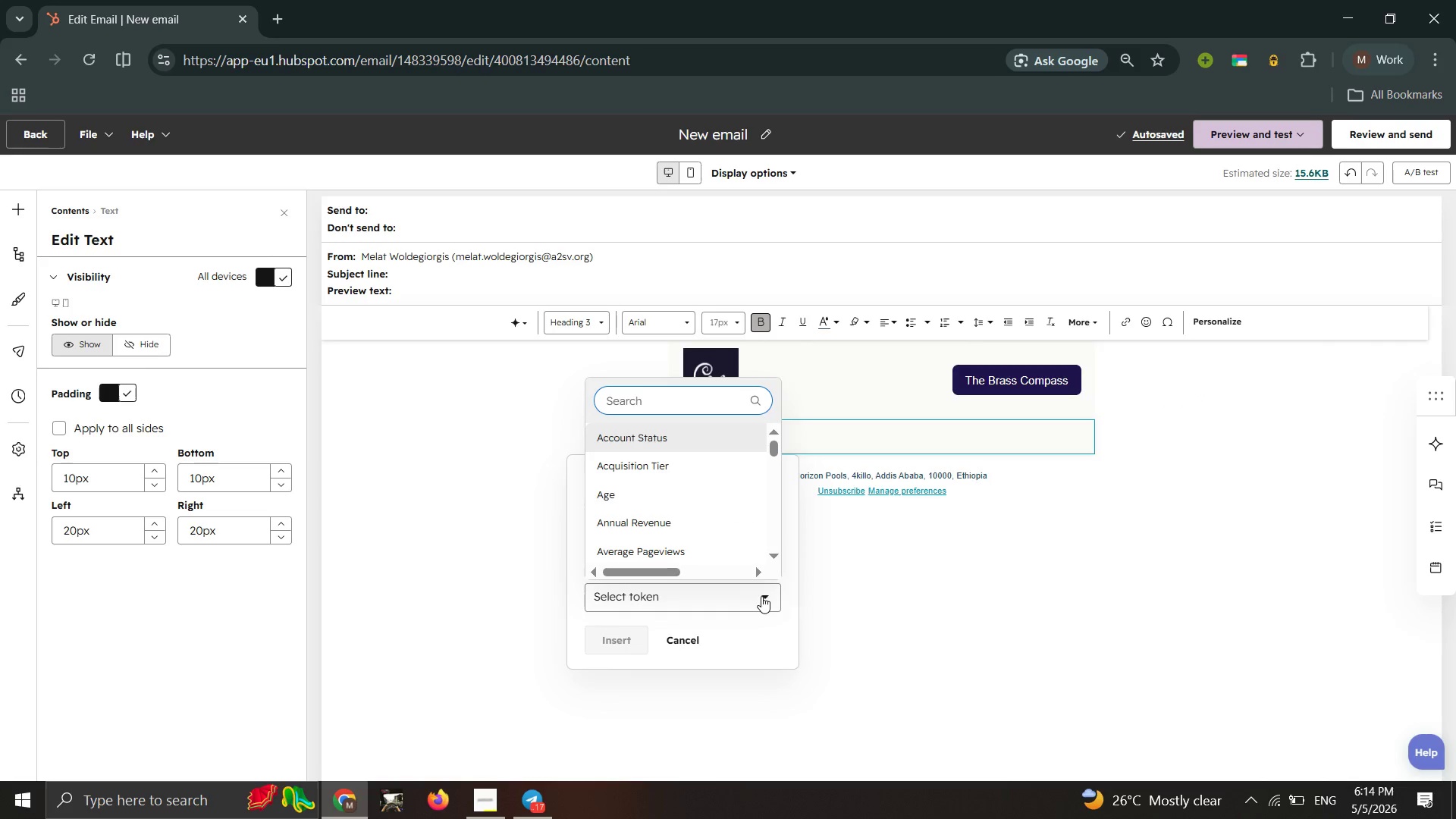 
type(FIRST)
key(Backspace)
key(Backspace)
key(Backspace)
key(Backspace)
key(Backspace)
key(Backspace)
type(first name)
 